 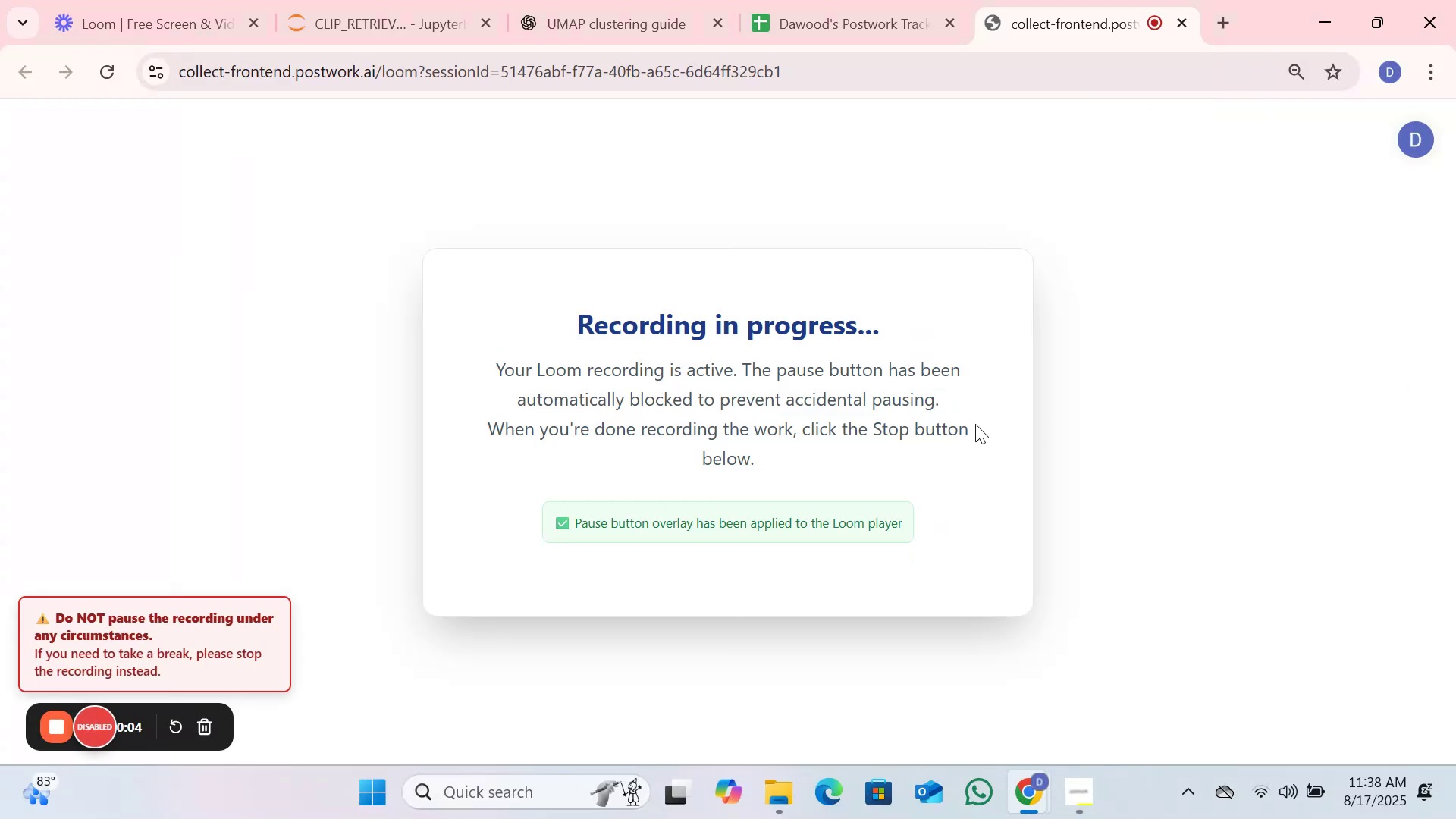 
left_click([394, 0])
 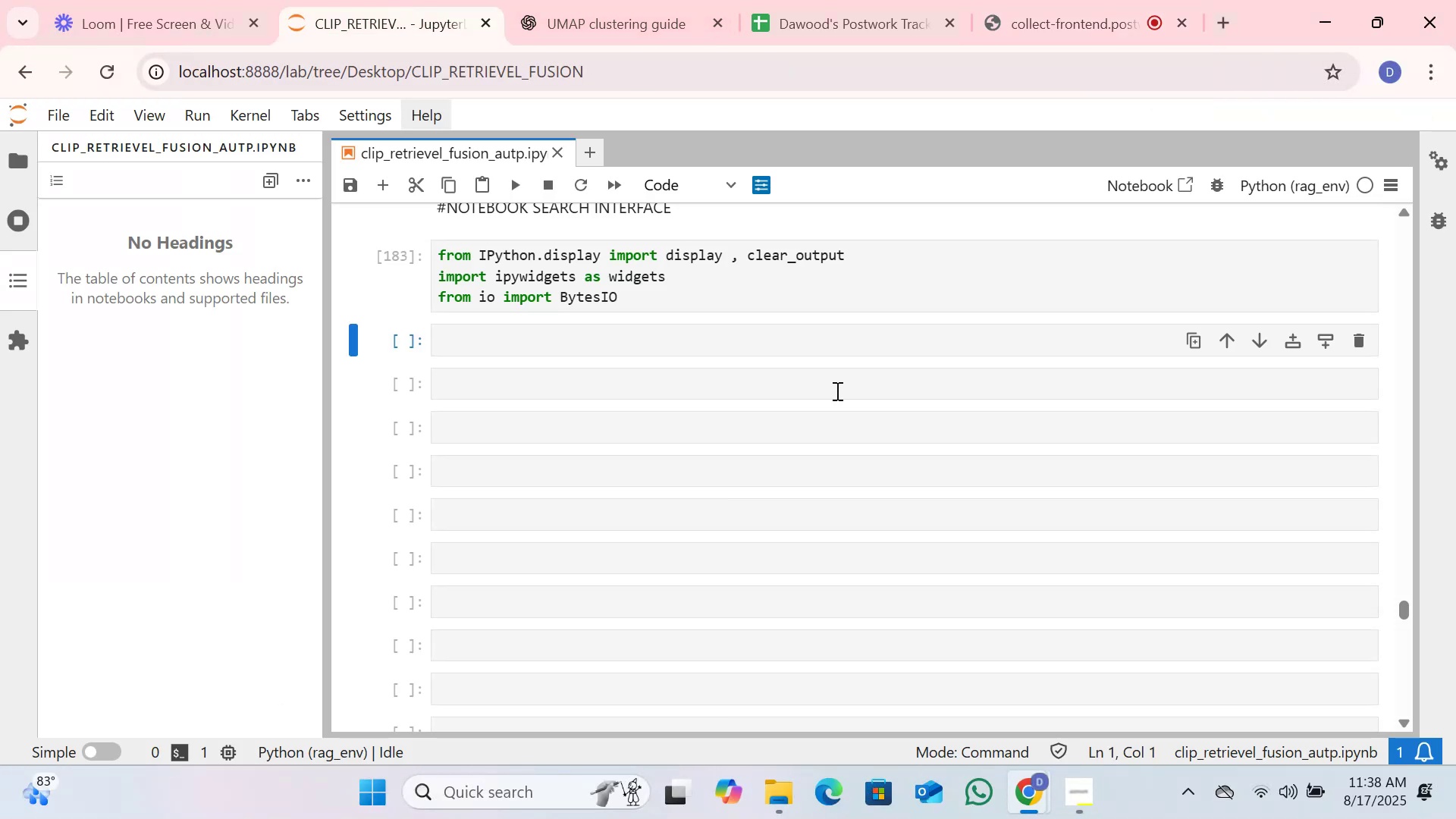 
scroll: coordinate [884, 224], scroll_direction: up, amount: 18.0
 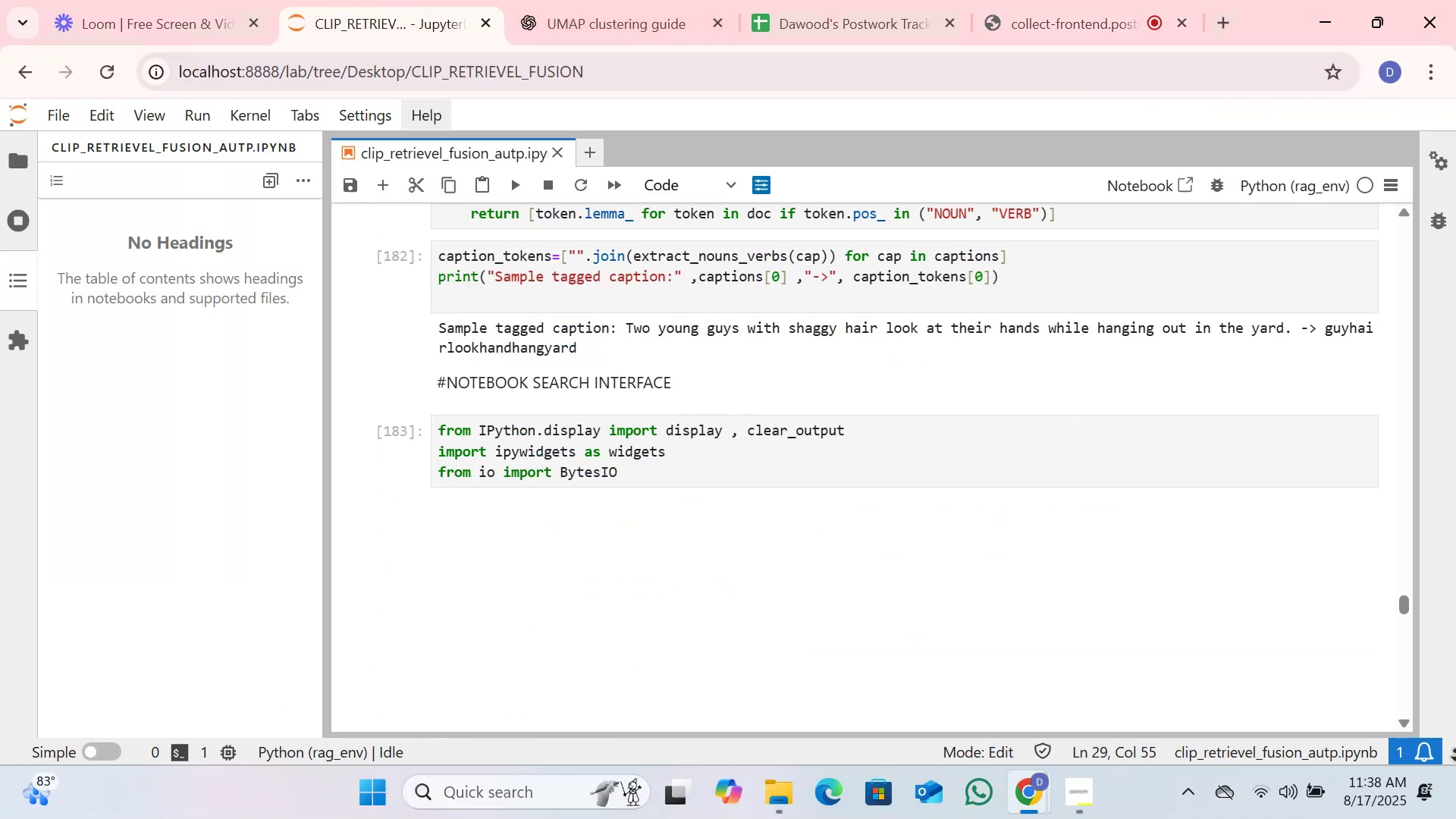 
middle_click([884, 224])
 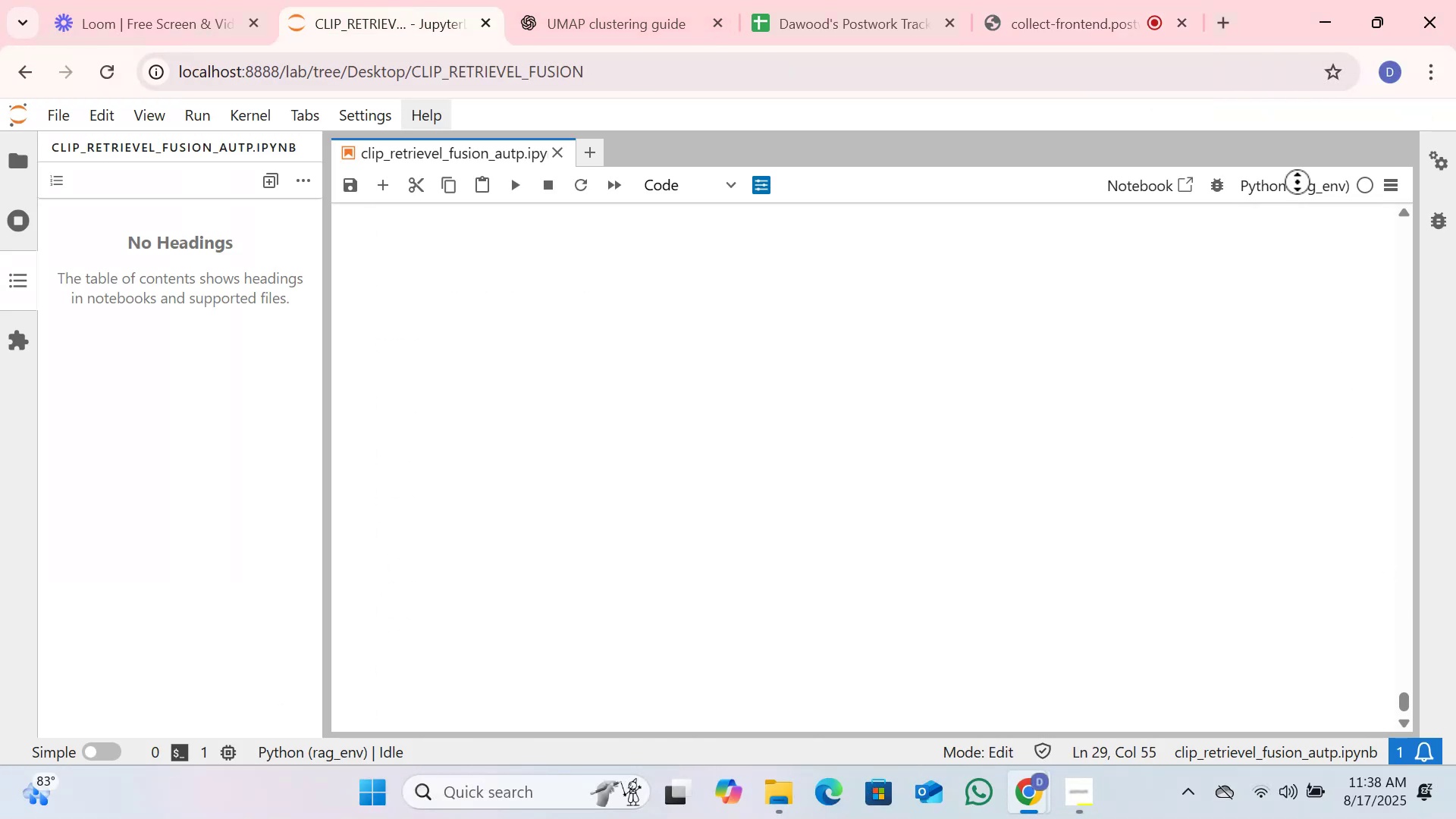 
left_click([1440, 449])
 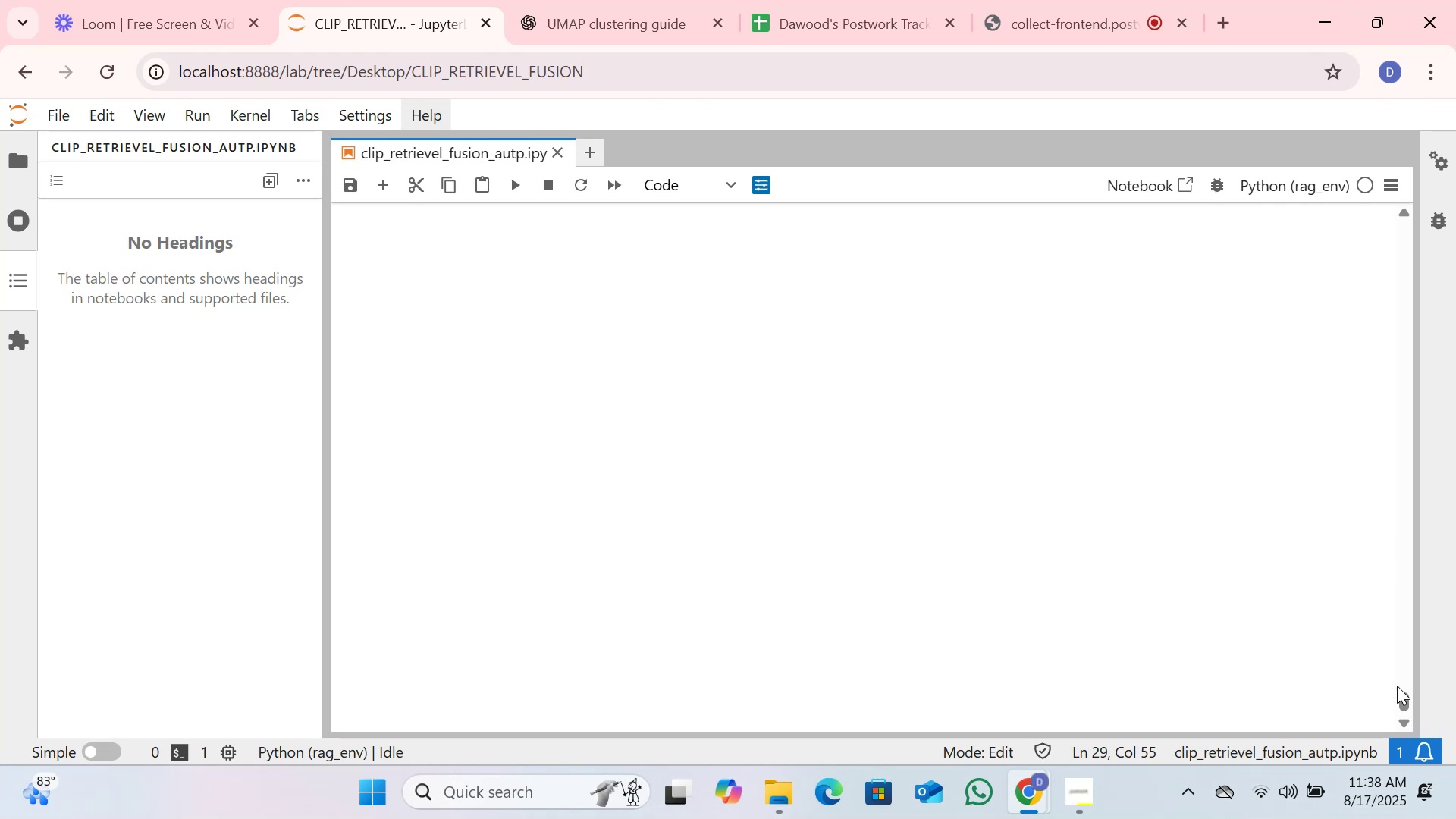 
left_click_drag(start_coordinate=[1406, 700], to_coordinate=[1391, 292])
 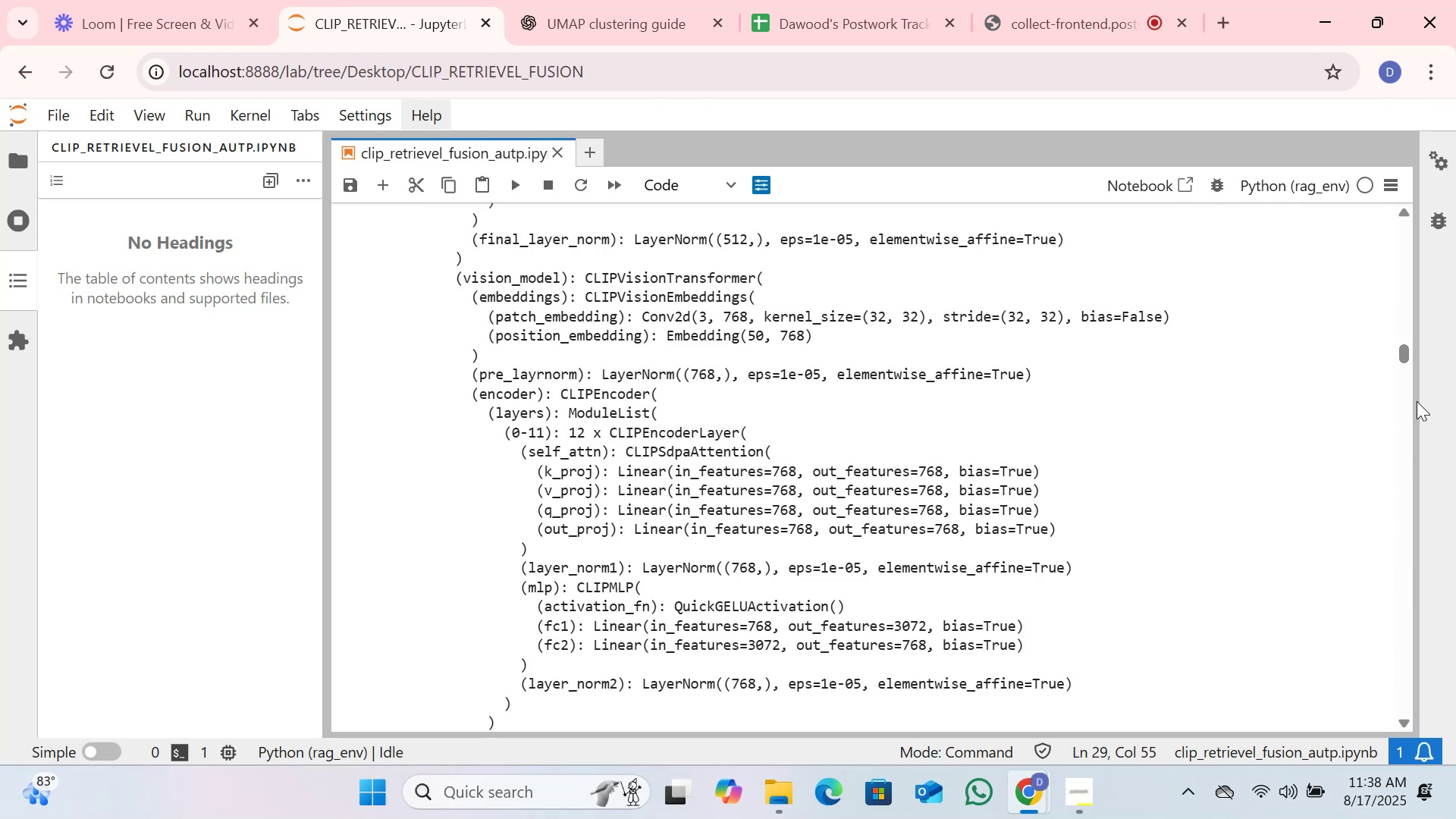 
left_click_drag(start_coordinate=[1406, 350], to_coordinate=[1405, 215])
 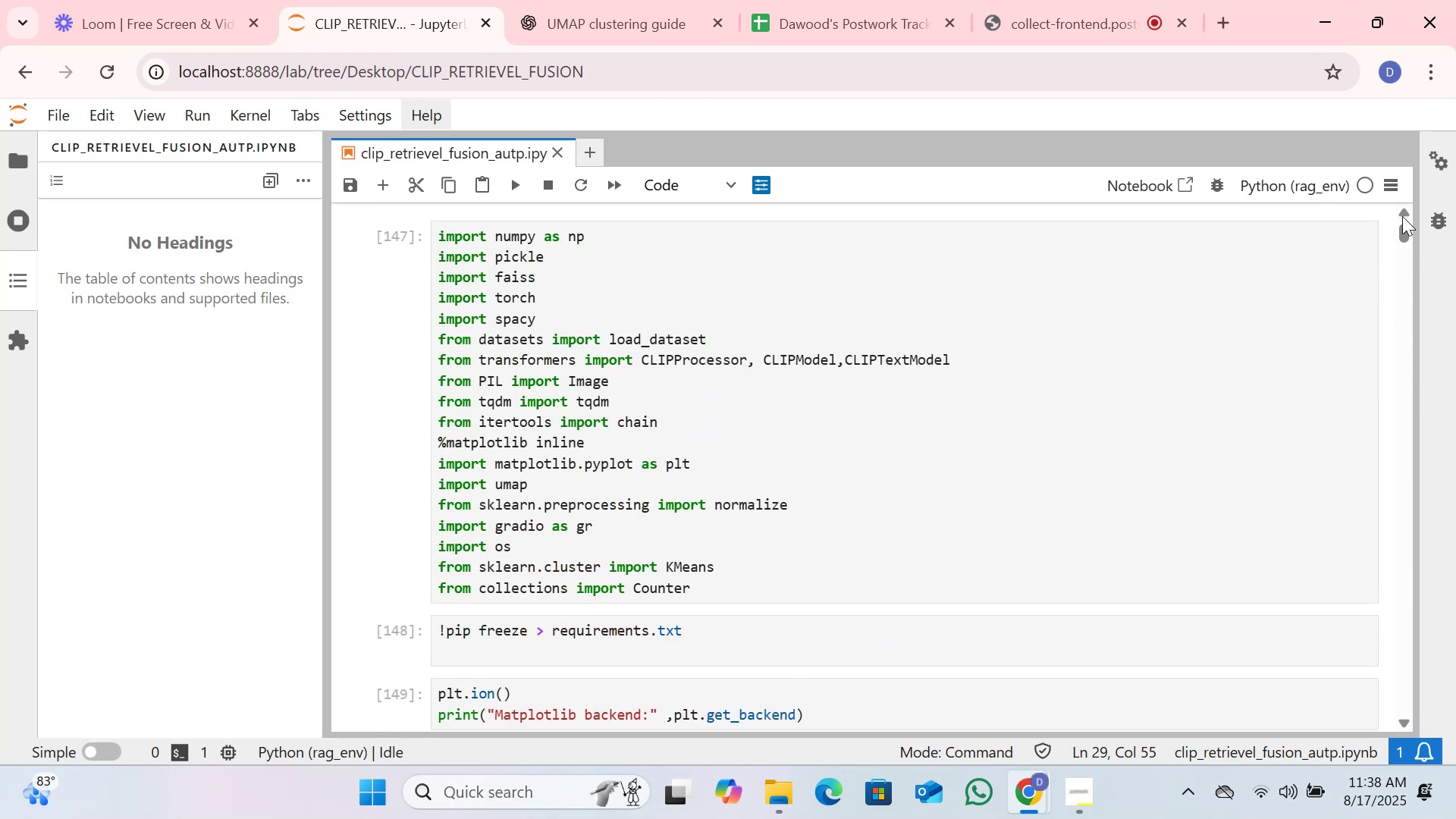 
mouse_move([1106, 310])
 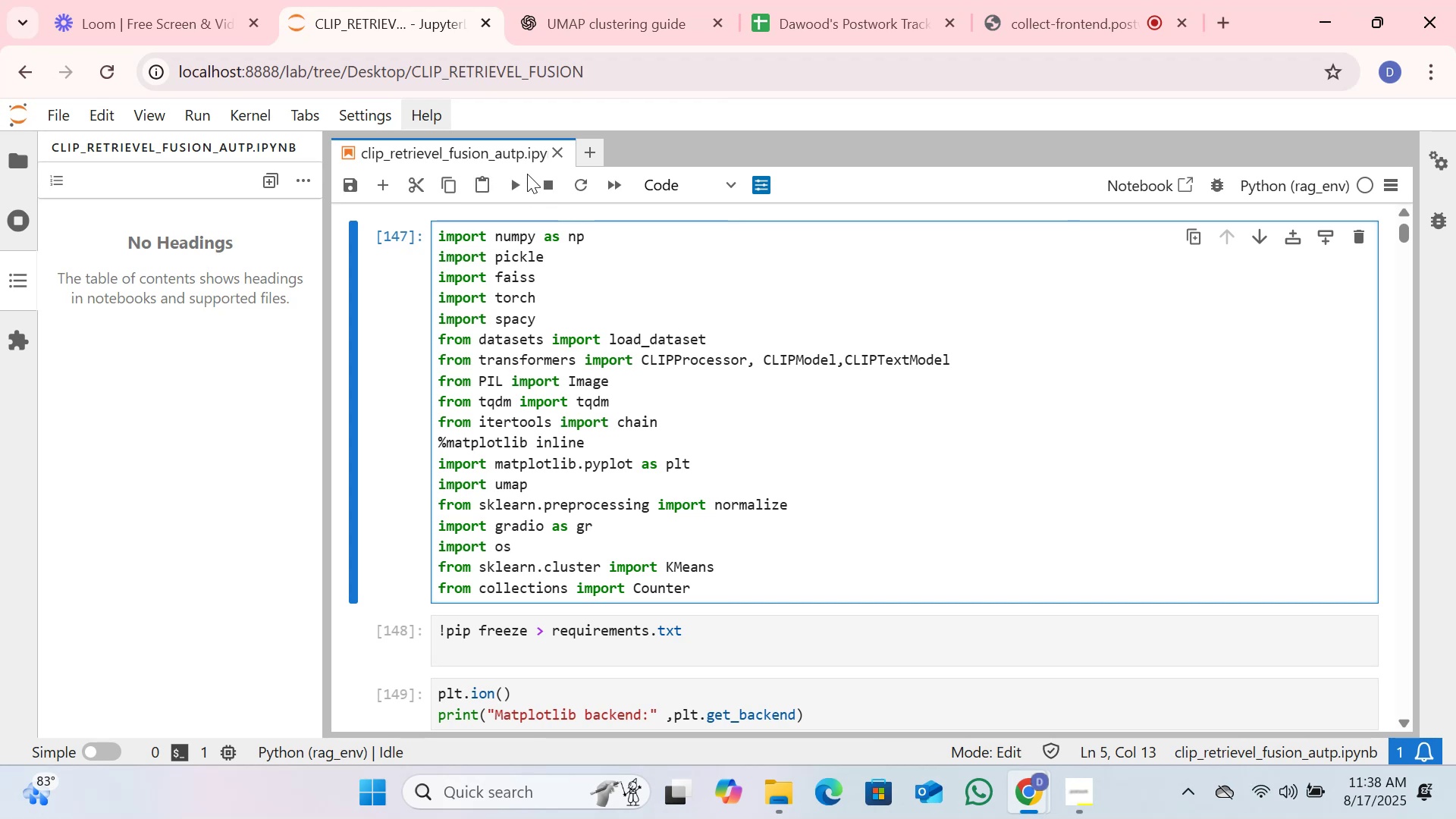 
wait(5.09)
 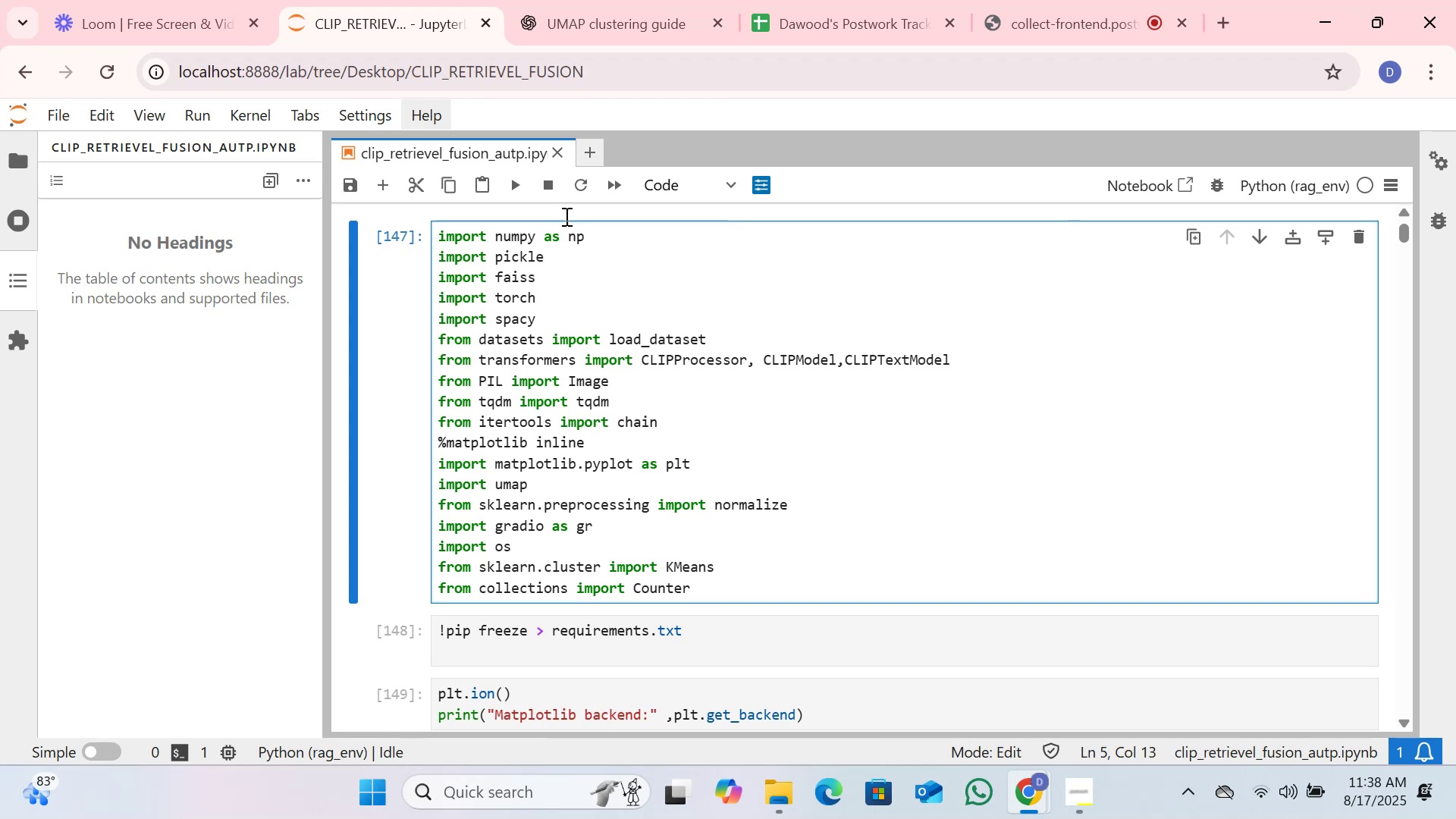 
left_click([522, 187])
 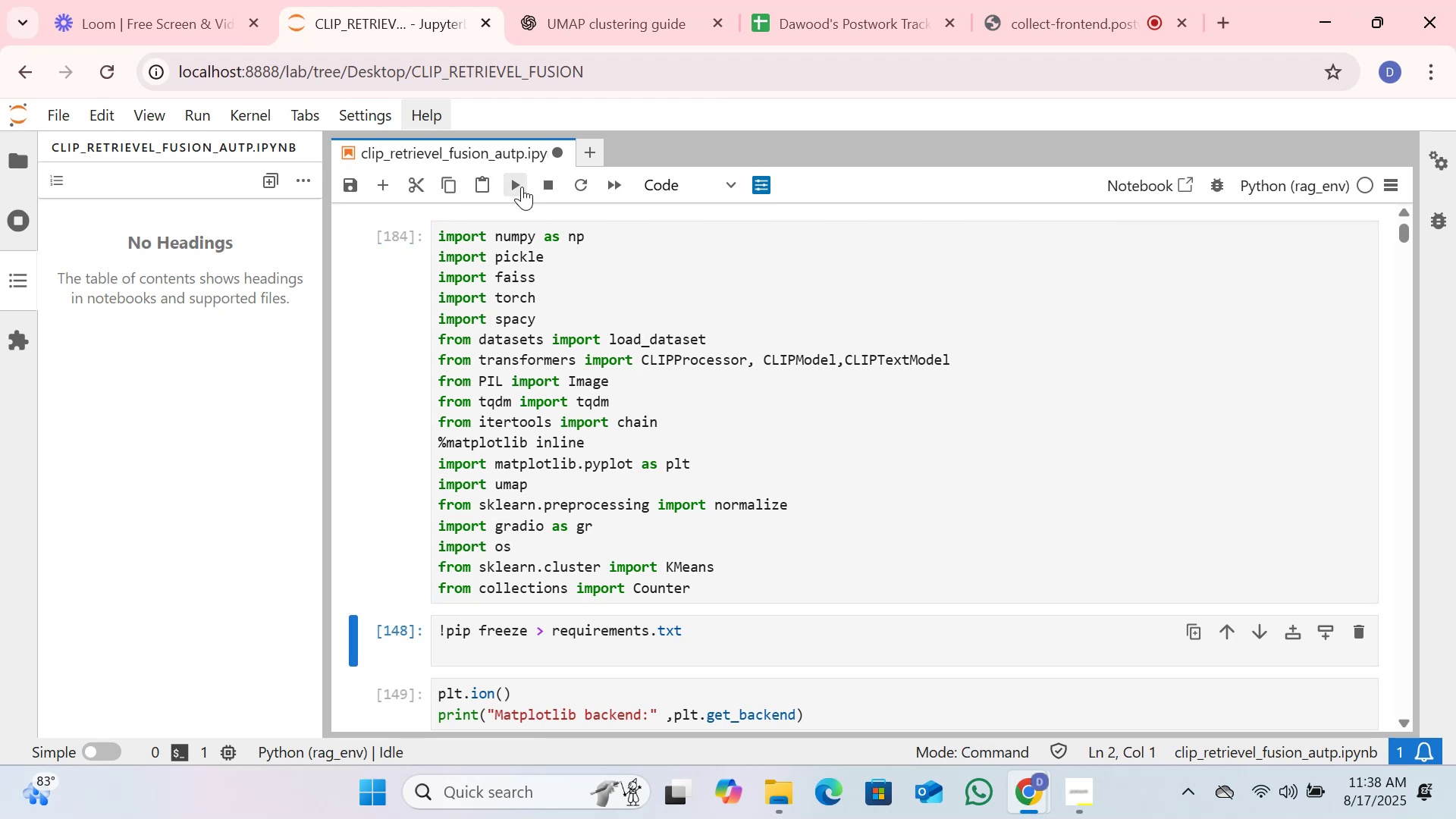 
left_click([522, 187])
 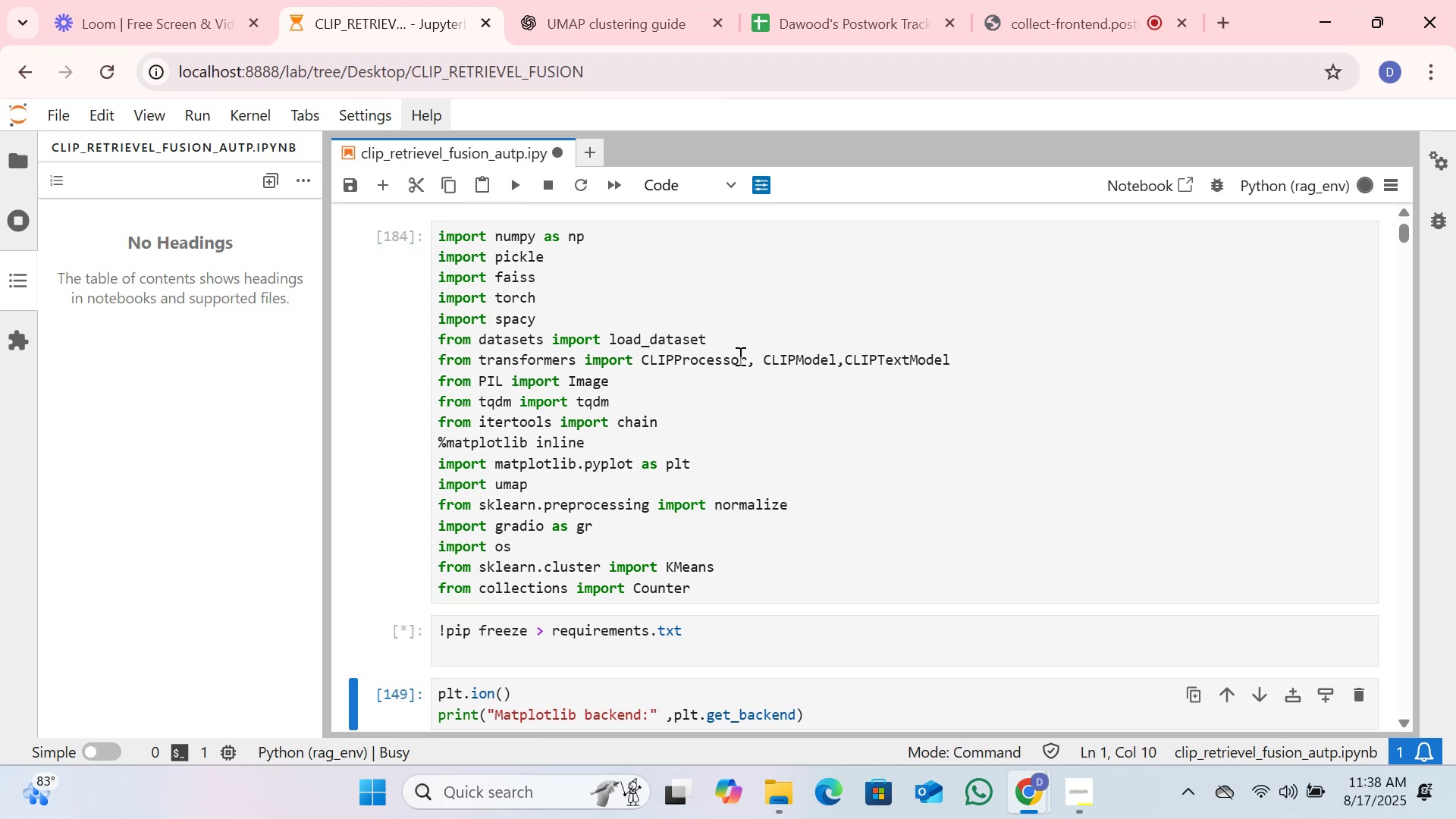 
scroll: coordinate [774, 409], scroll_direction: down, amount: 2.0
 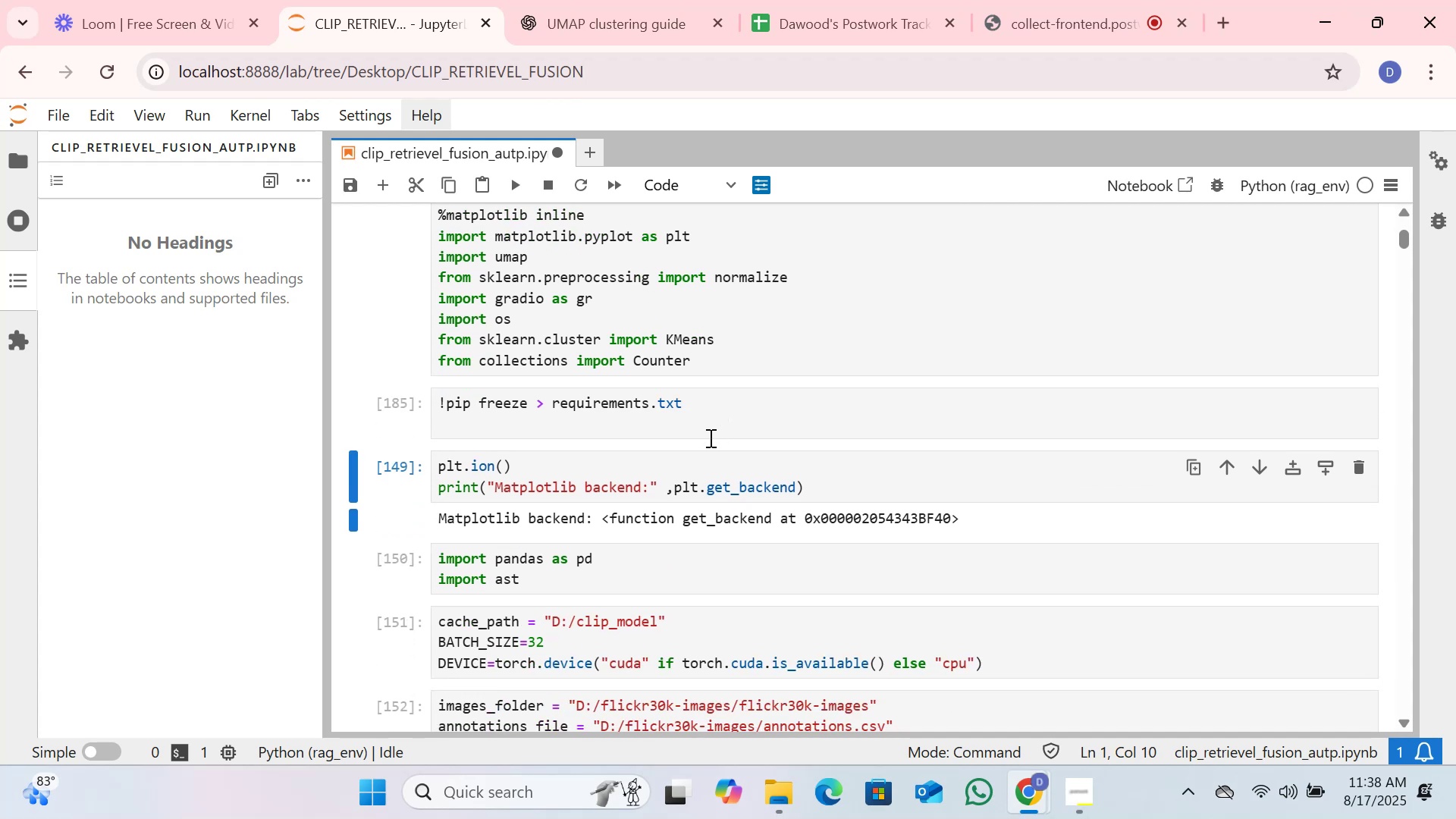 
left_click([709, 438])
 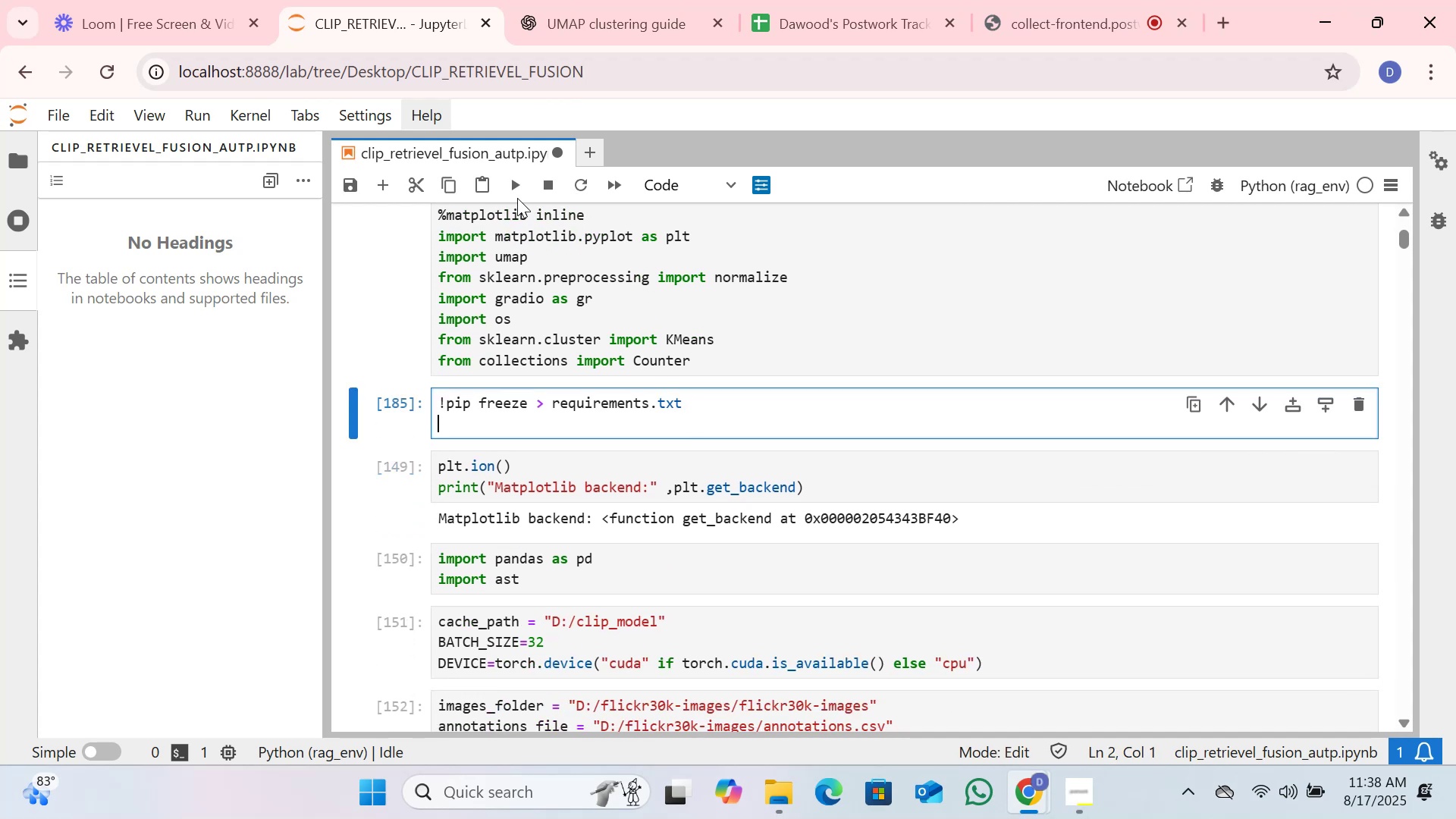 
left_click([513, 193])
 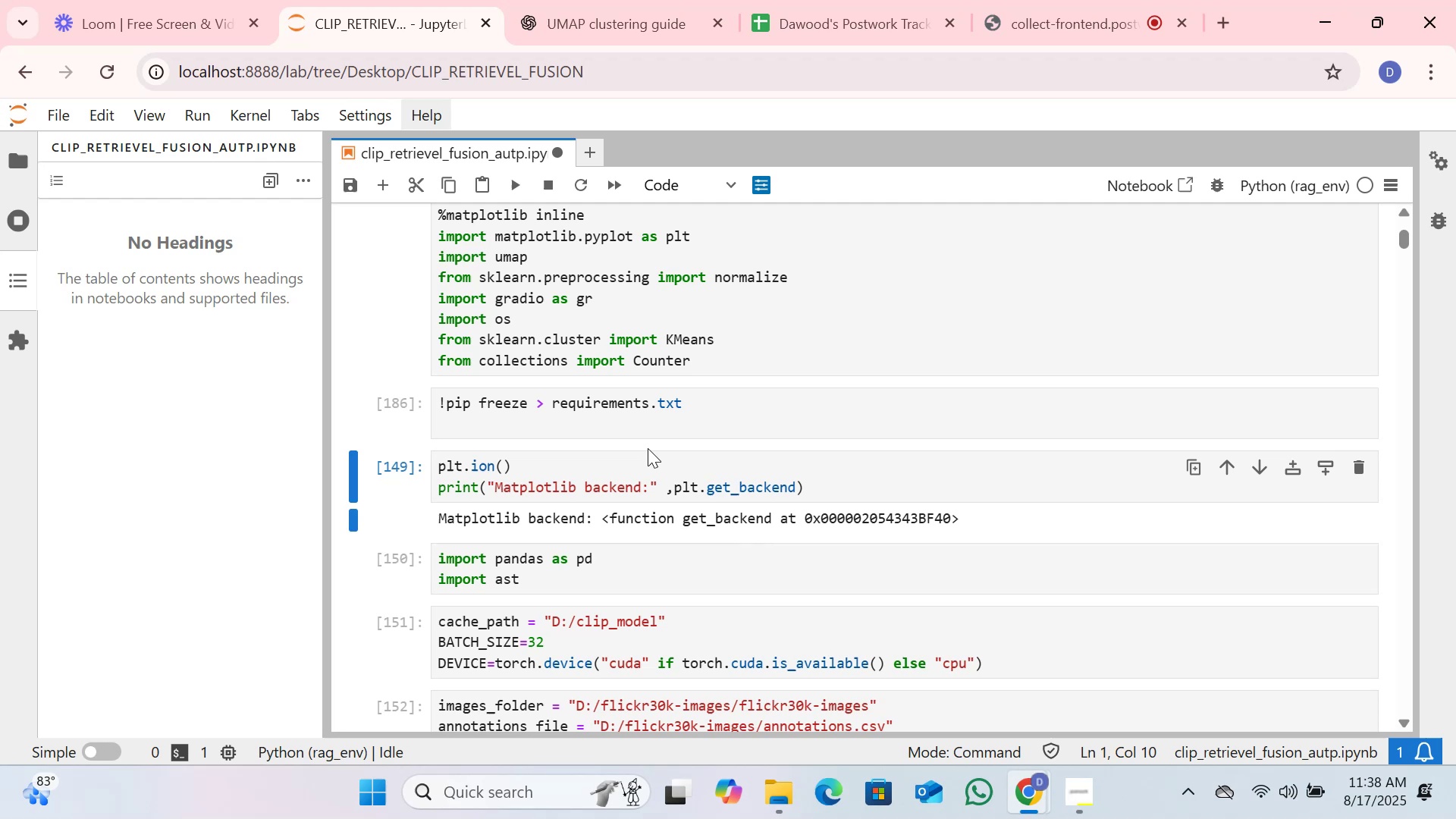 
left_click([648, 454])
 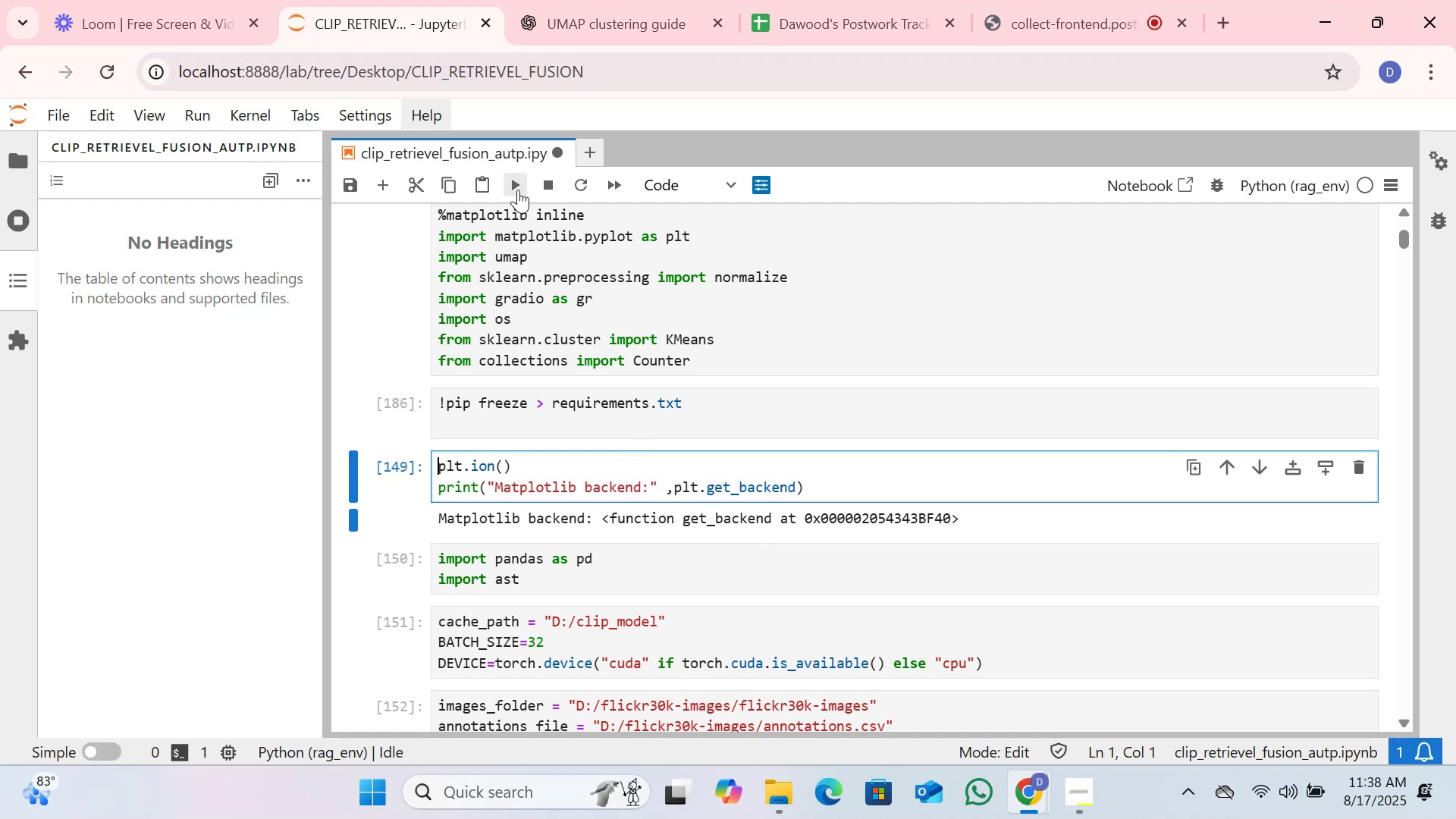 
left_click([518, 190])
 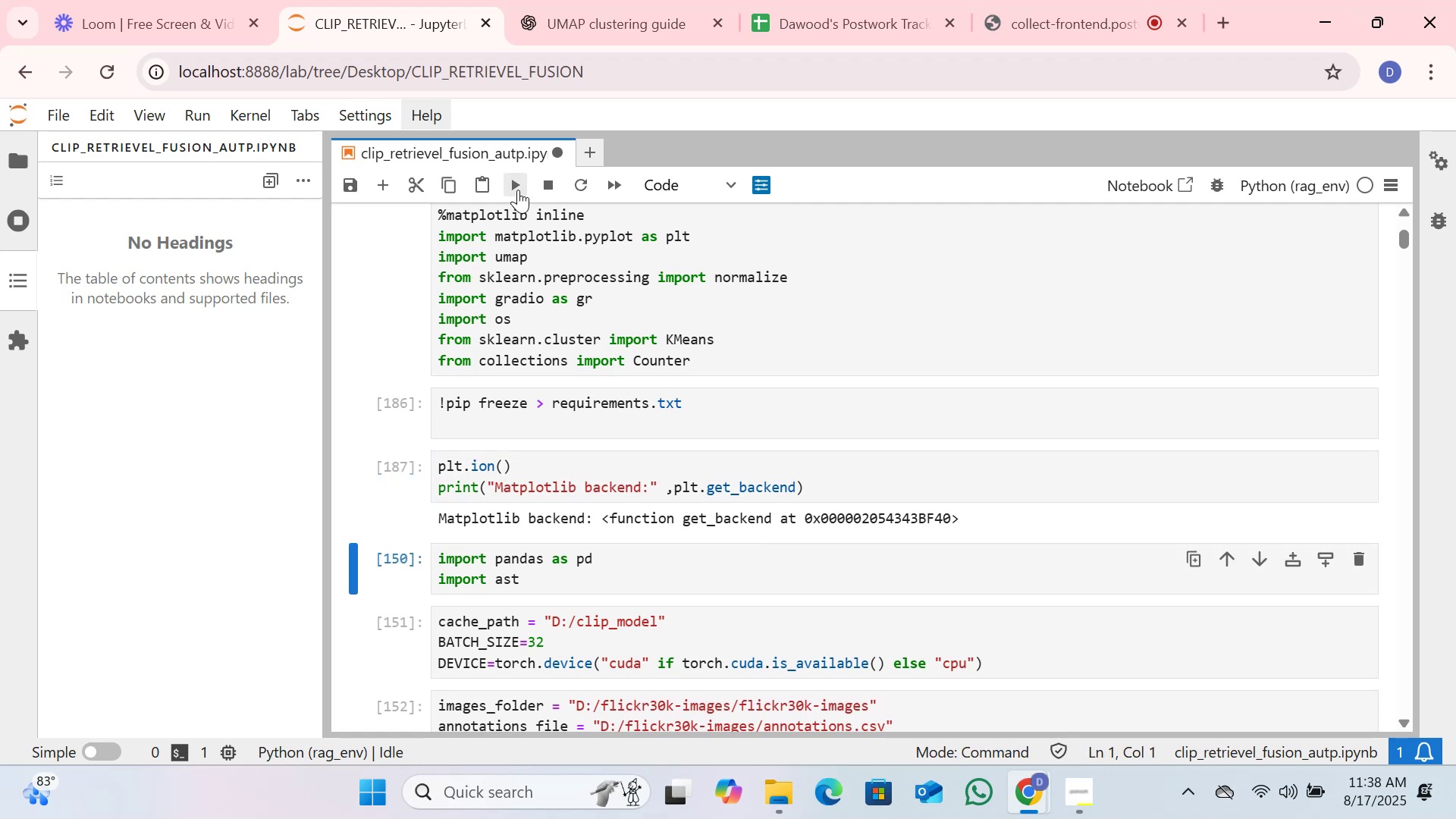 
left_click([518, 190])
 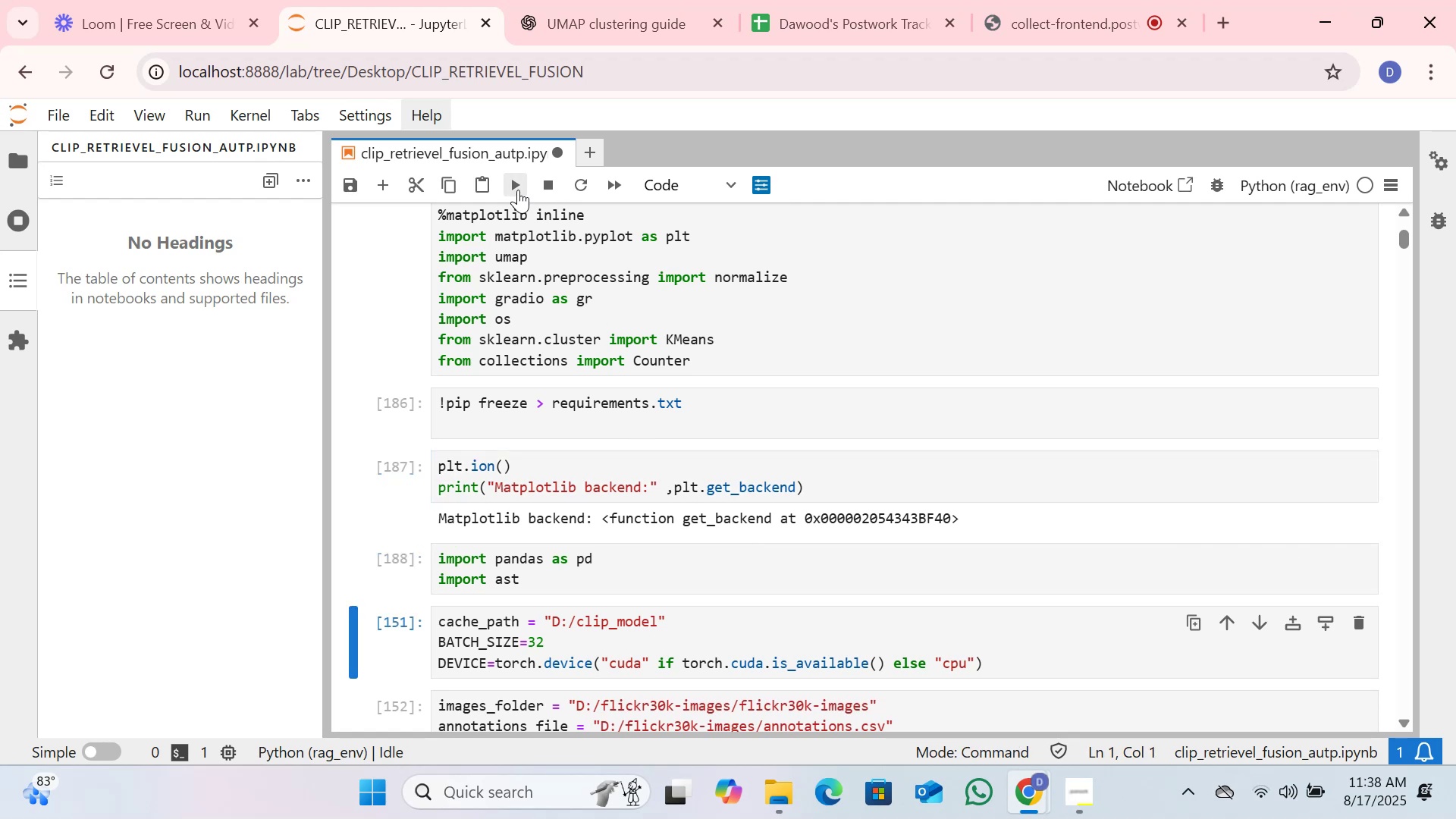 
left_click([518, 190])
 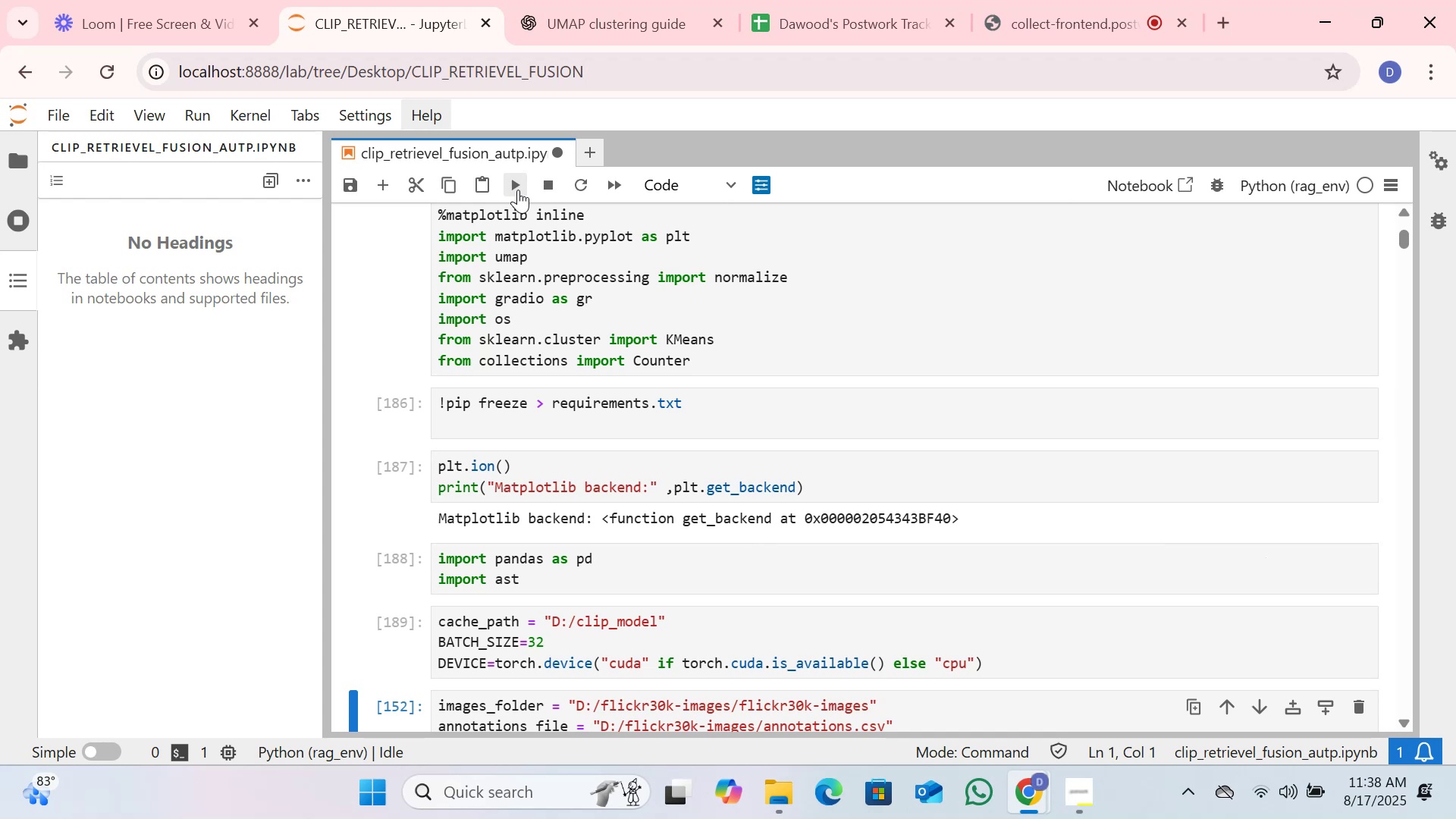 
left_click([518, 190])
 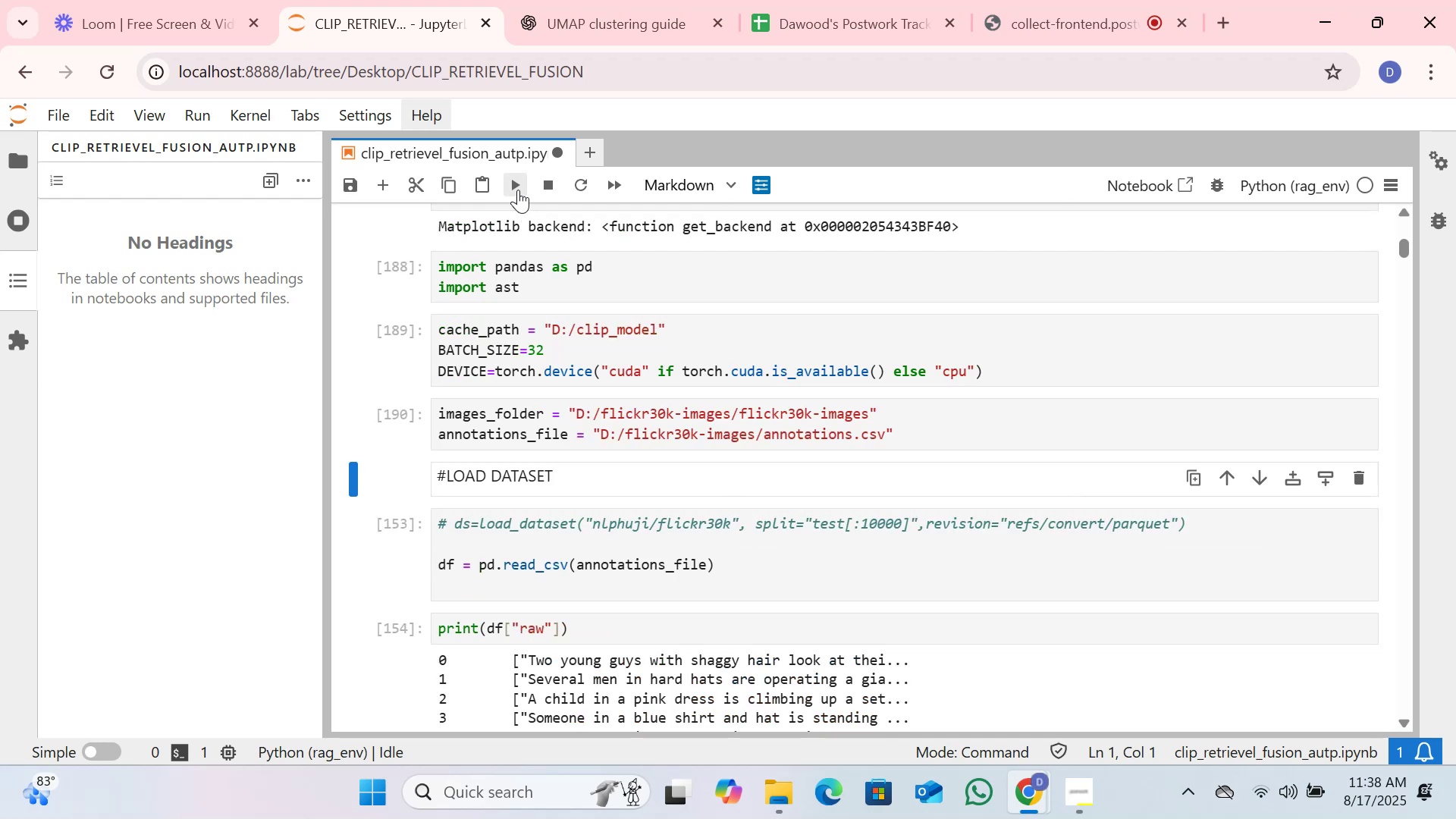 
left_click([518, 190])
 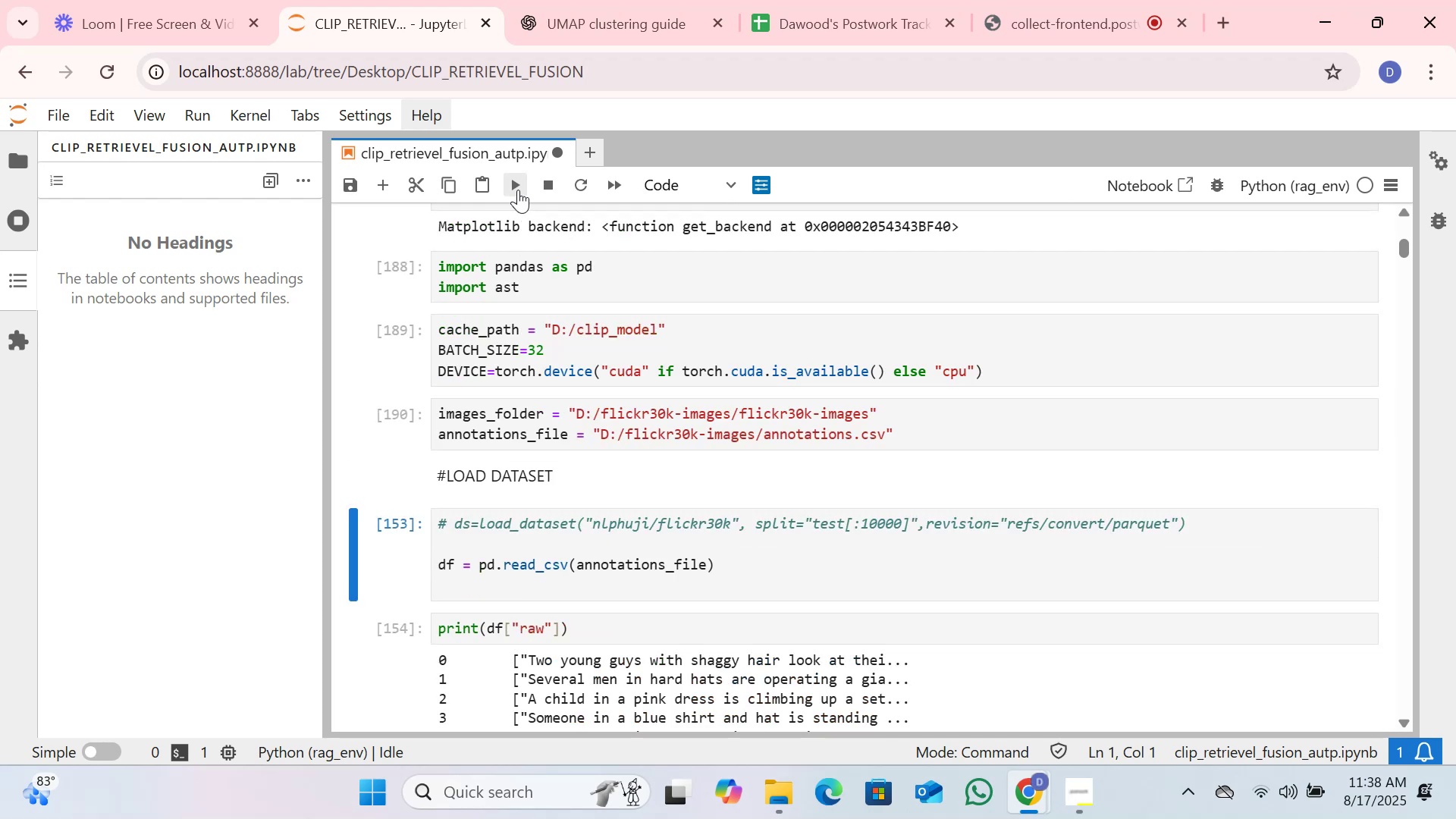 
left_click([518, 190])
 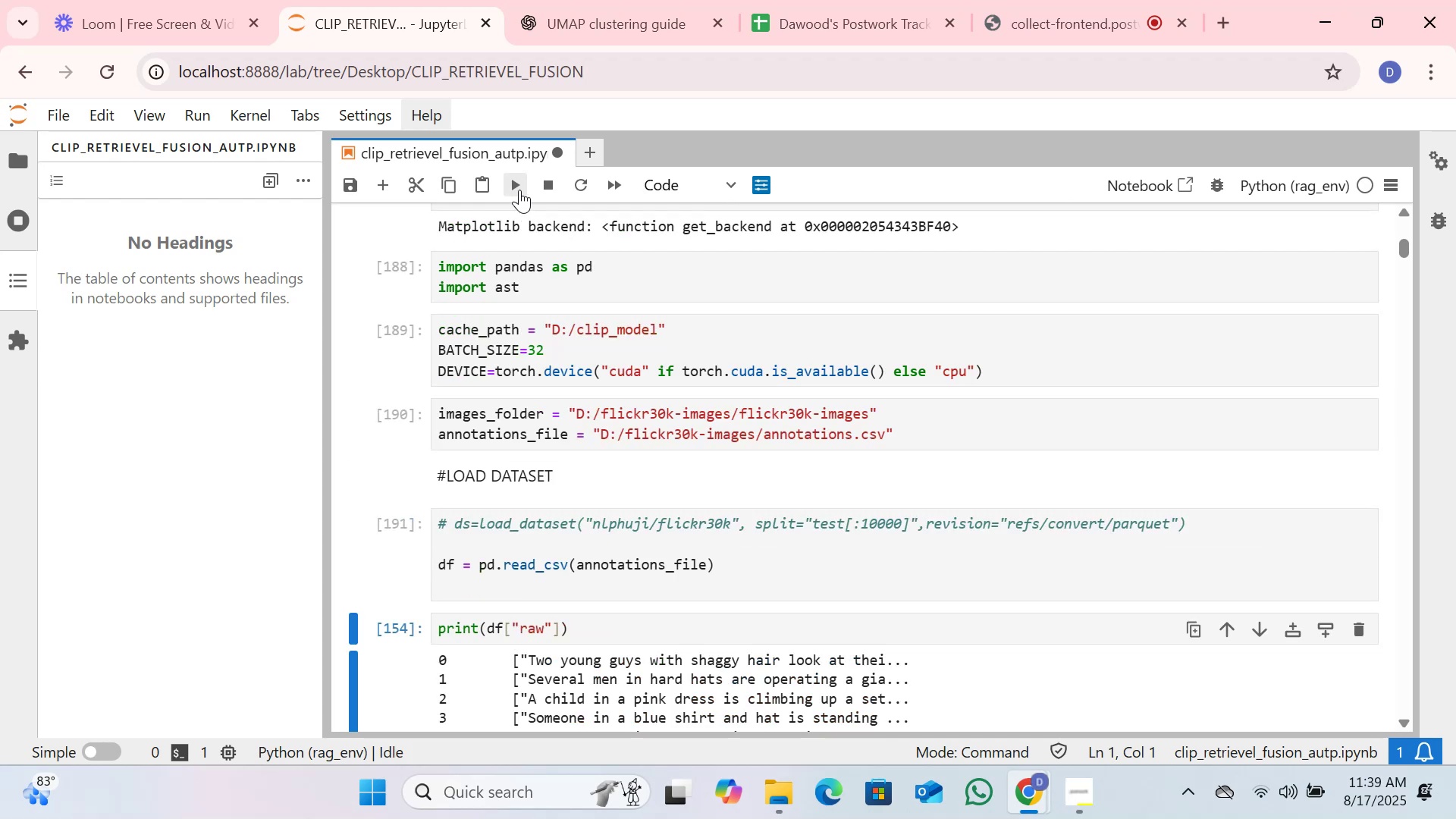 
scroll: coordinate [591, 246], scroll_direction: down, amount: 4.0
 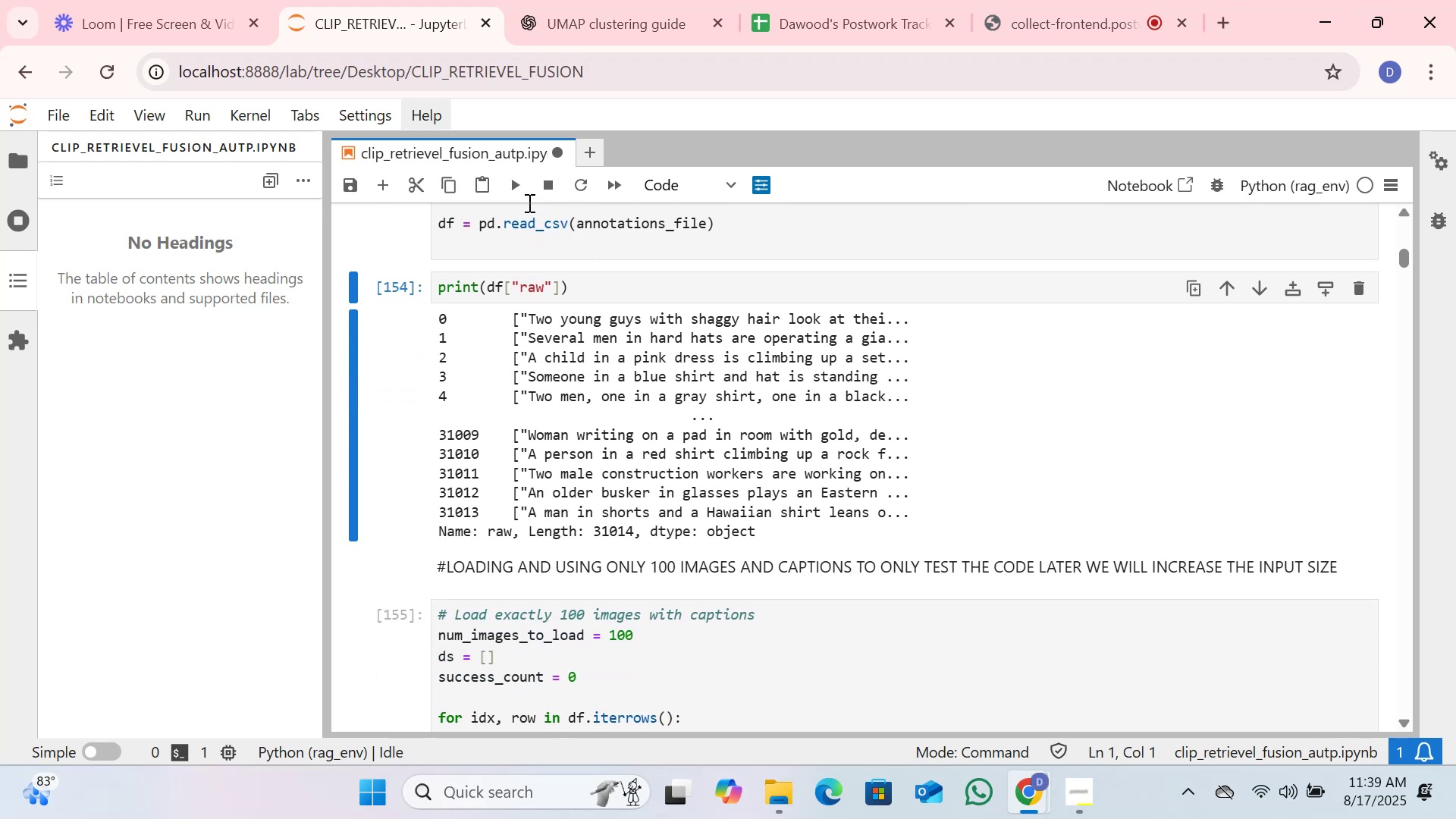 
left_click([519, 185])
 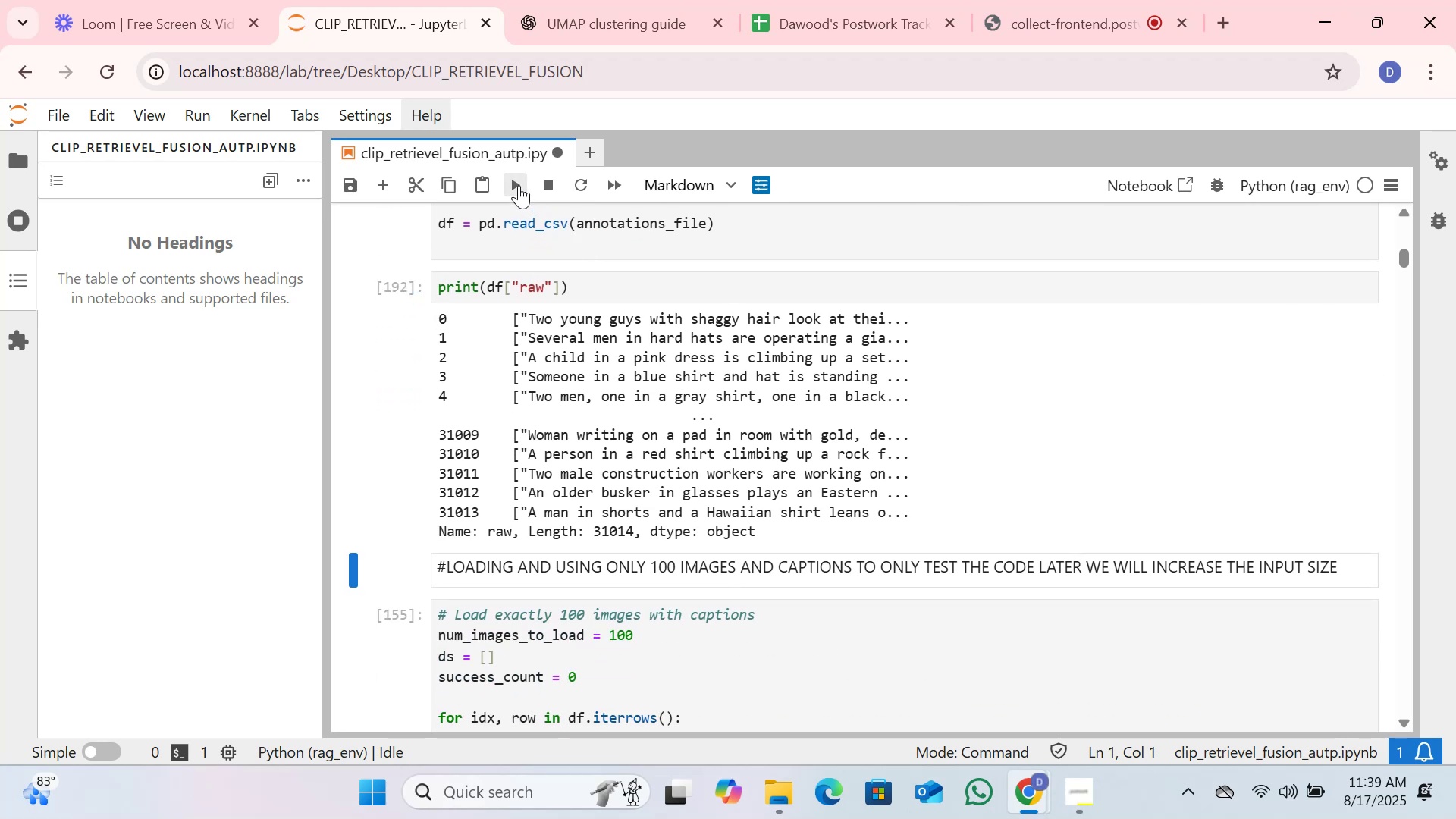 
left_click([519, 185])
 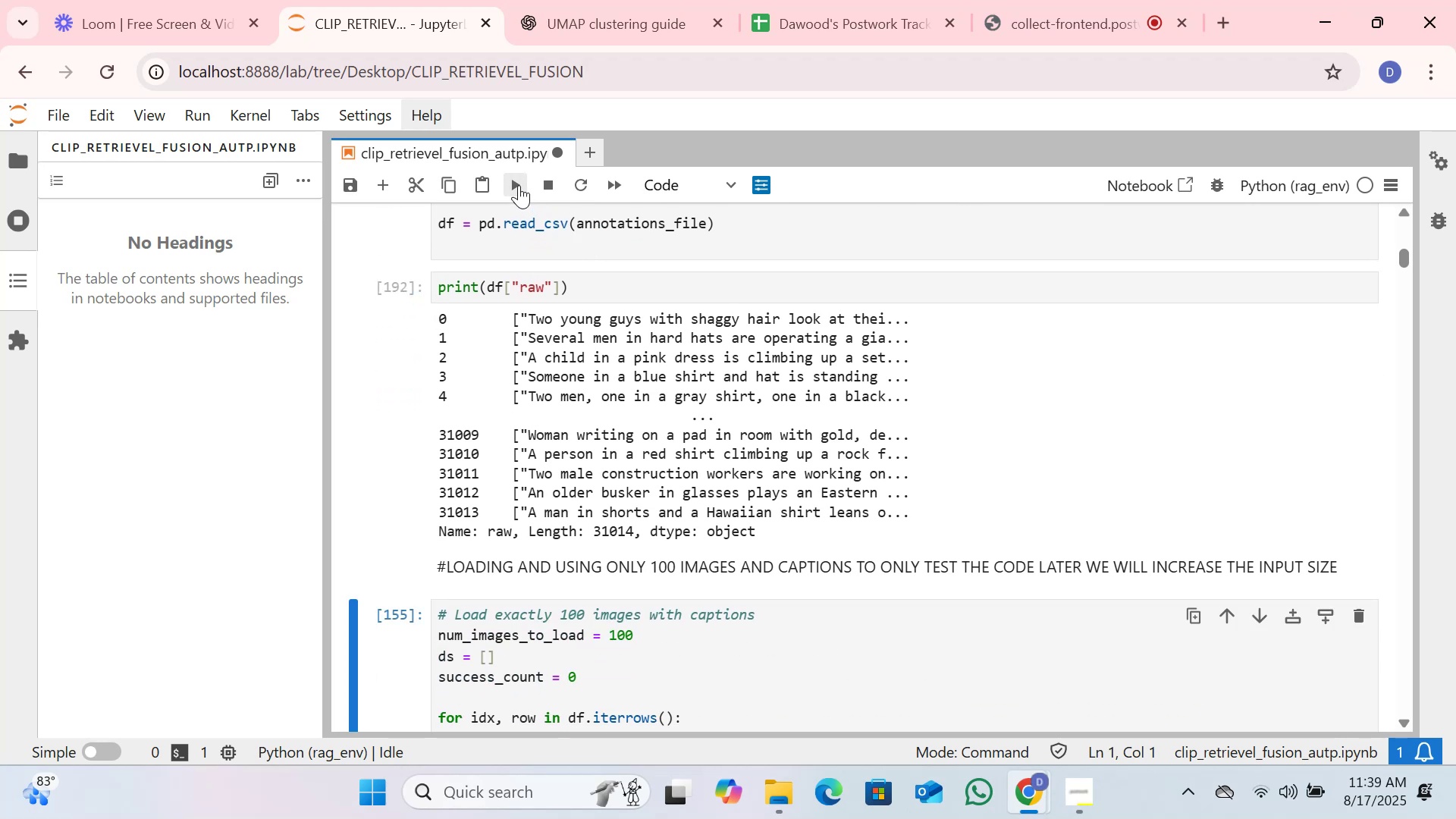 
left_click([519, 185])
 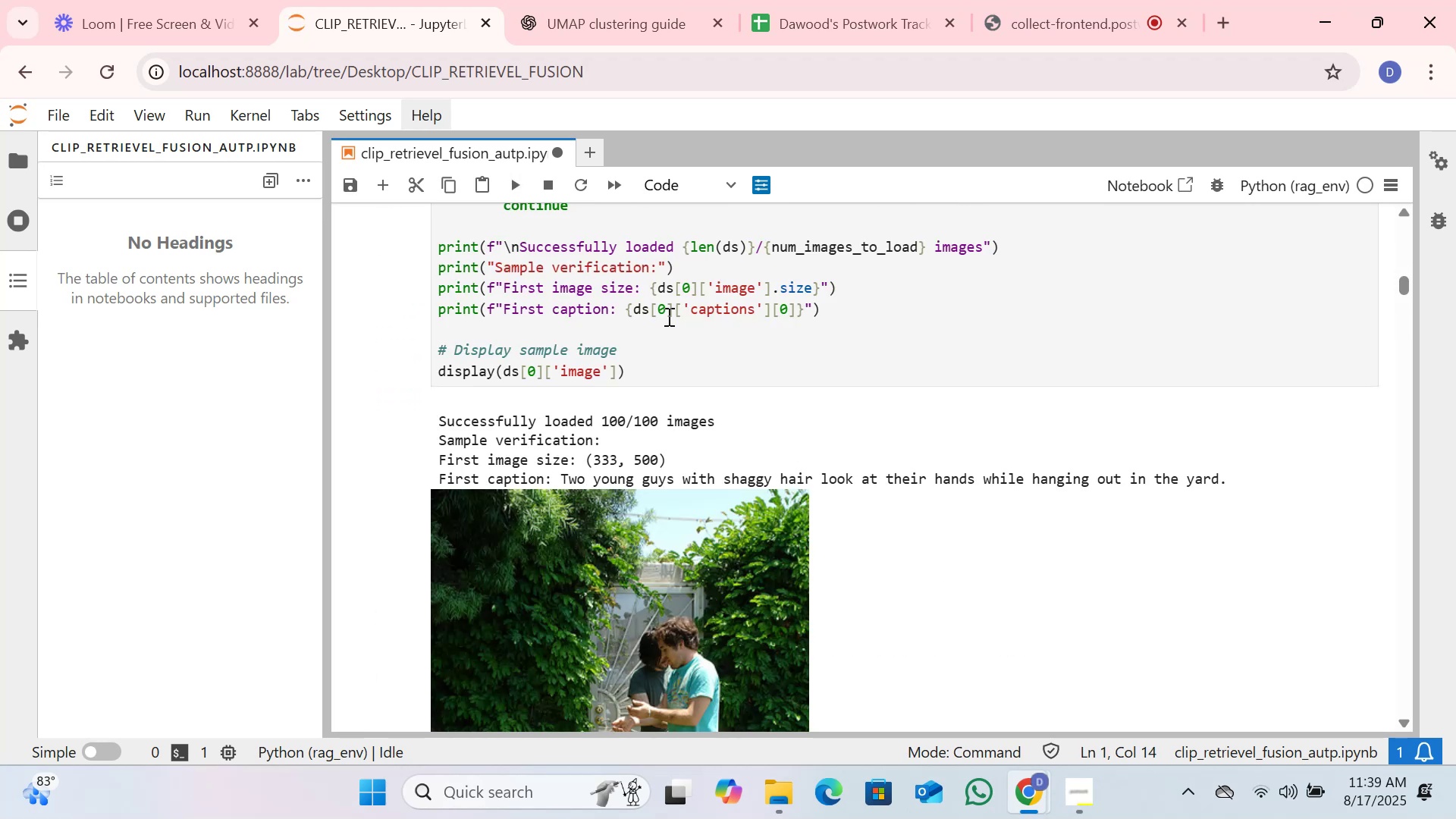 
scroll: coordinate [670, 337], scroll_direction: up, amount: 5.0
 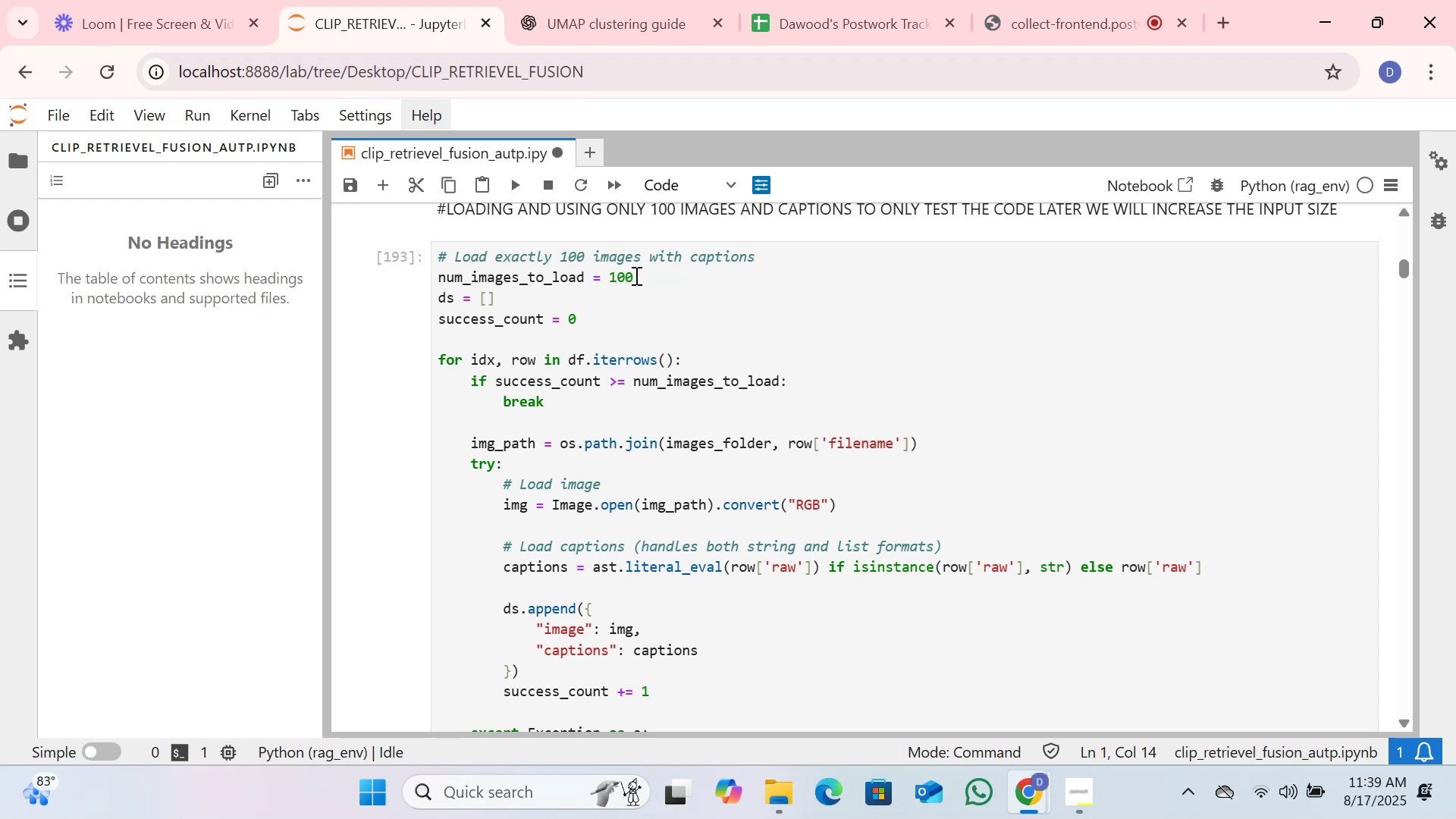 
left_click([635, 275])
 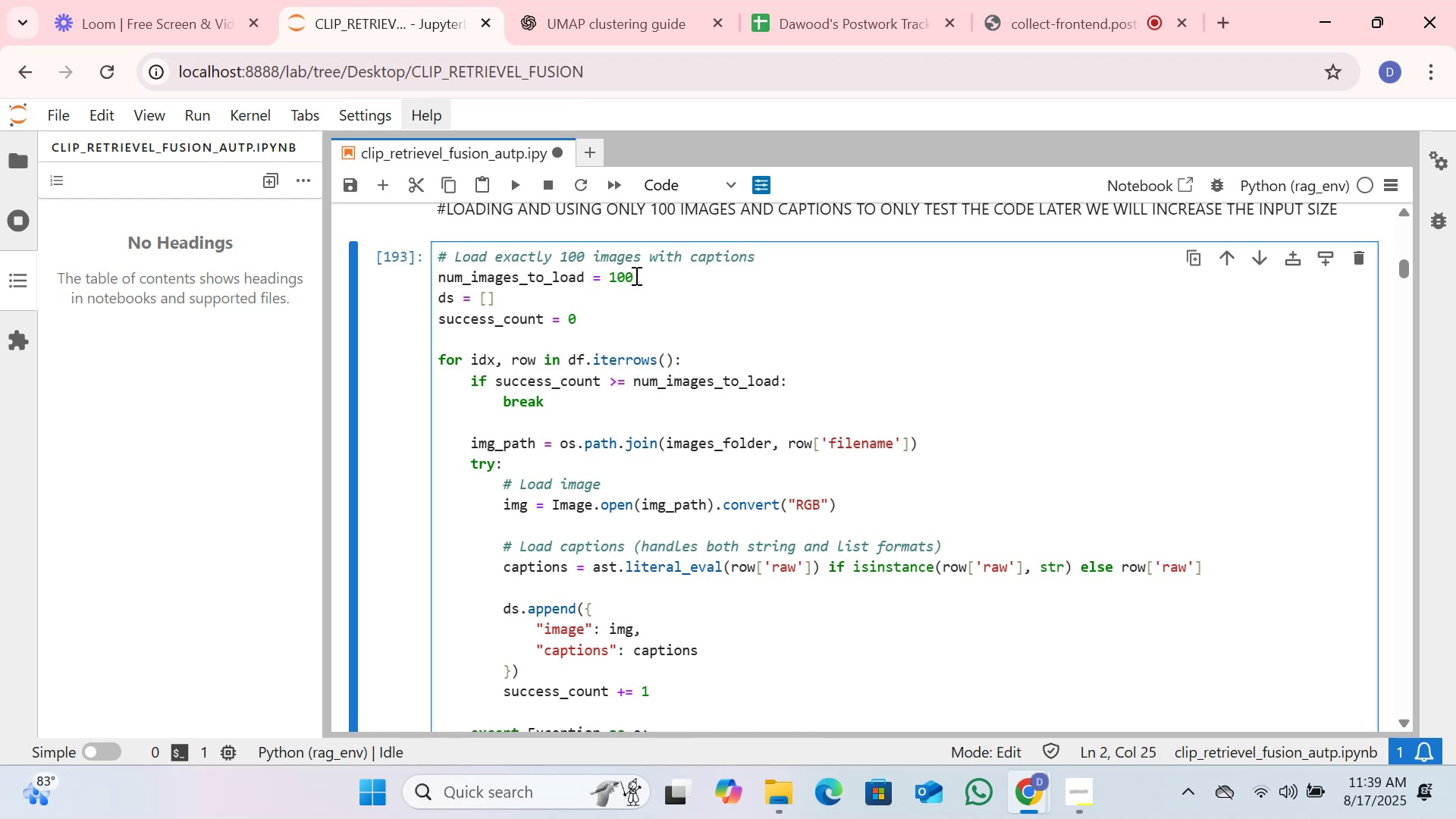 
key(0)
 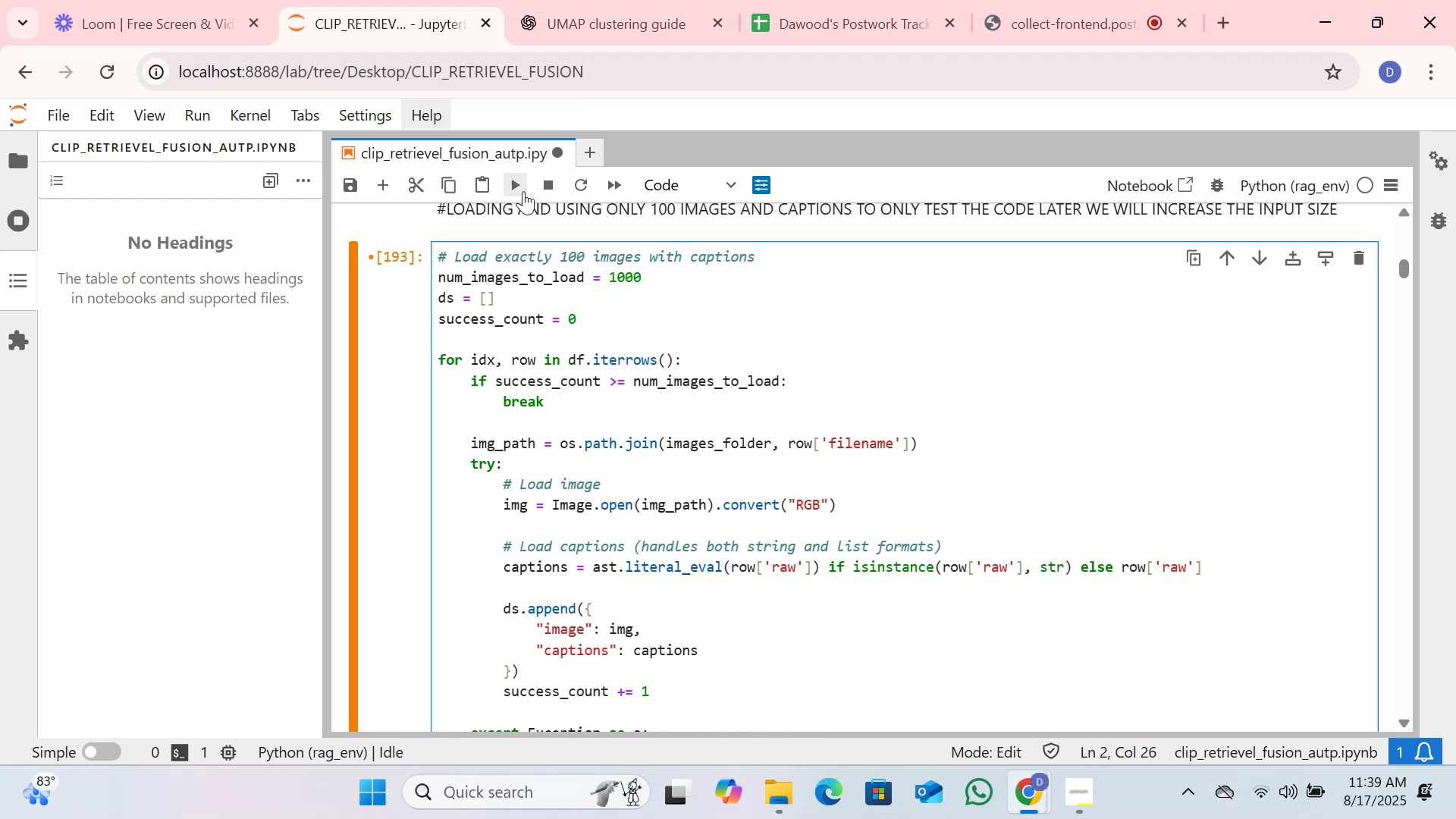 
left_click([521, 186])
 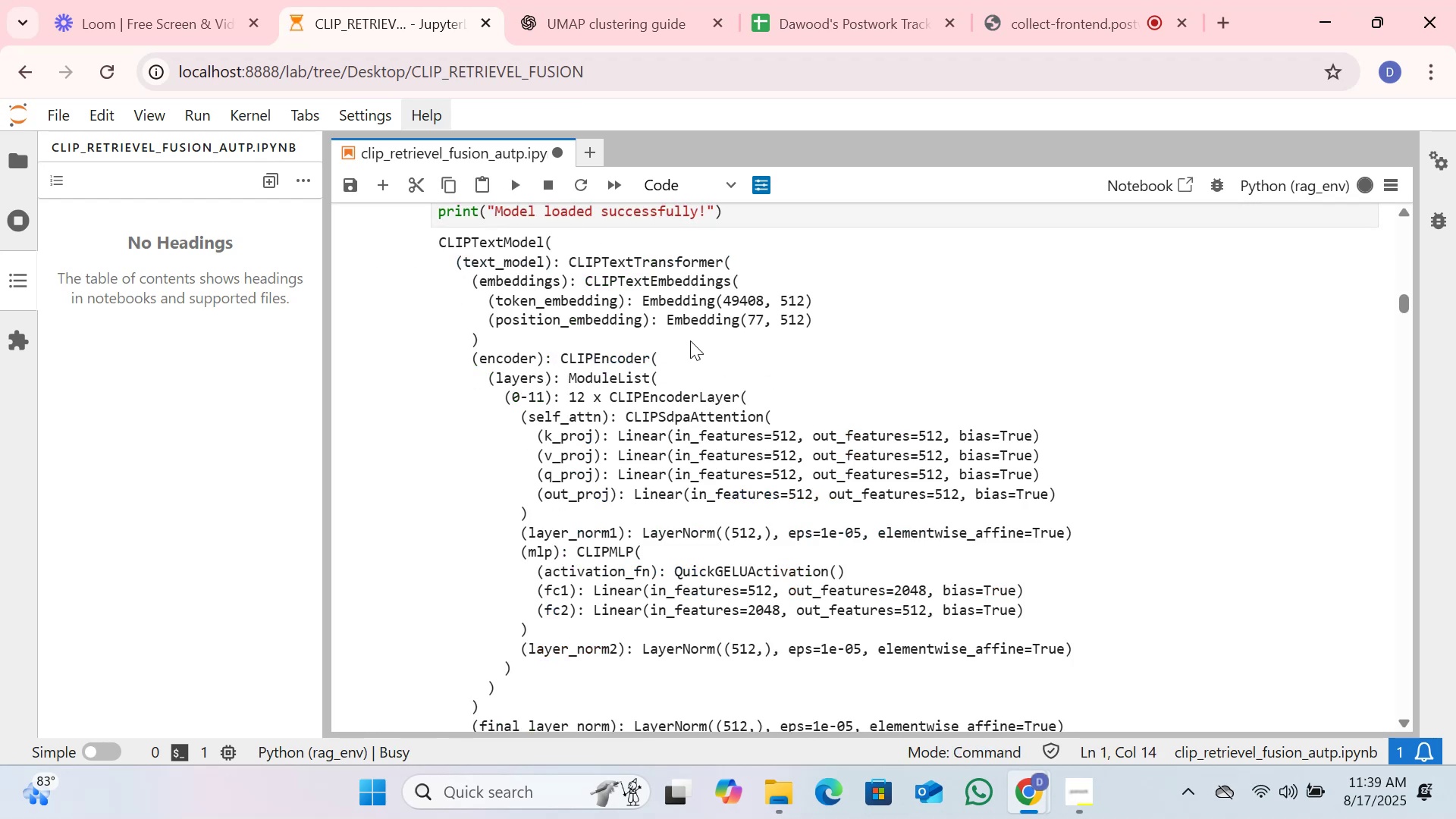 
scroll: coordinate [690, 340], scroll_direction: down, amount: 1.0
 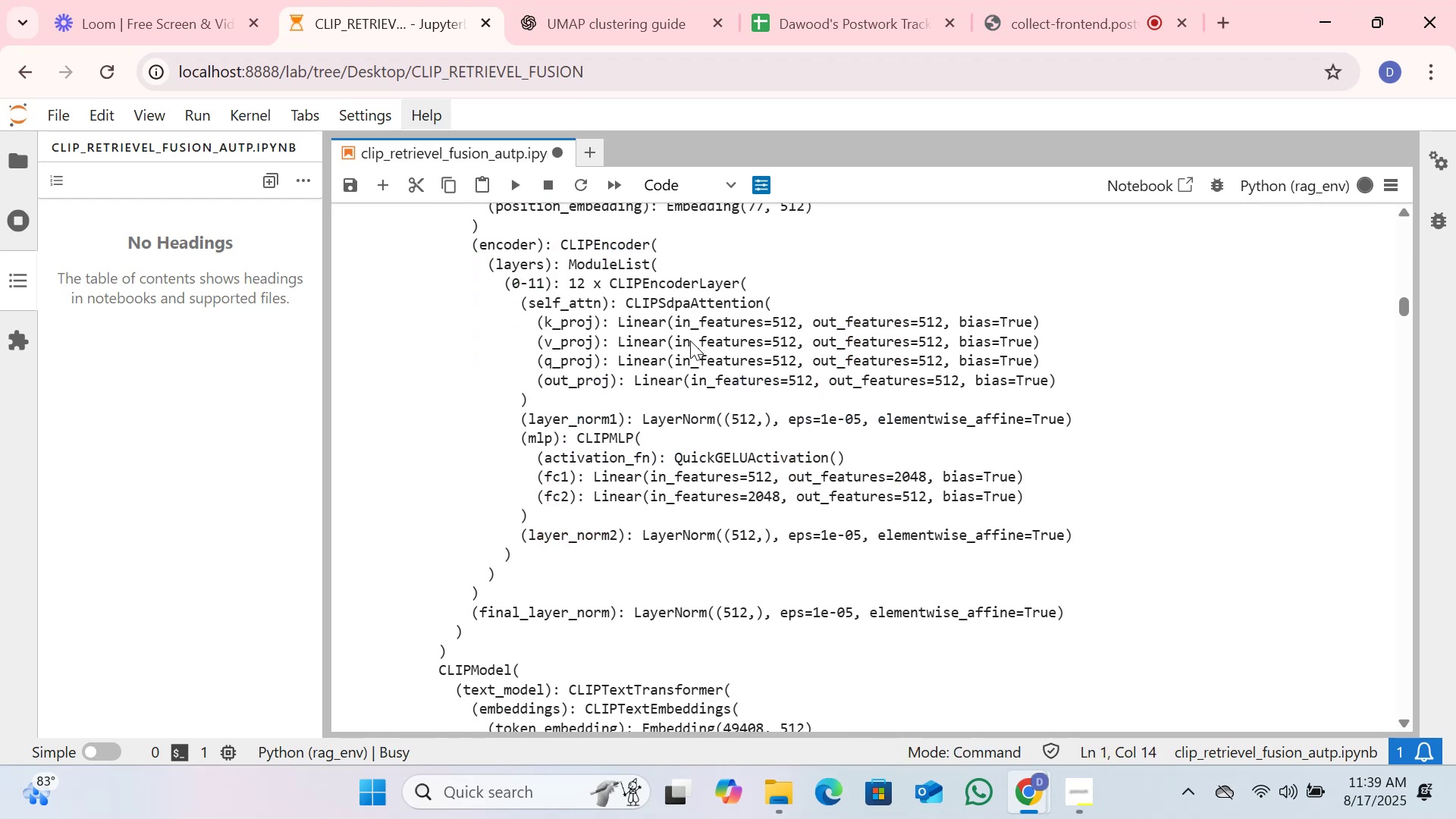 
scroll: coordinate [690, 340], scroll_direction: up, amount: 5.0
 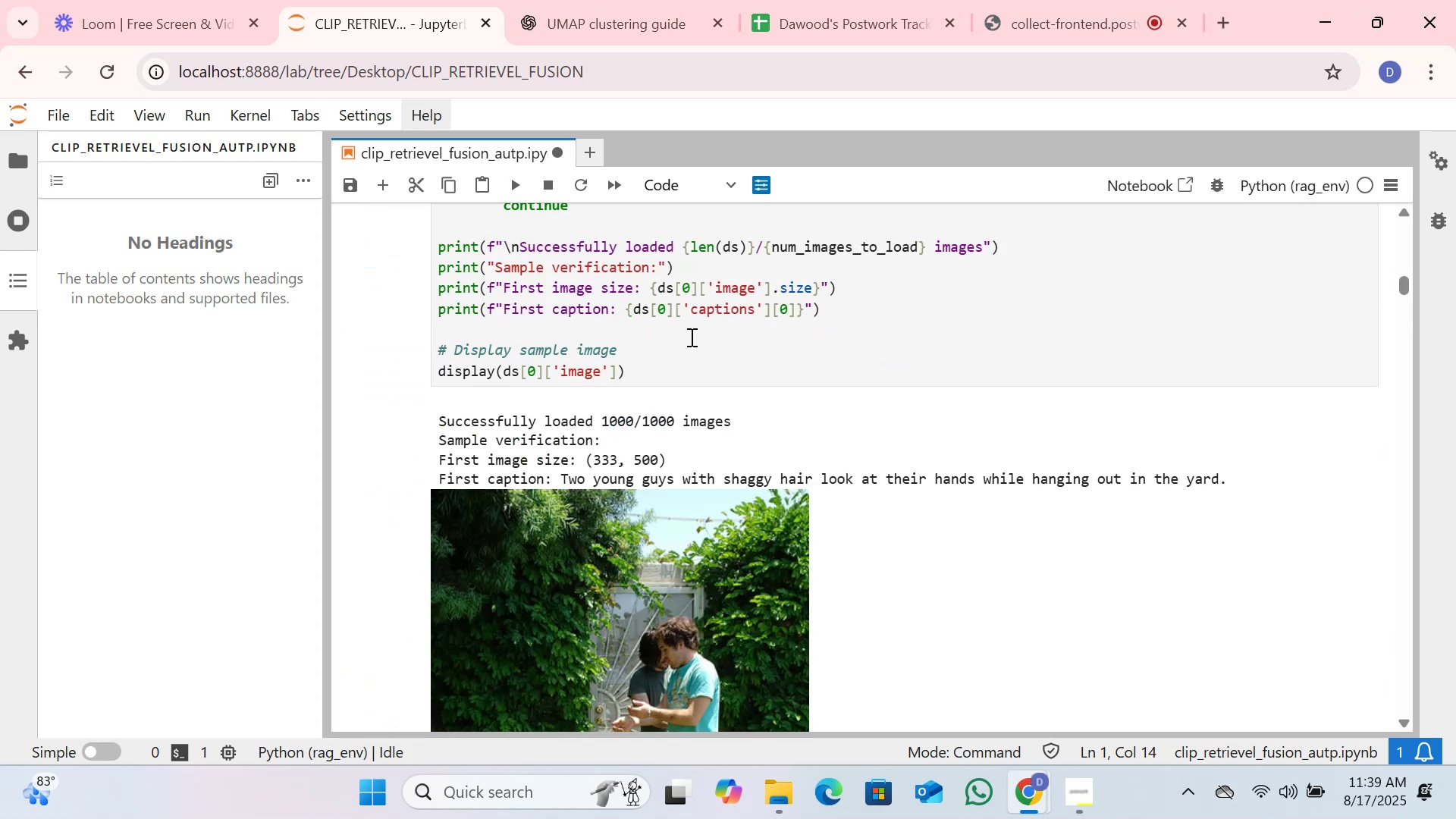 
wait(5.23)
 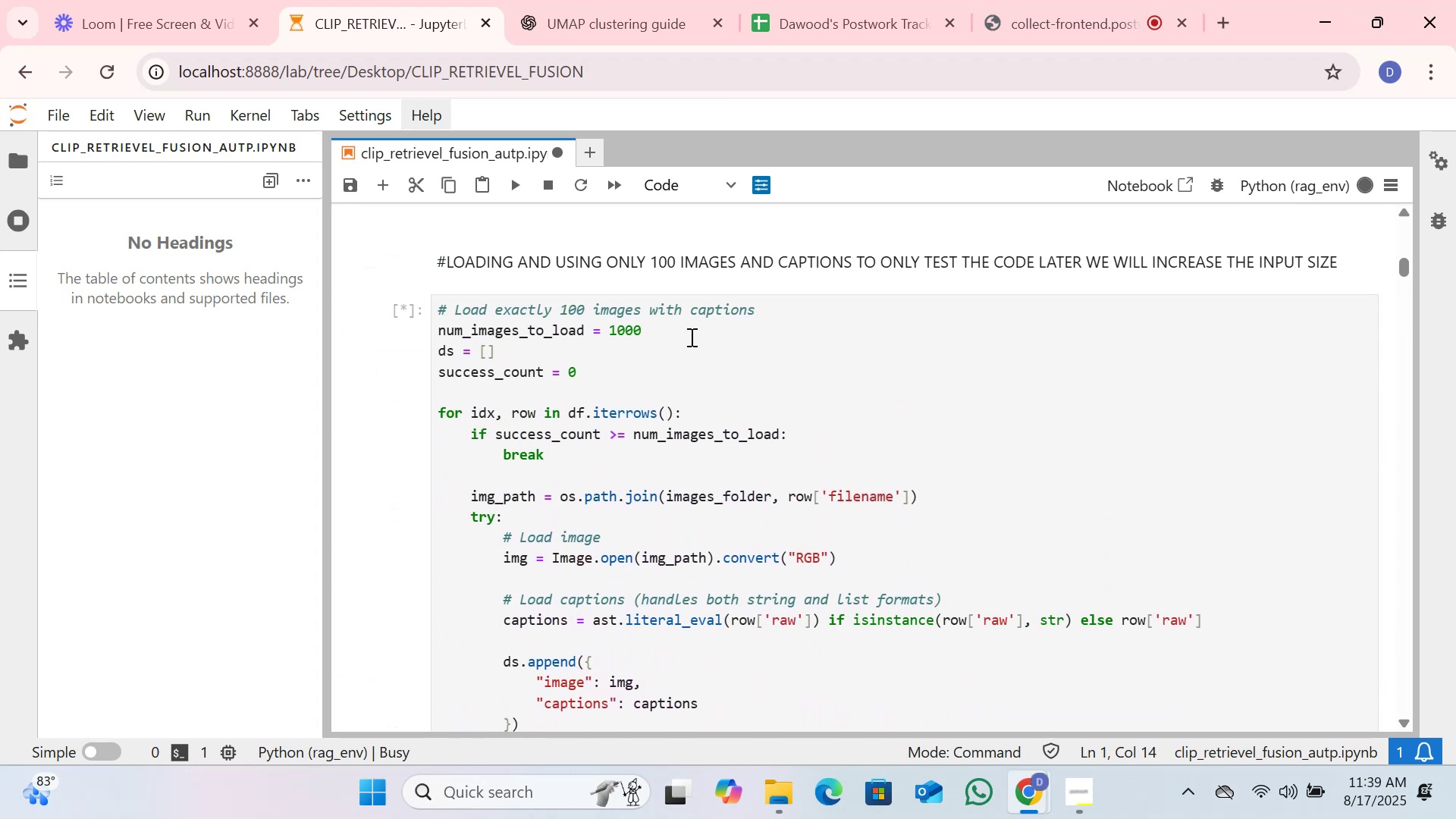 
scroll: coordinate [690, 337], scroll_direction: down, amount: 2.0
 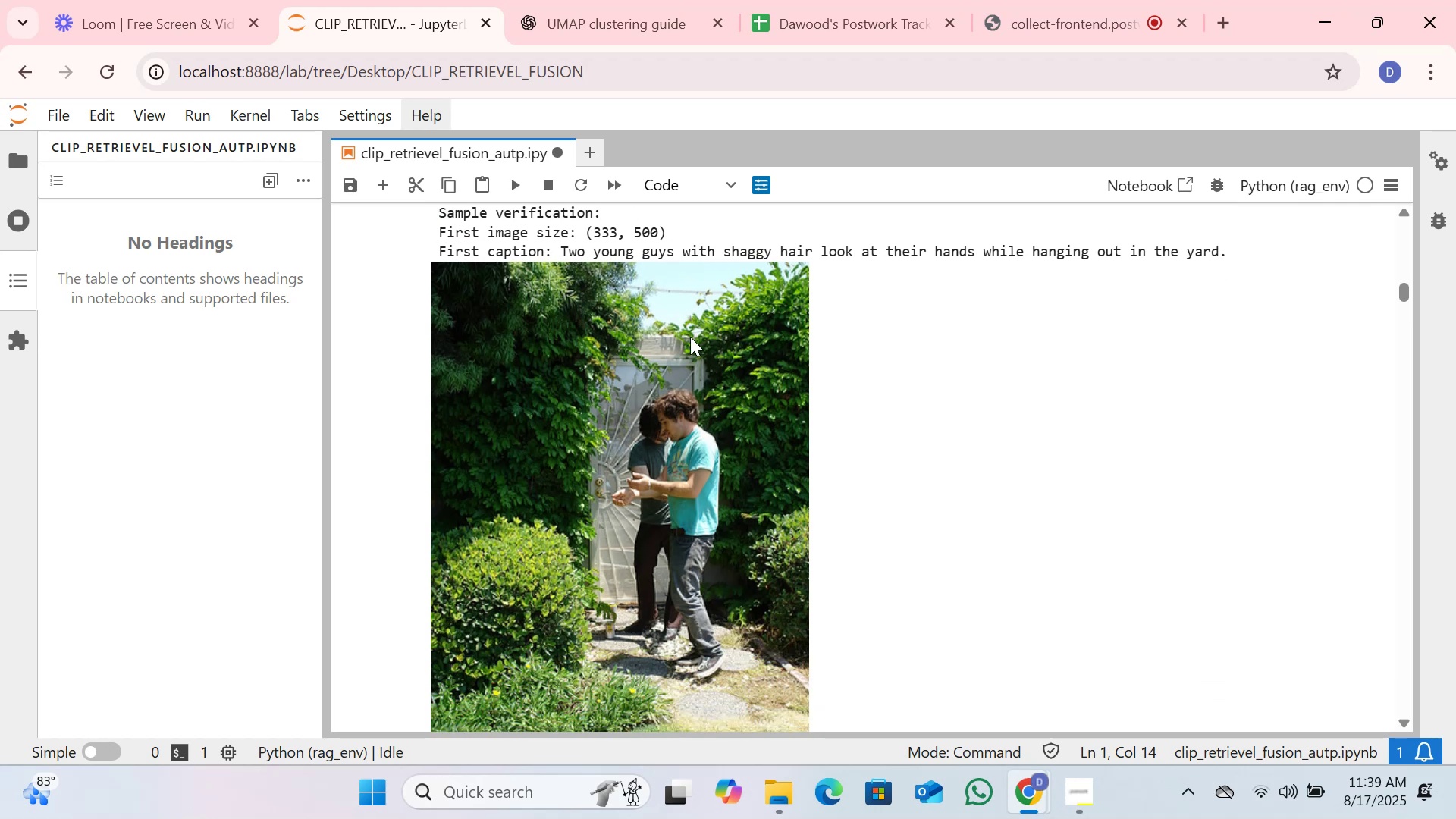 
scroll: coordinate [690, 337], scroll_direction: up, amount: 3.0
 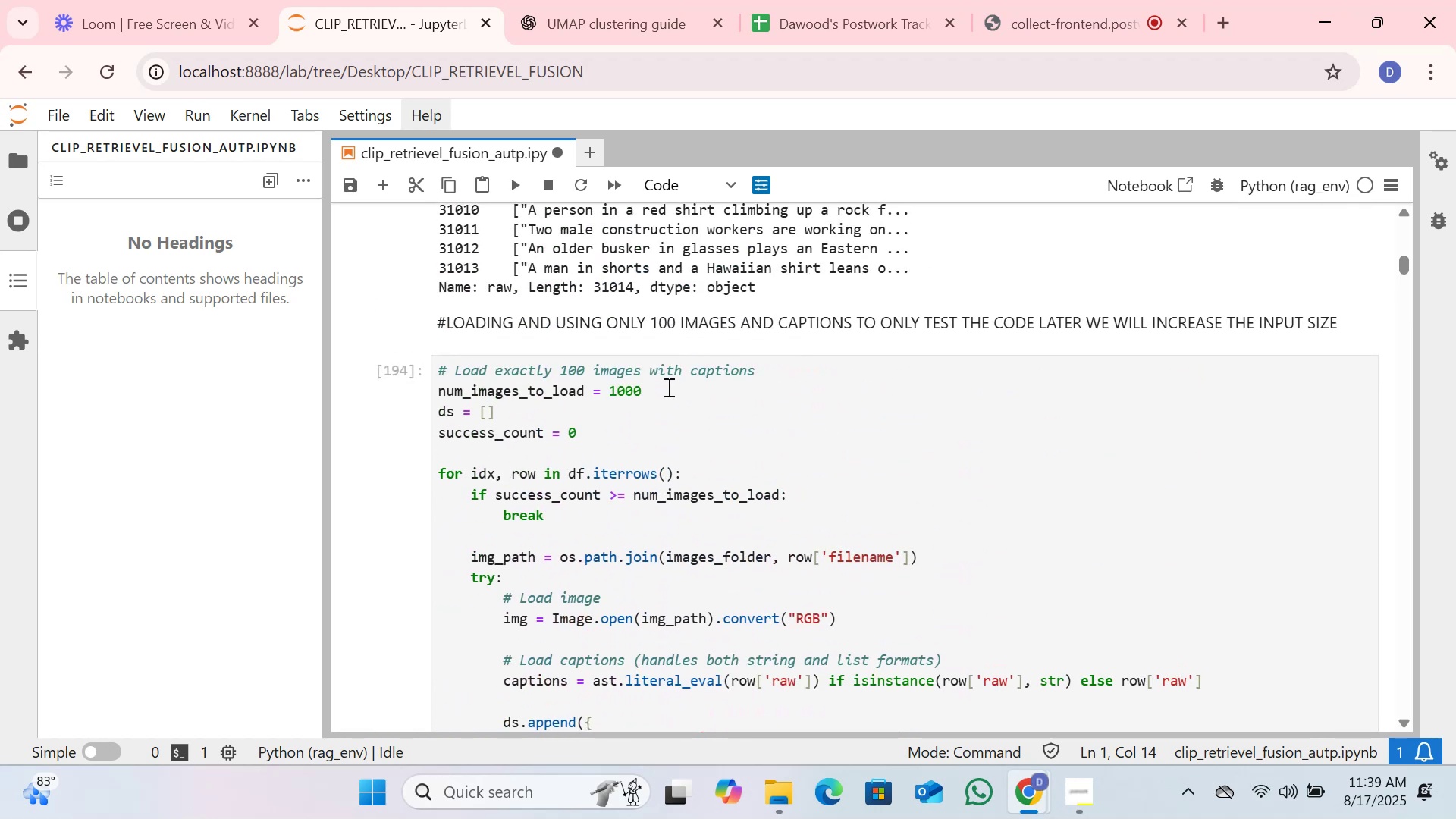 
left_click([663, 388])
 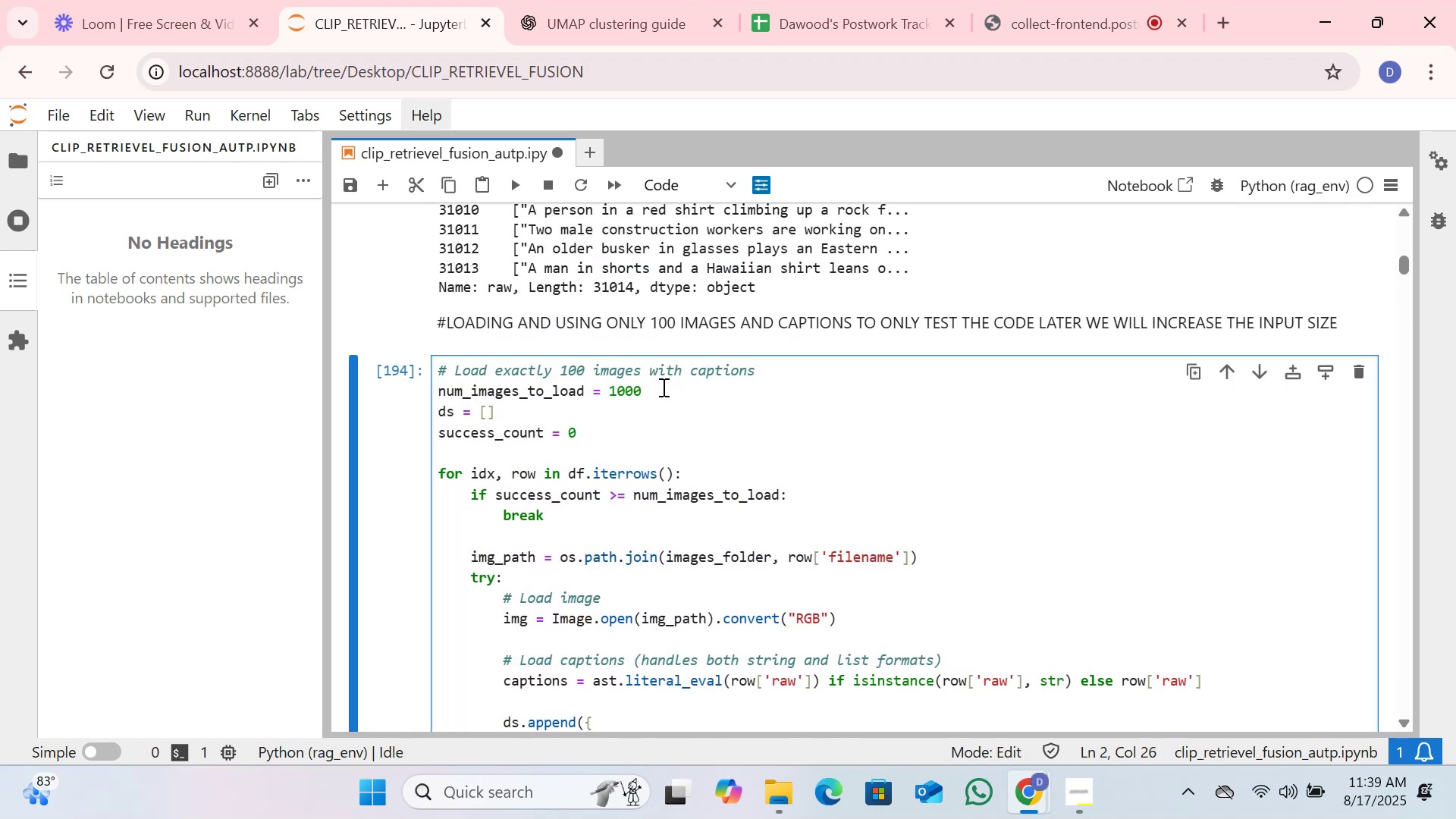 
key(Backspace)
 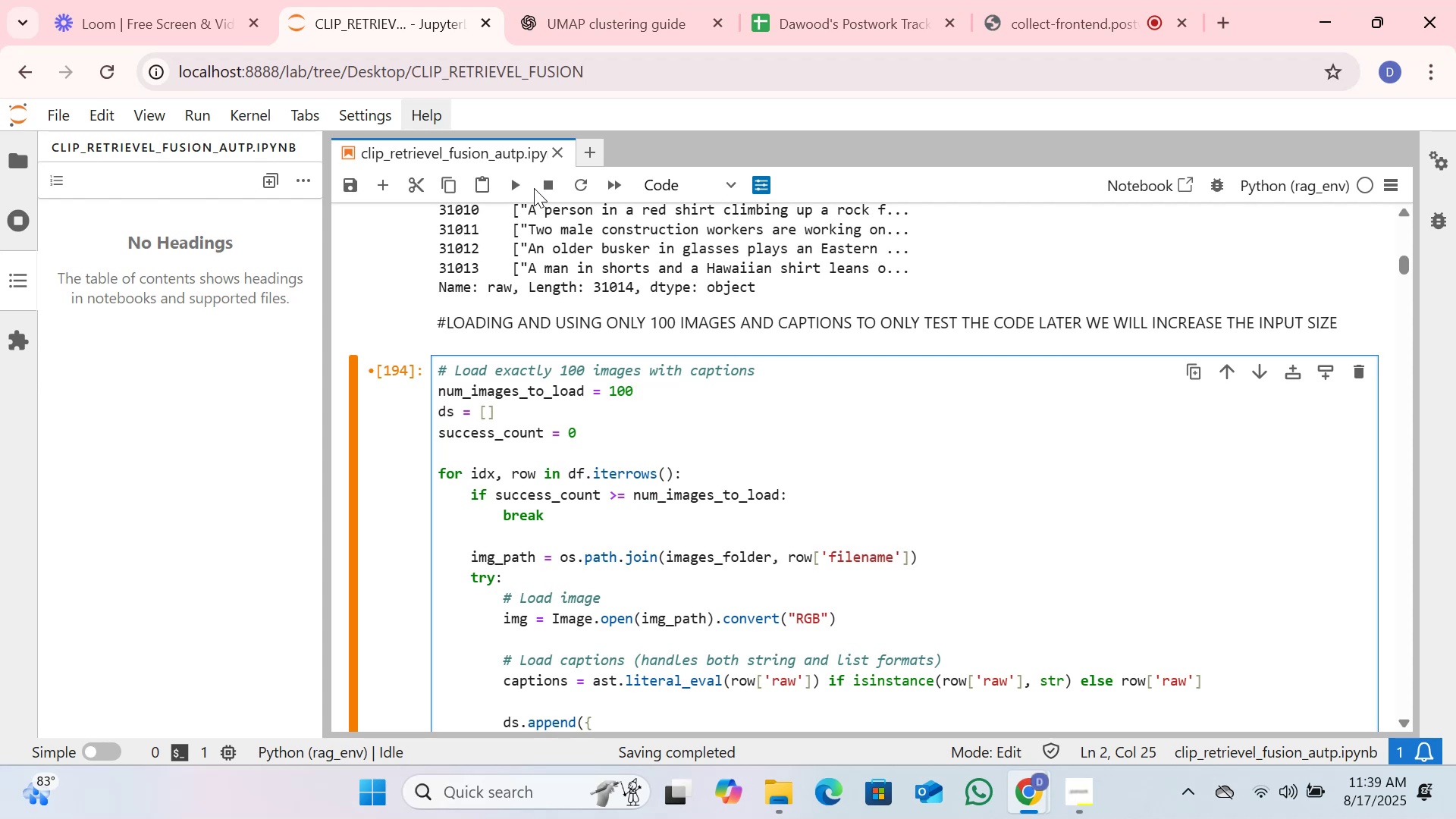 
left_click([522, 187])
 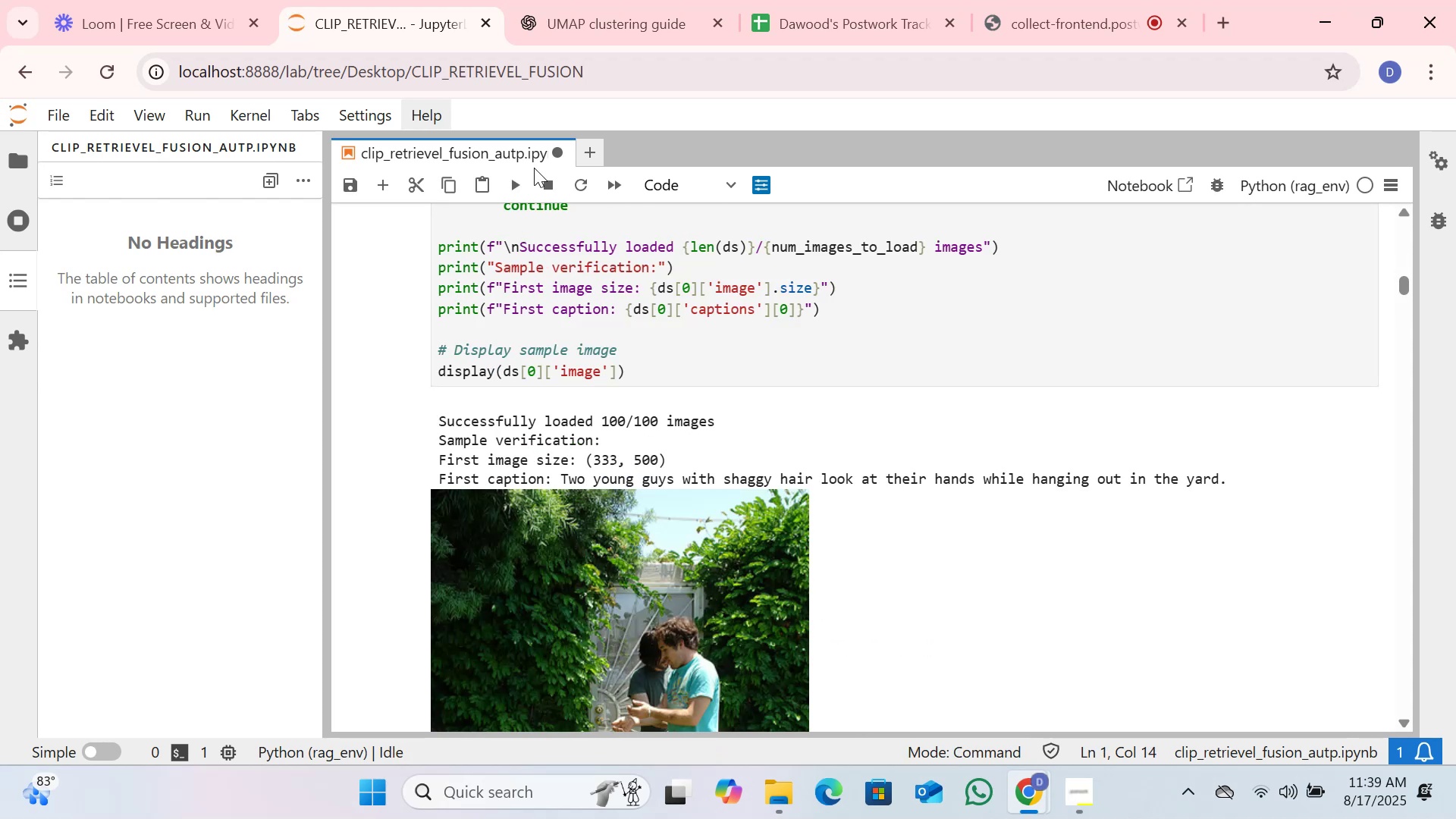 
wait(5.7)
 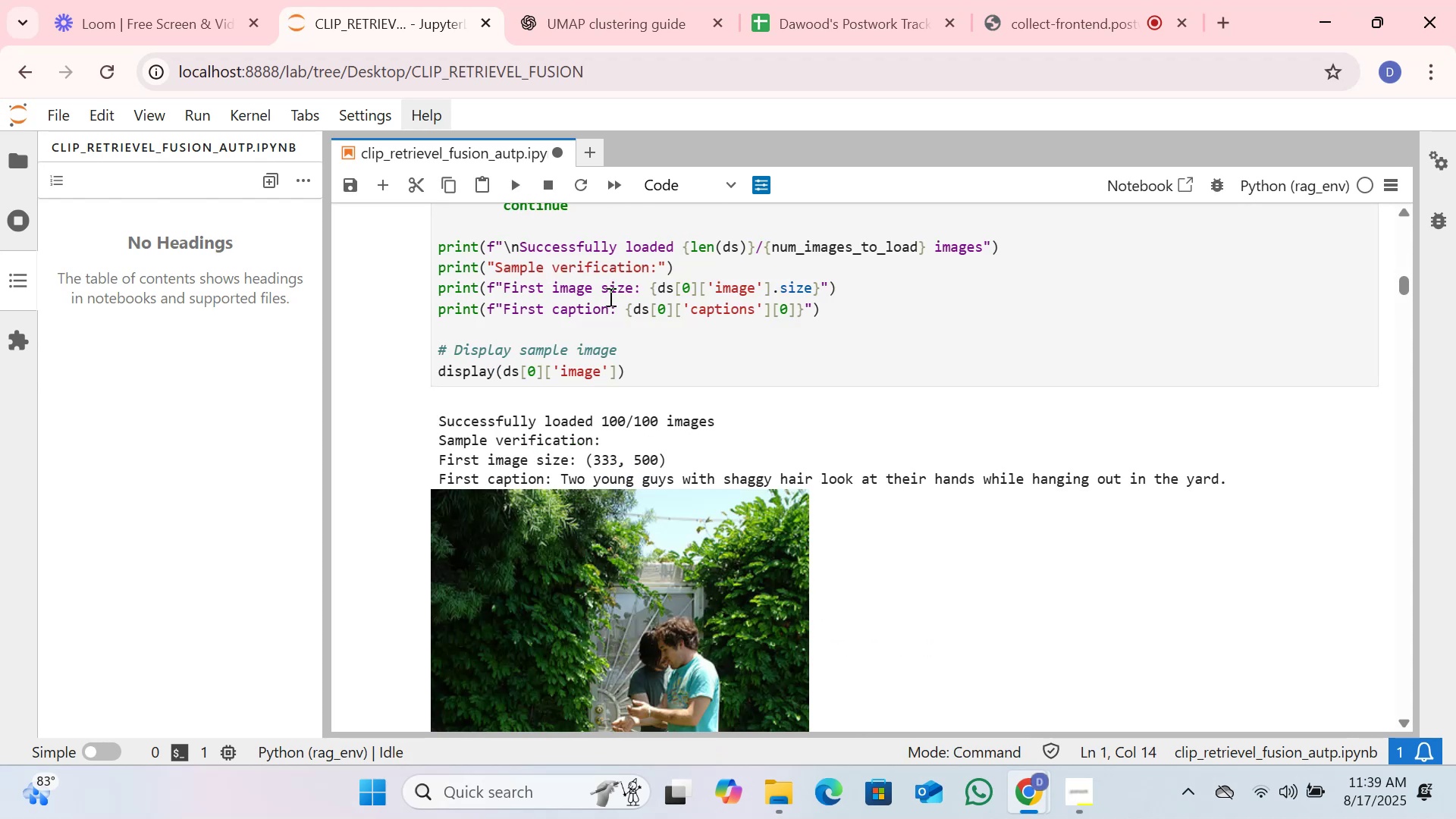 
scroll: coordinate [597, 322], scroll_direction: down, amount: 1.0
 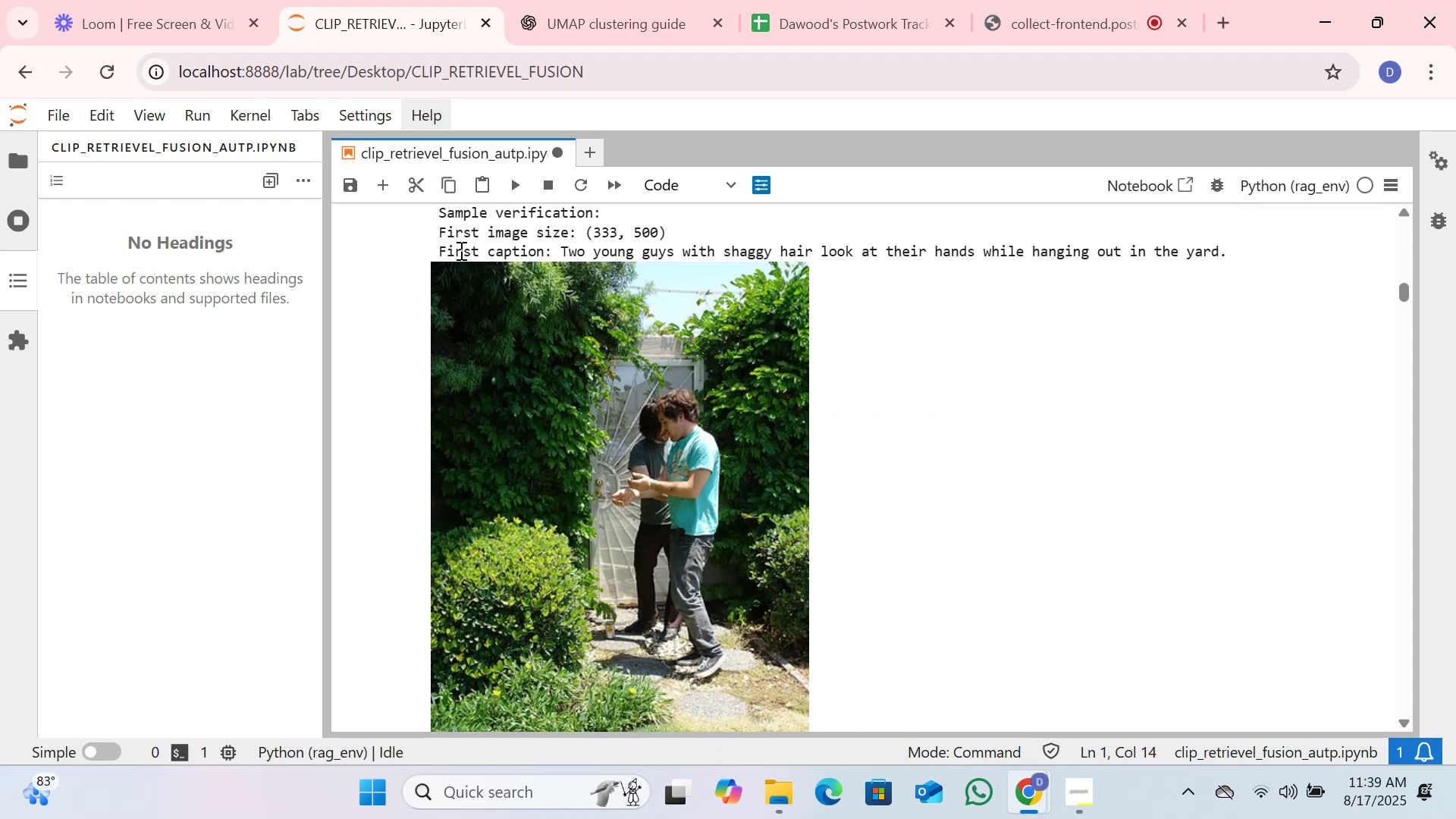 
left_click_drag(start_coordinate=[444, 256], to_coordinate=[812, 246])
 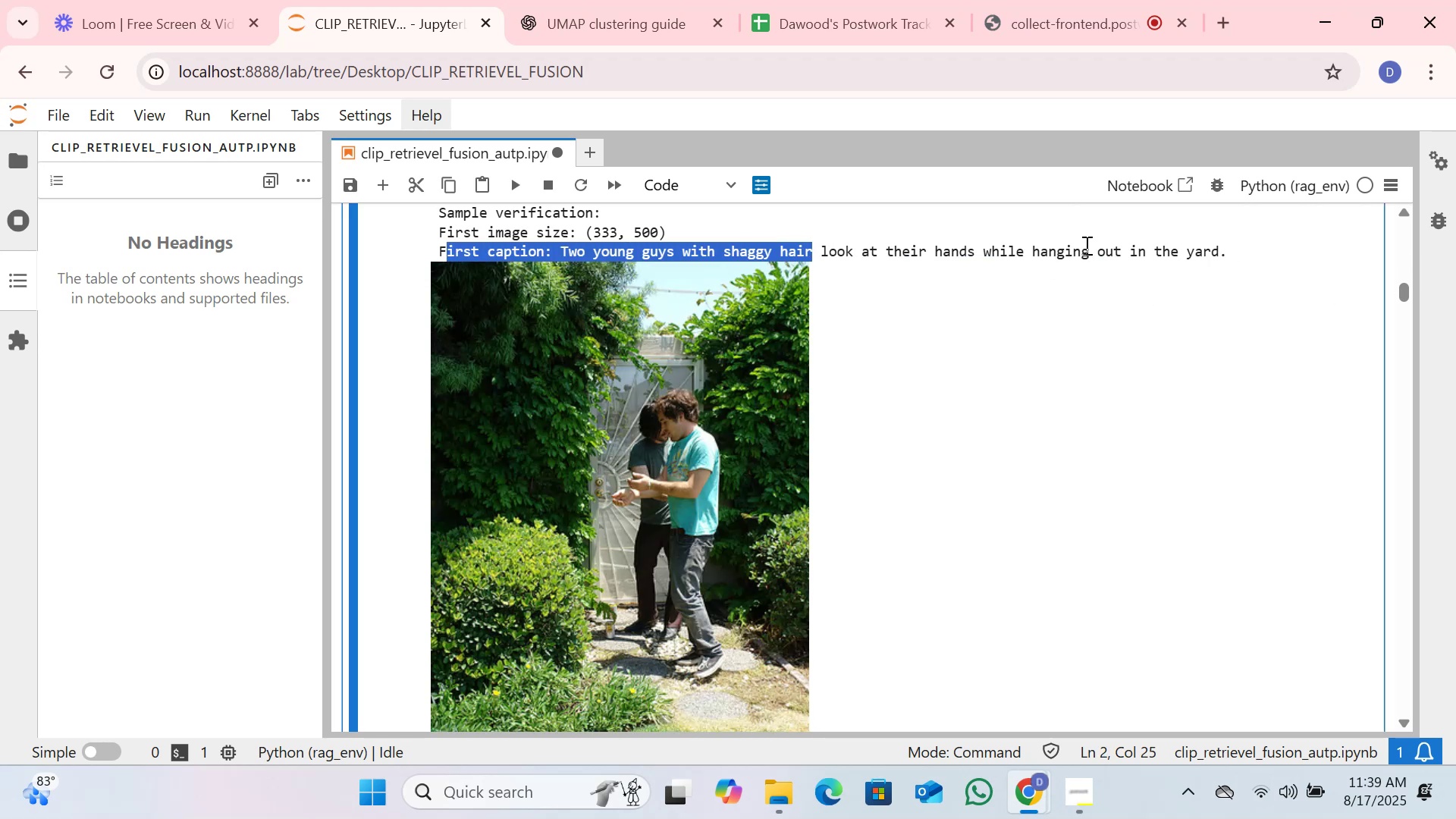 
left_click_drag(start_coordinate=[1216, 248], to_coordinate=[1050, 255])
 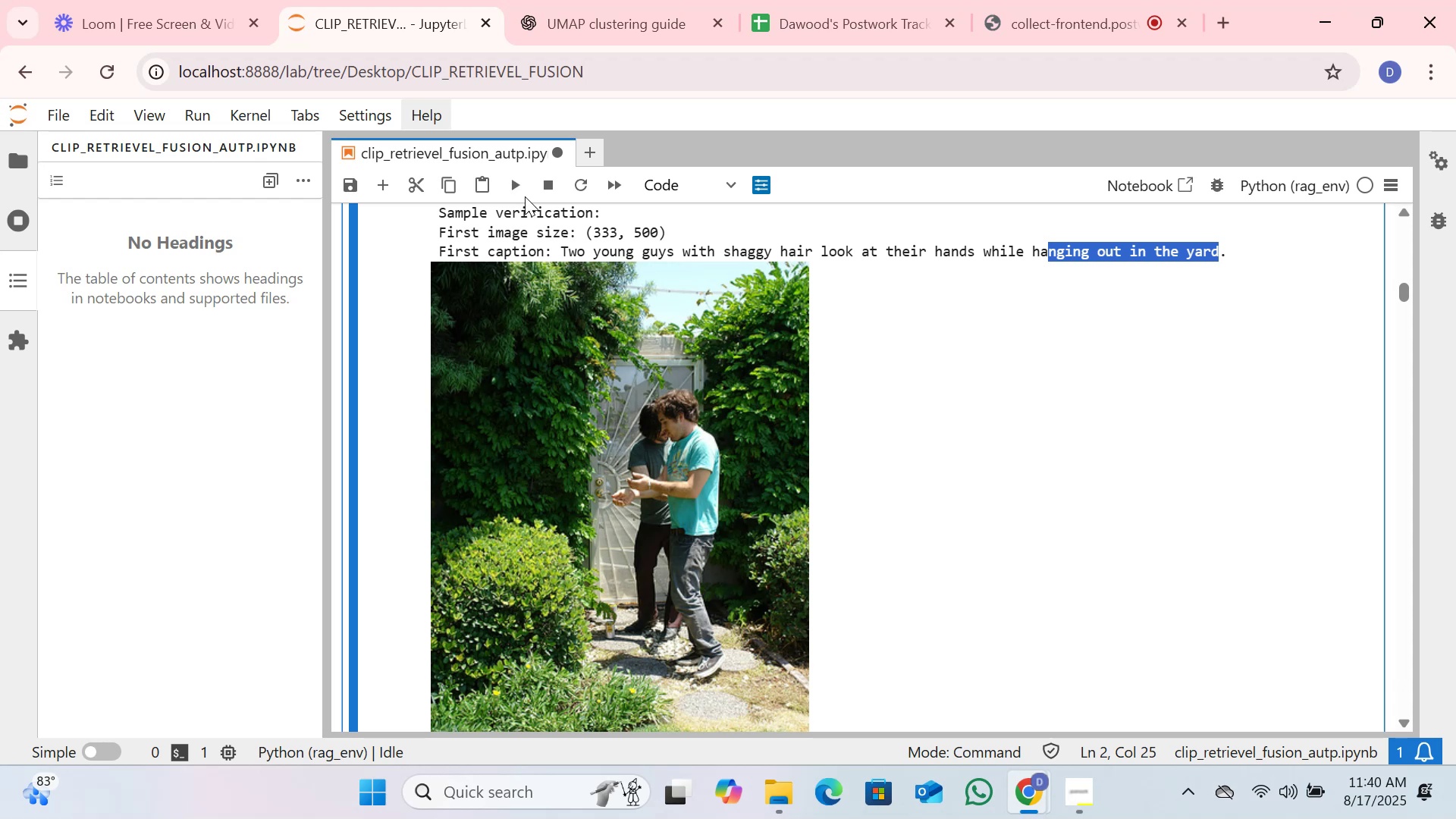 
left_click([518, 183])
 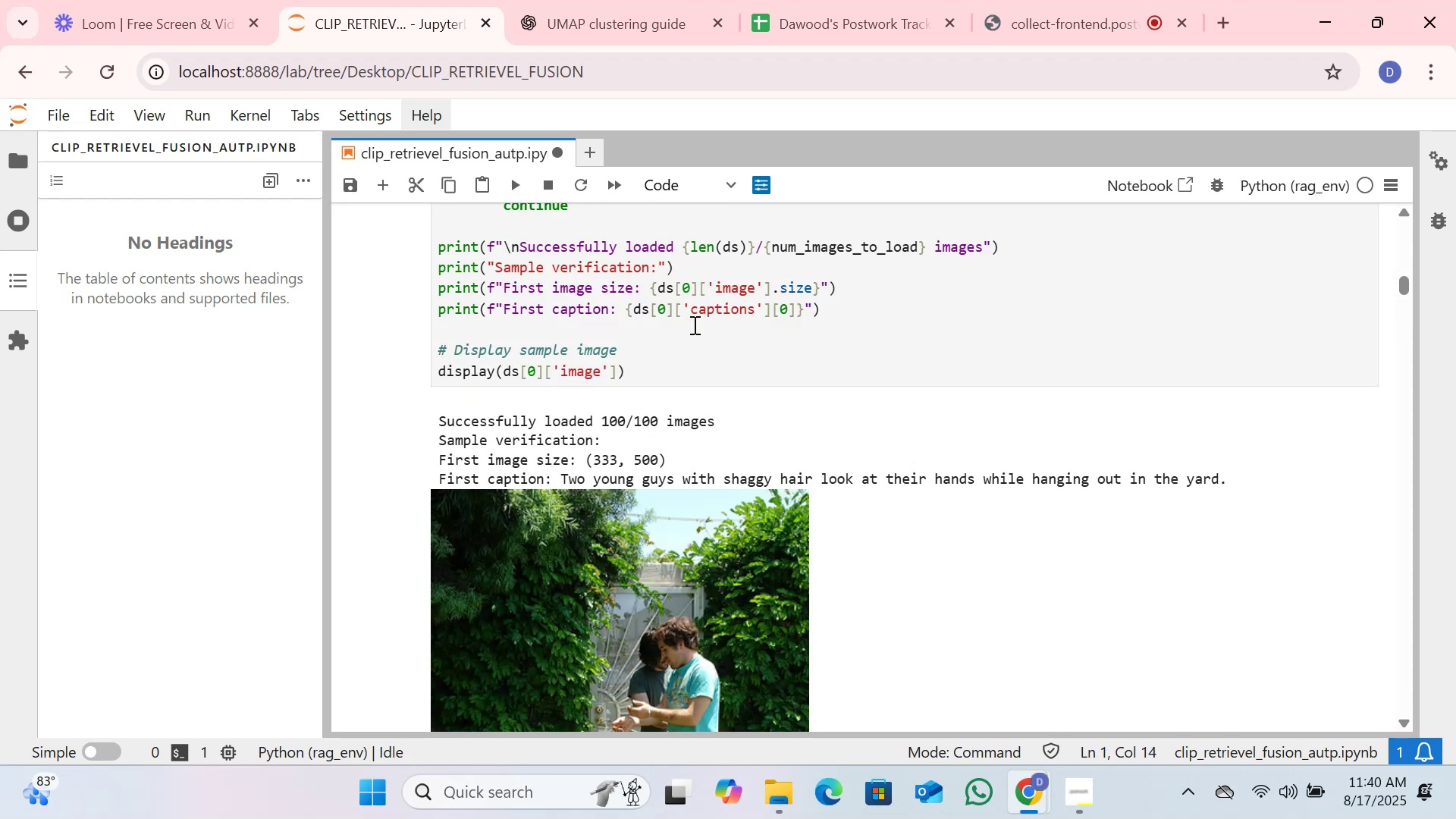 
scroll: coordinate [694, 324], scroll_direction: down, amount: 4.0
 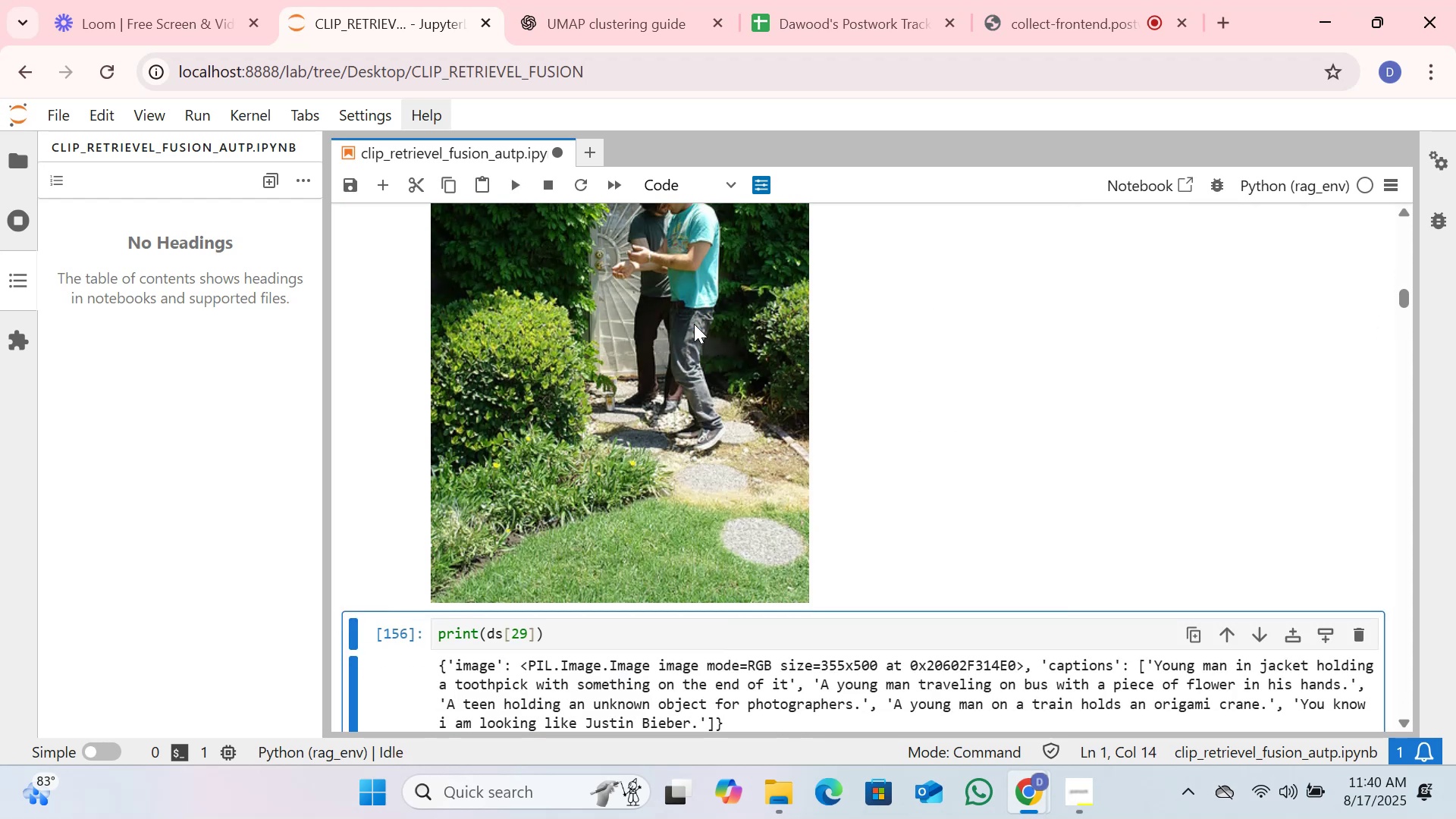 
scroll: coordinate [694, 324], scroll_direction: up, amount: 4.0
 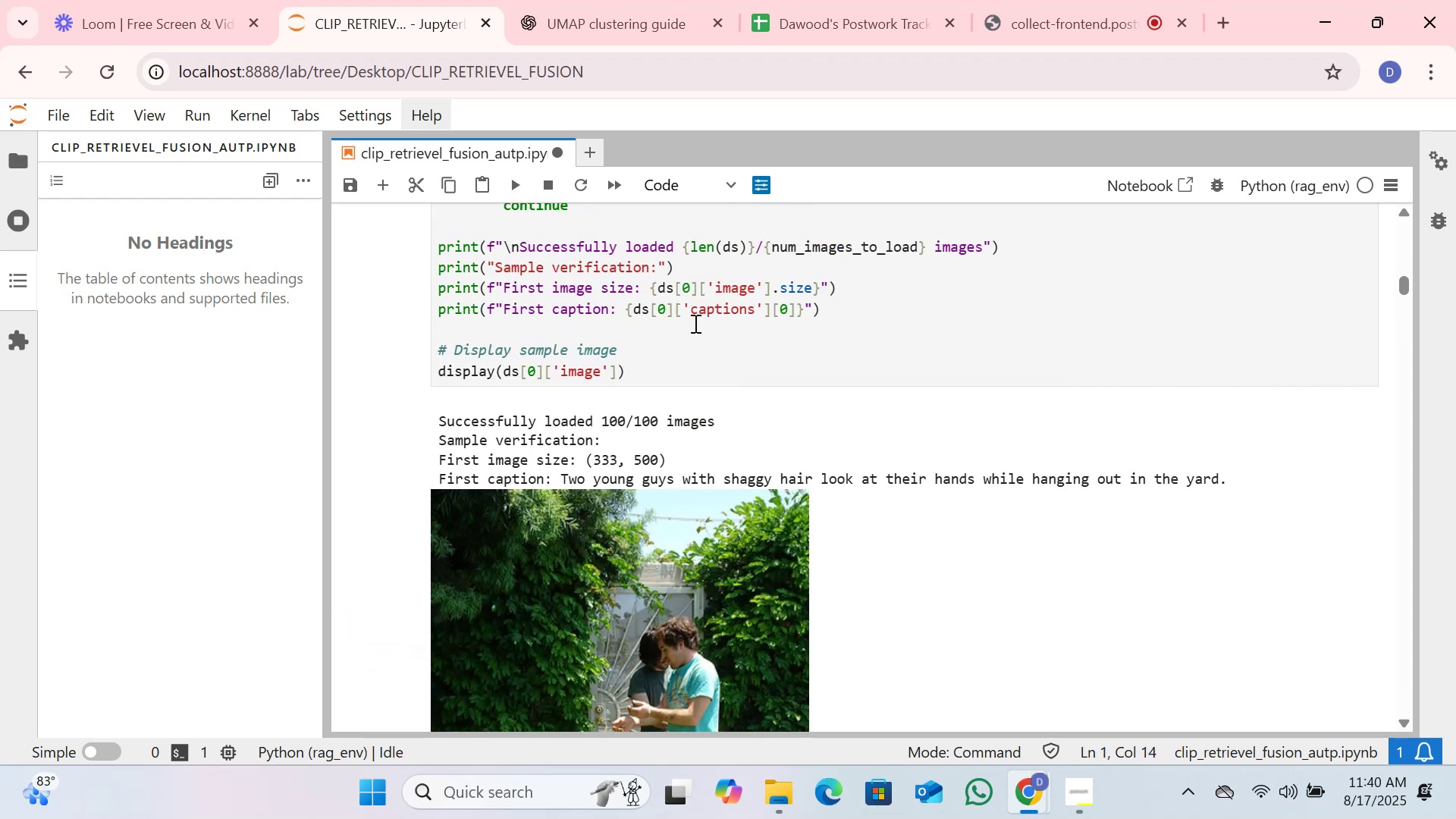 
scroll: coordinate [694, 323], scroll_direction: down, amount: 4.0
 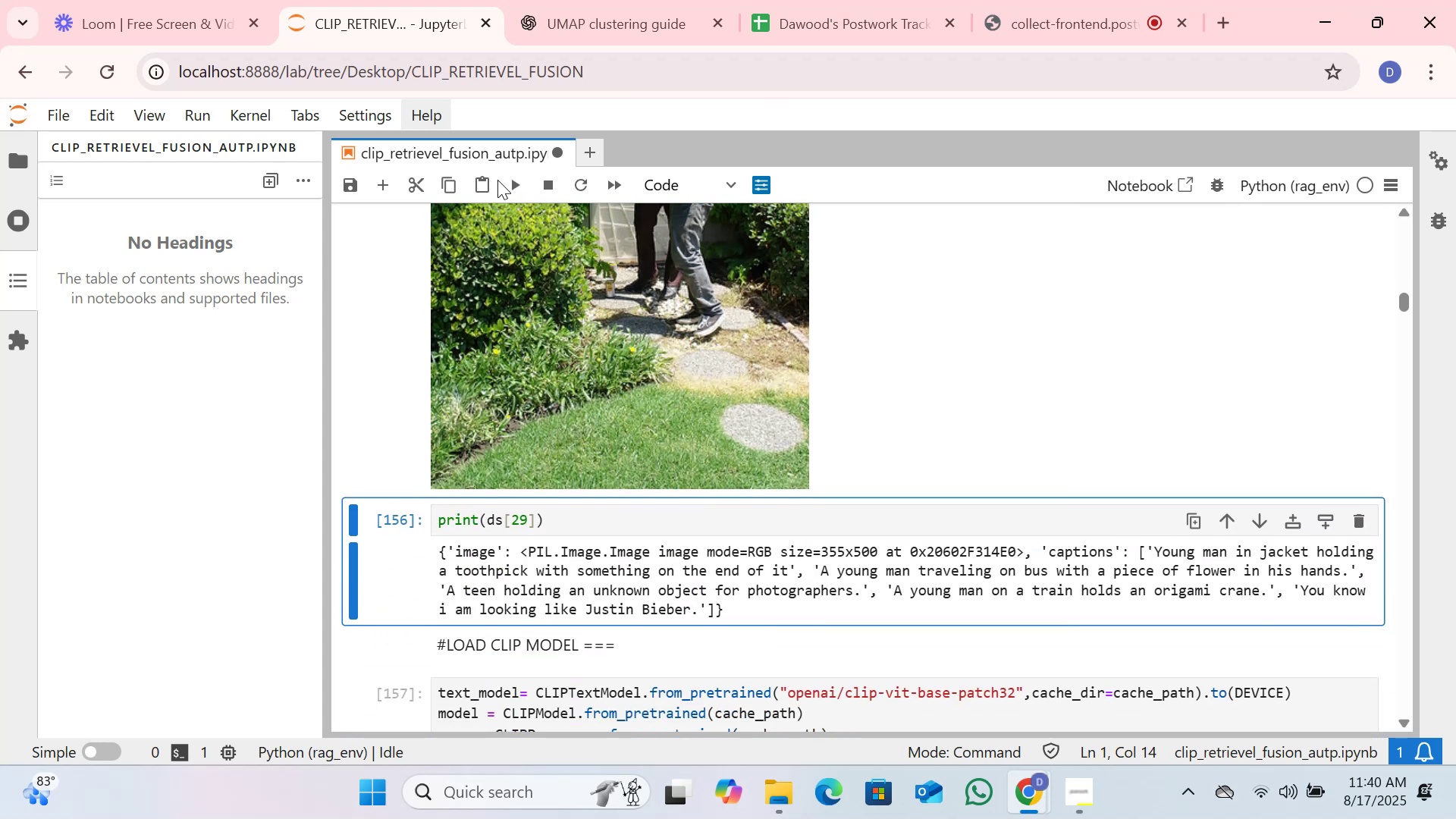 
left_click([520, 180])
 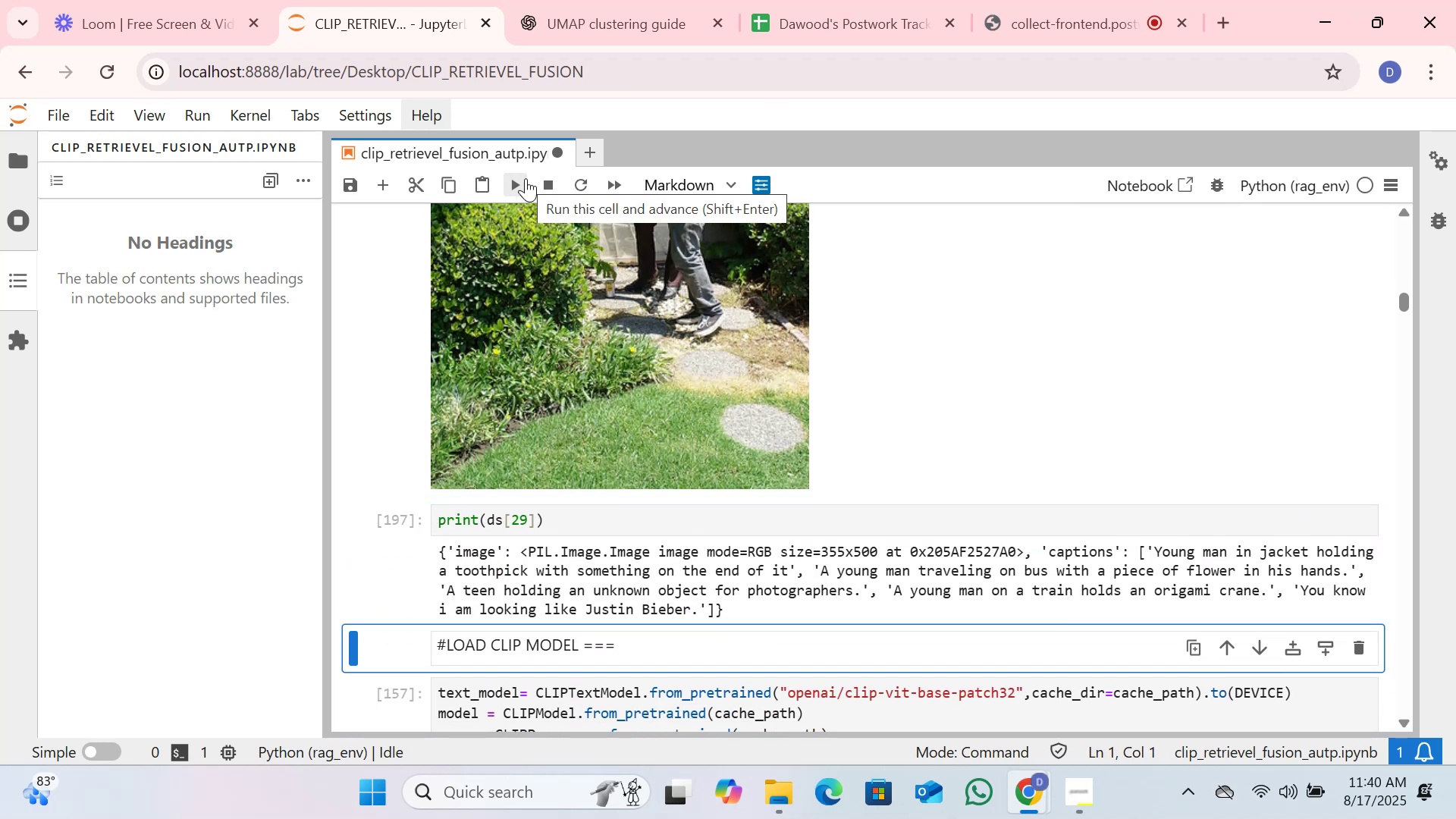 
left_click([526, 178])
 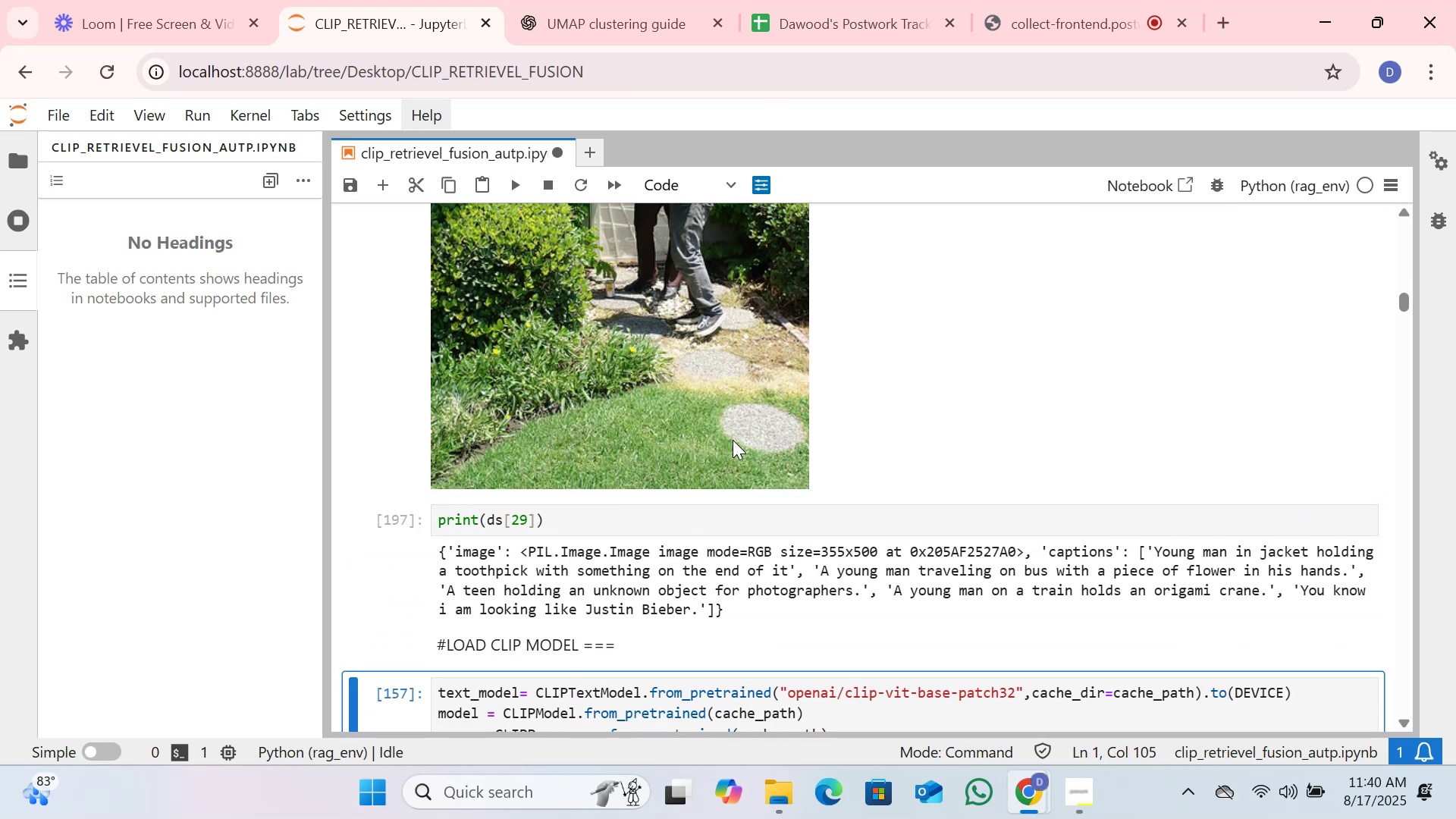 
scroll: coordinate [745, 469], scroll_direction: down, amount: 2.0
 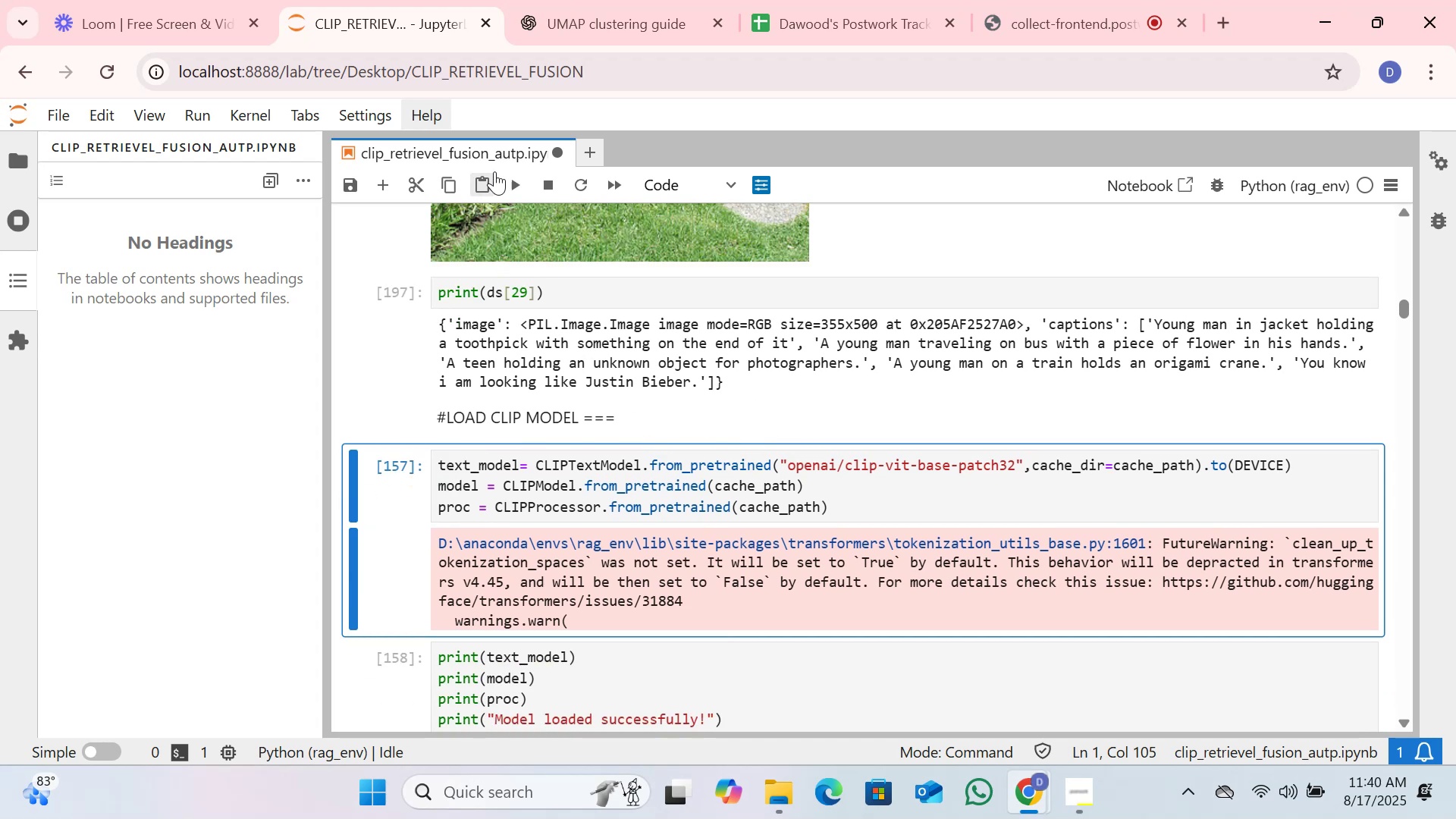 
left_click([507, 177])
 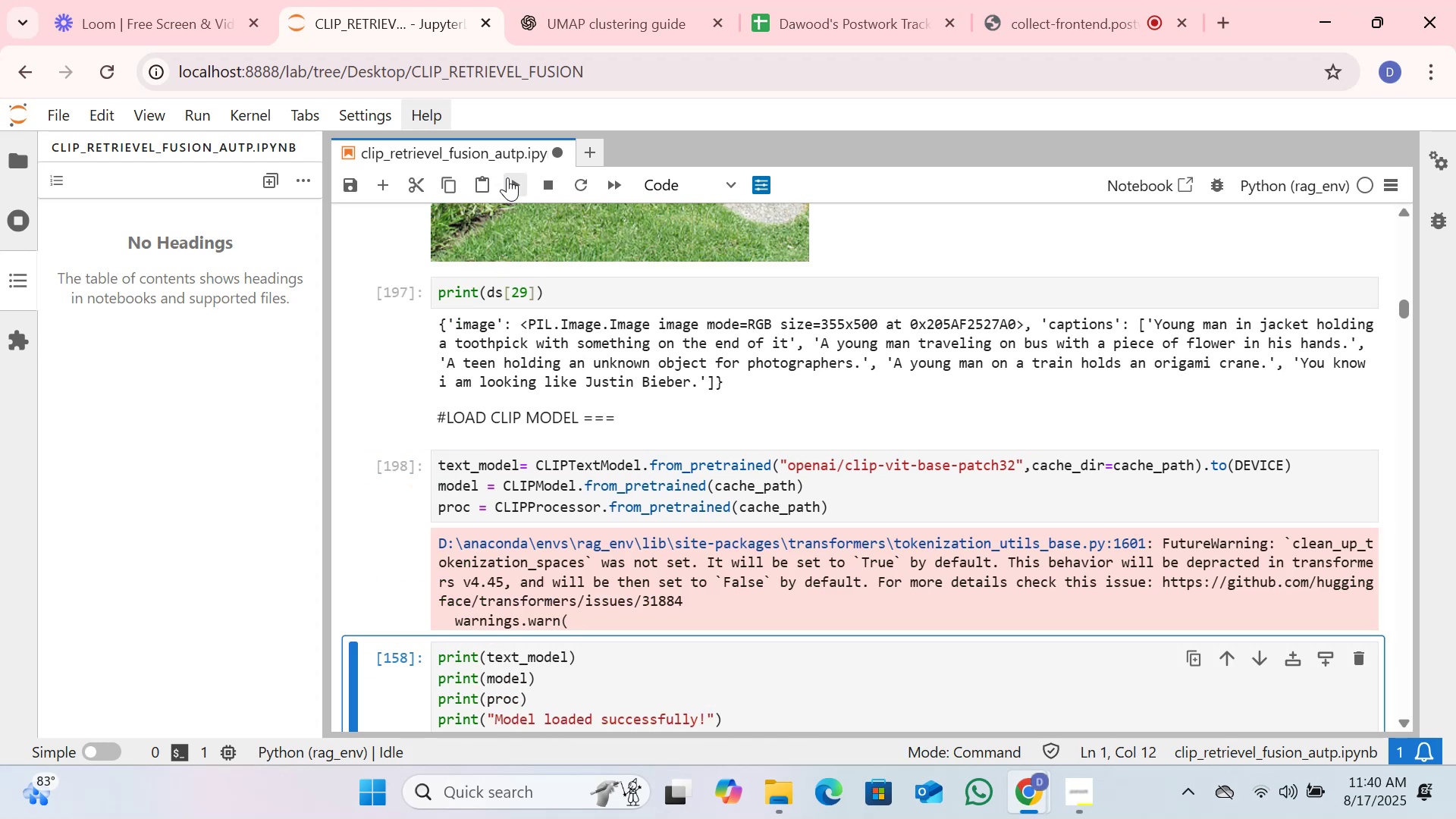 
wait(8.38)
 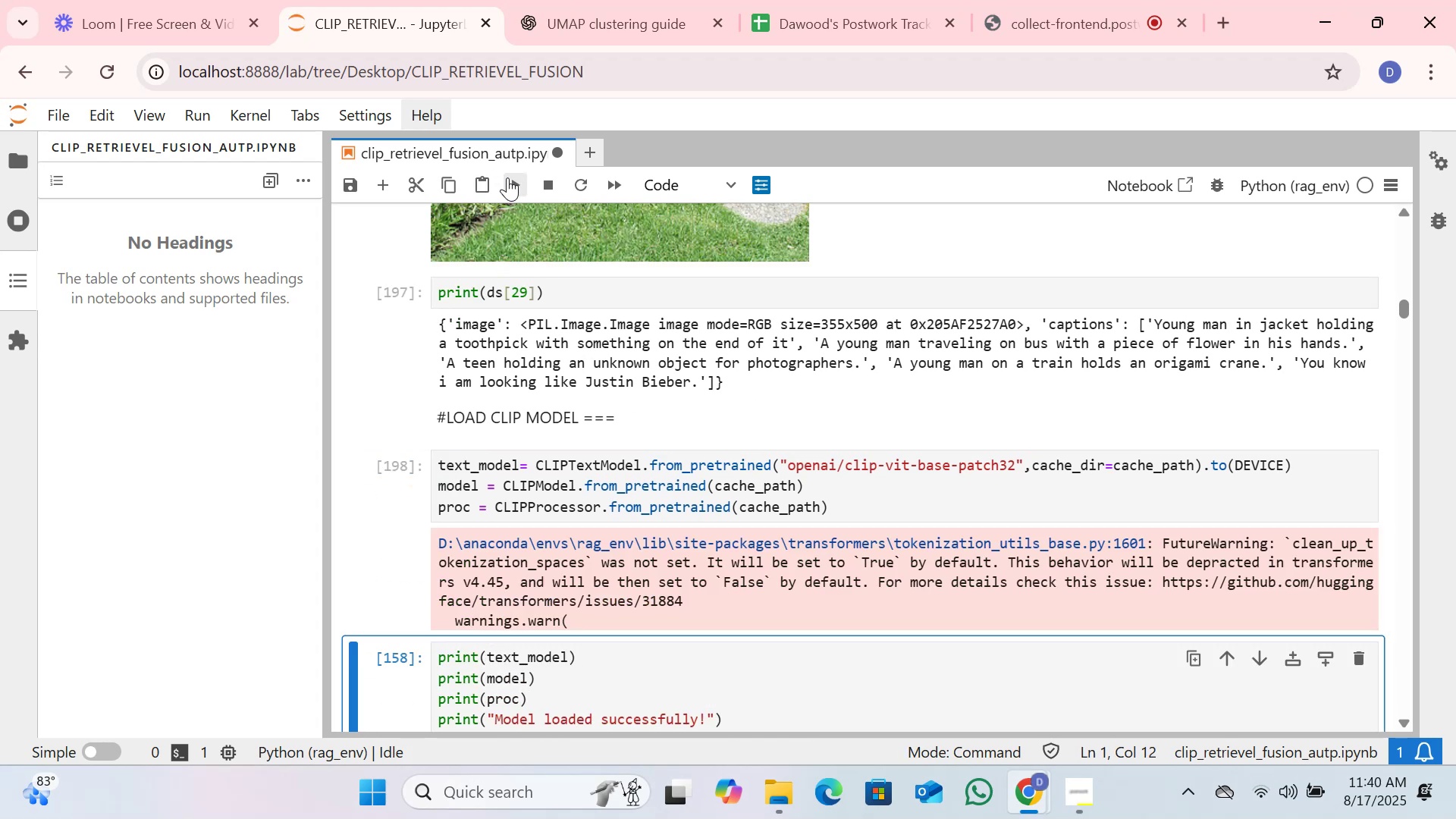 
scroll: coordinate [688, 313], scroll_direction: down, amount: 1.0
 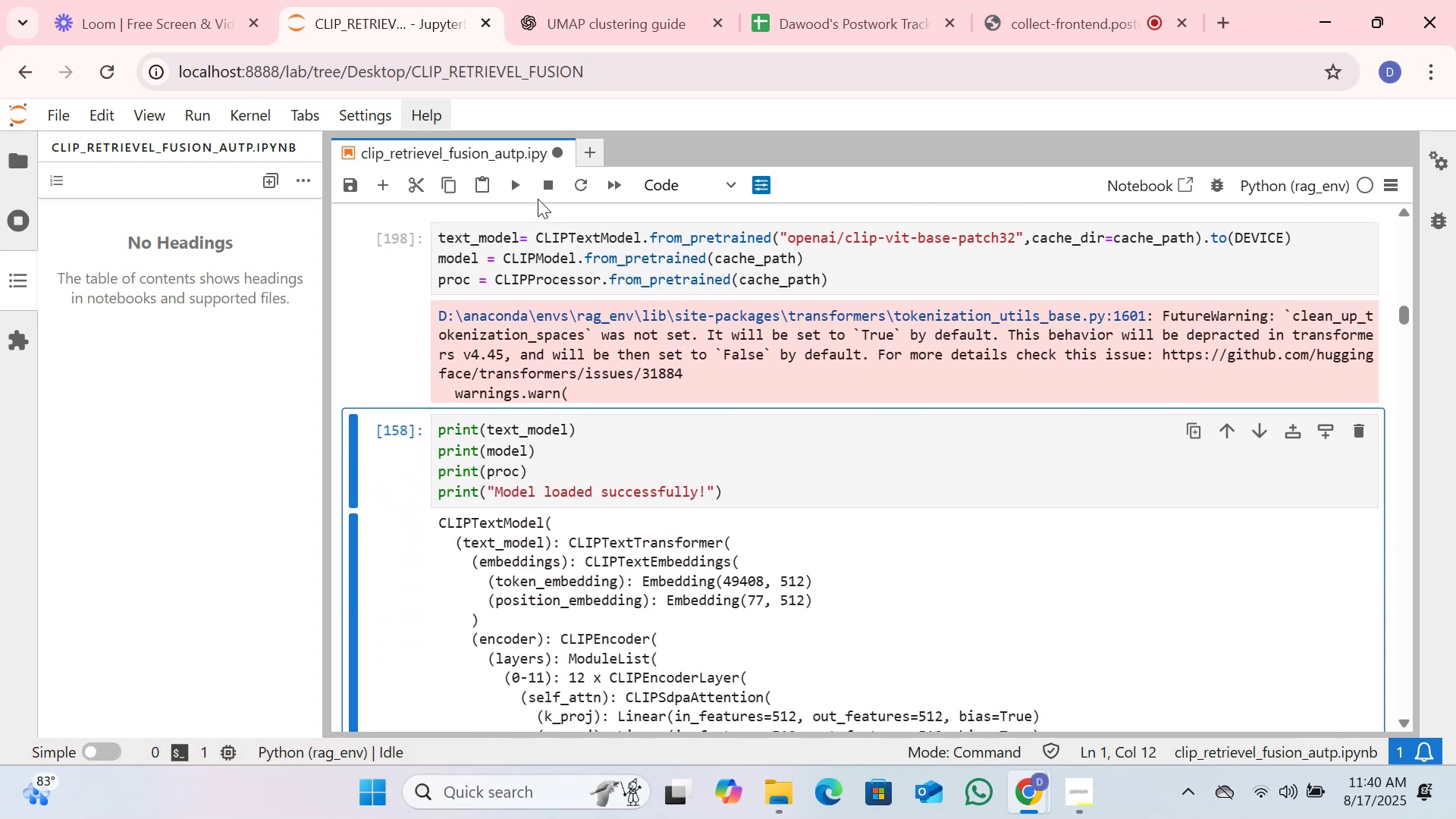 
left_click([513, 187])
 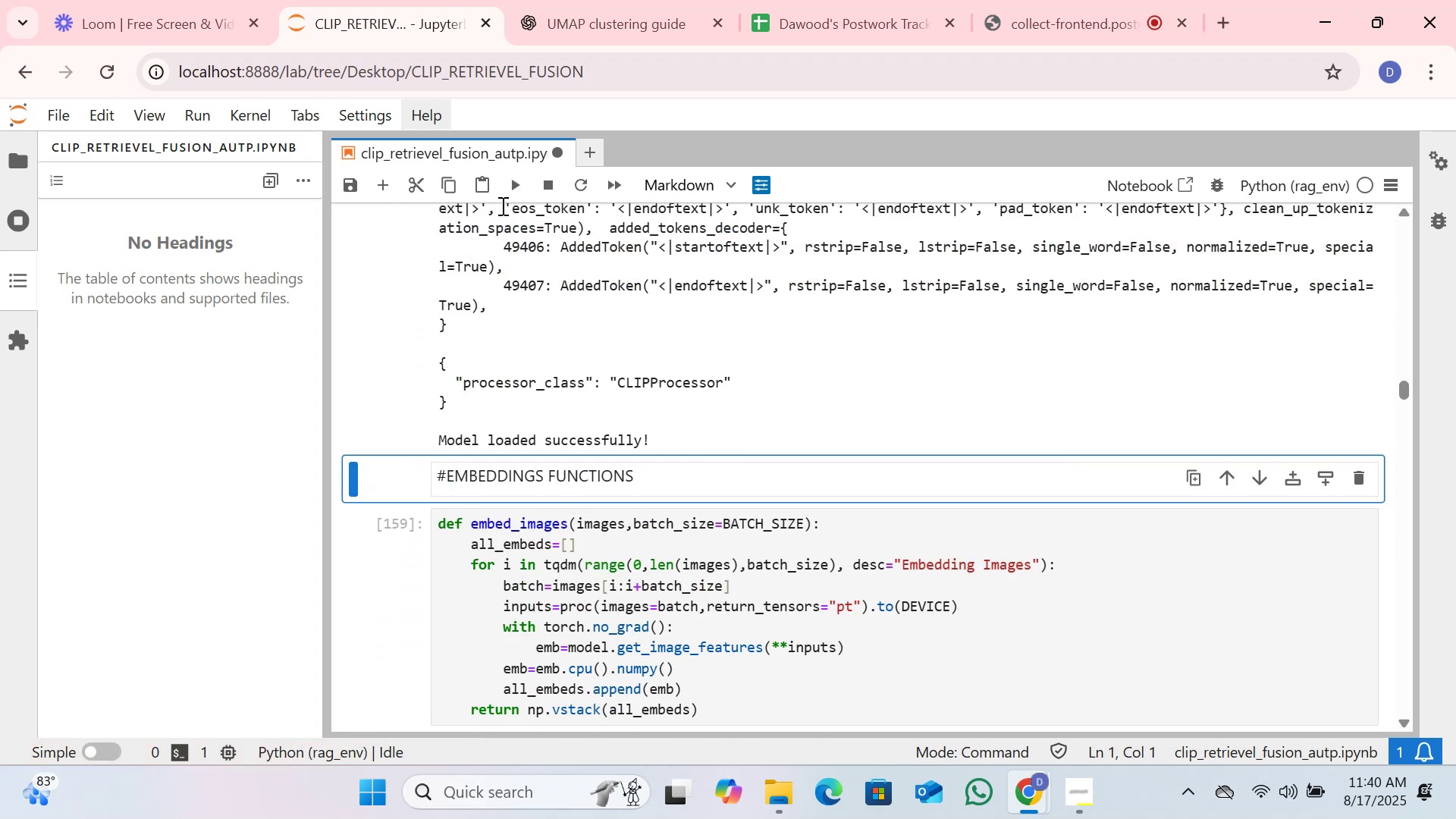 
left_click([516, 193])
 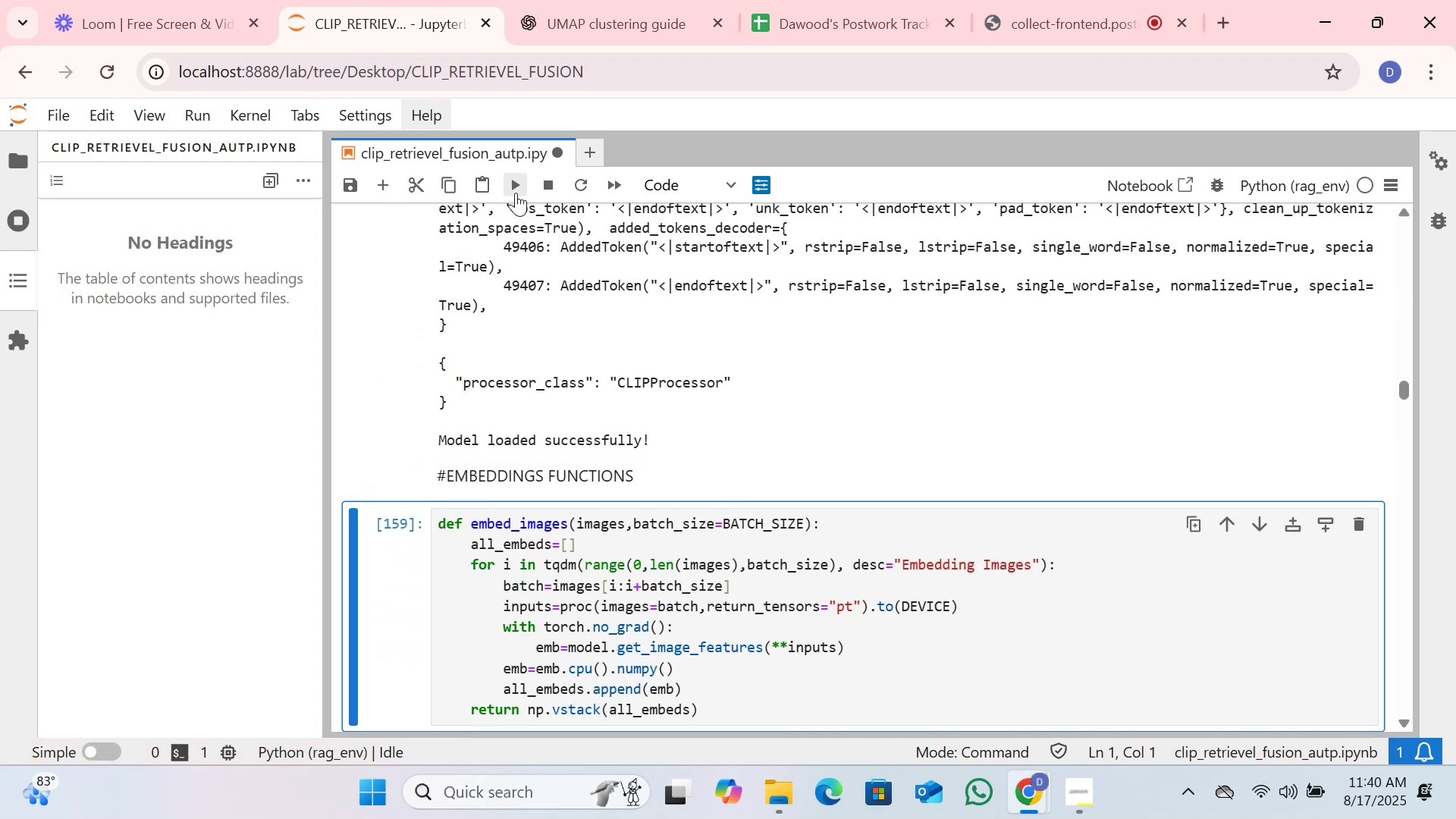 
left_click([516, 193])
 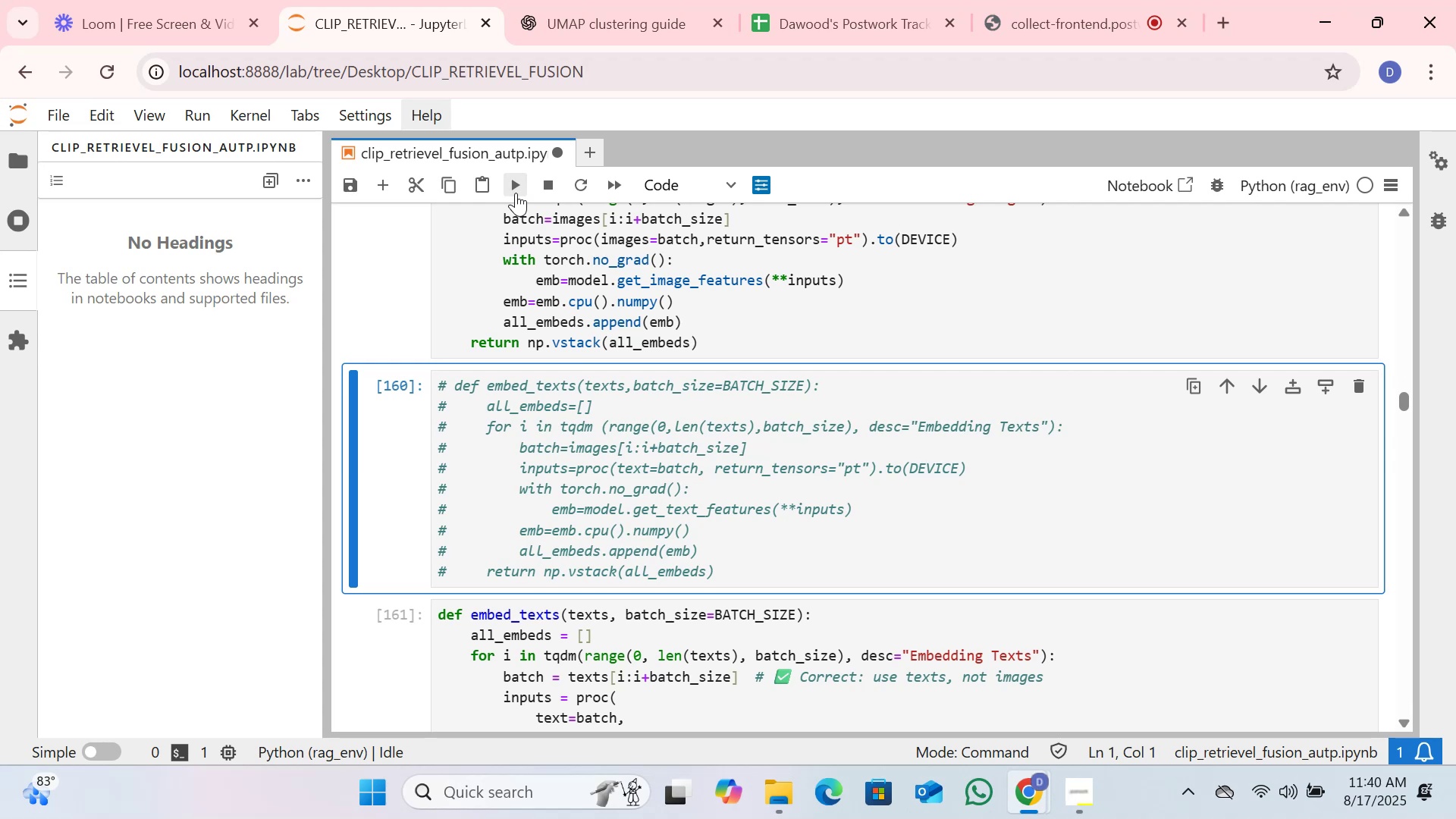 
left_click([516, 193])
 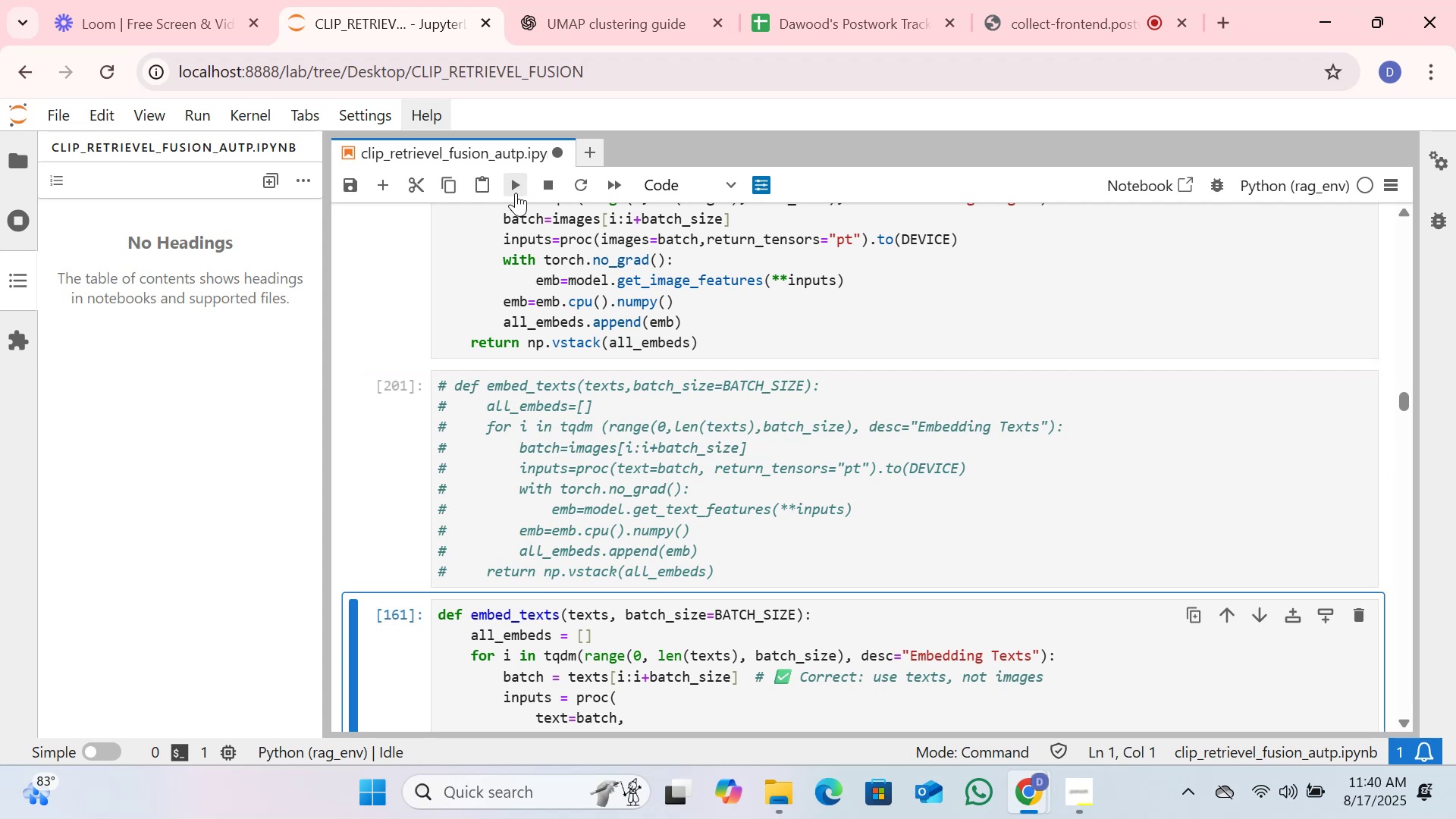 
left_click([516, 193])
 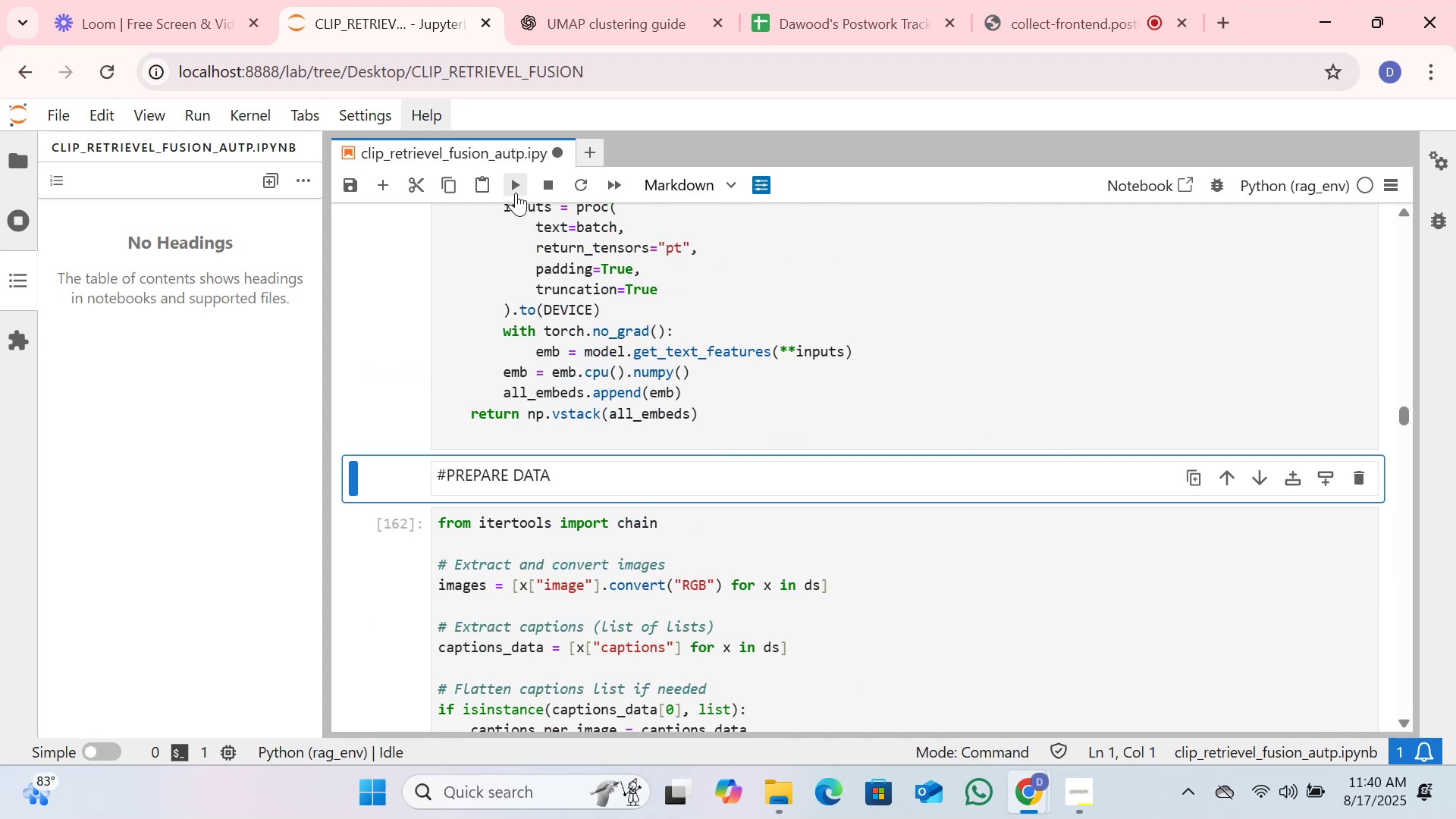 
left_click([516, 193])
 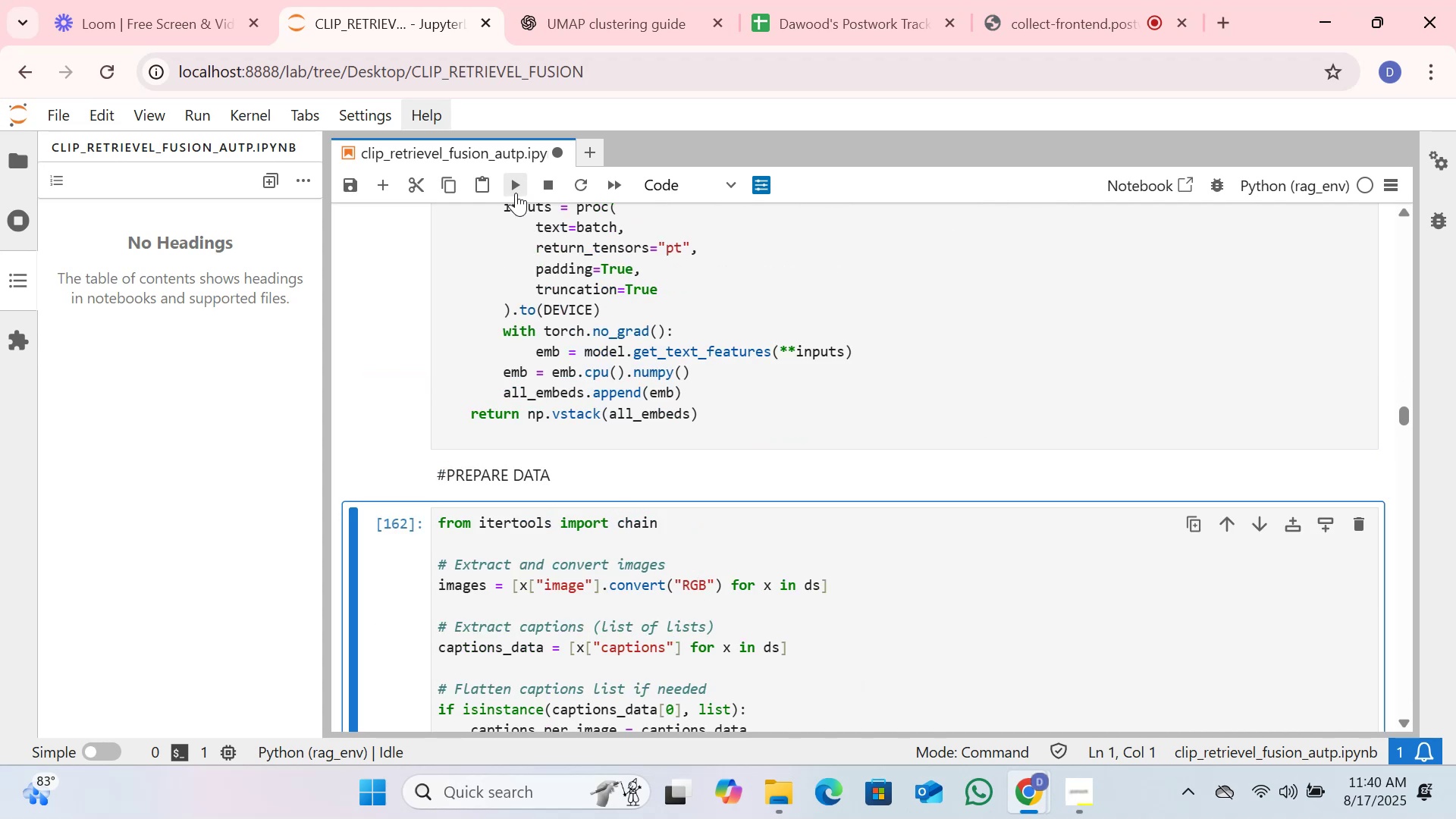 
left_click([516, 193])
 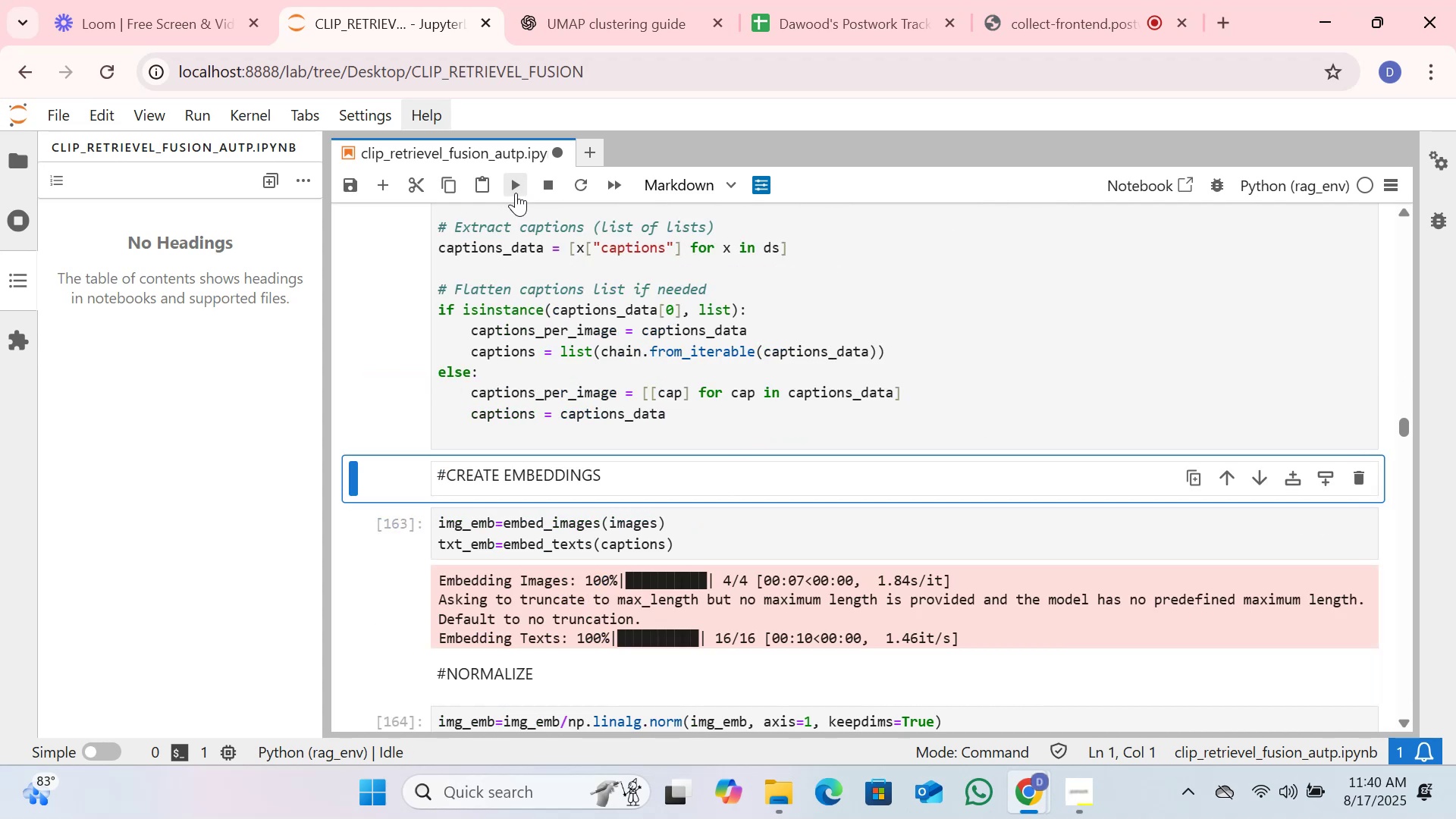 
double_click([516, 193])
 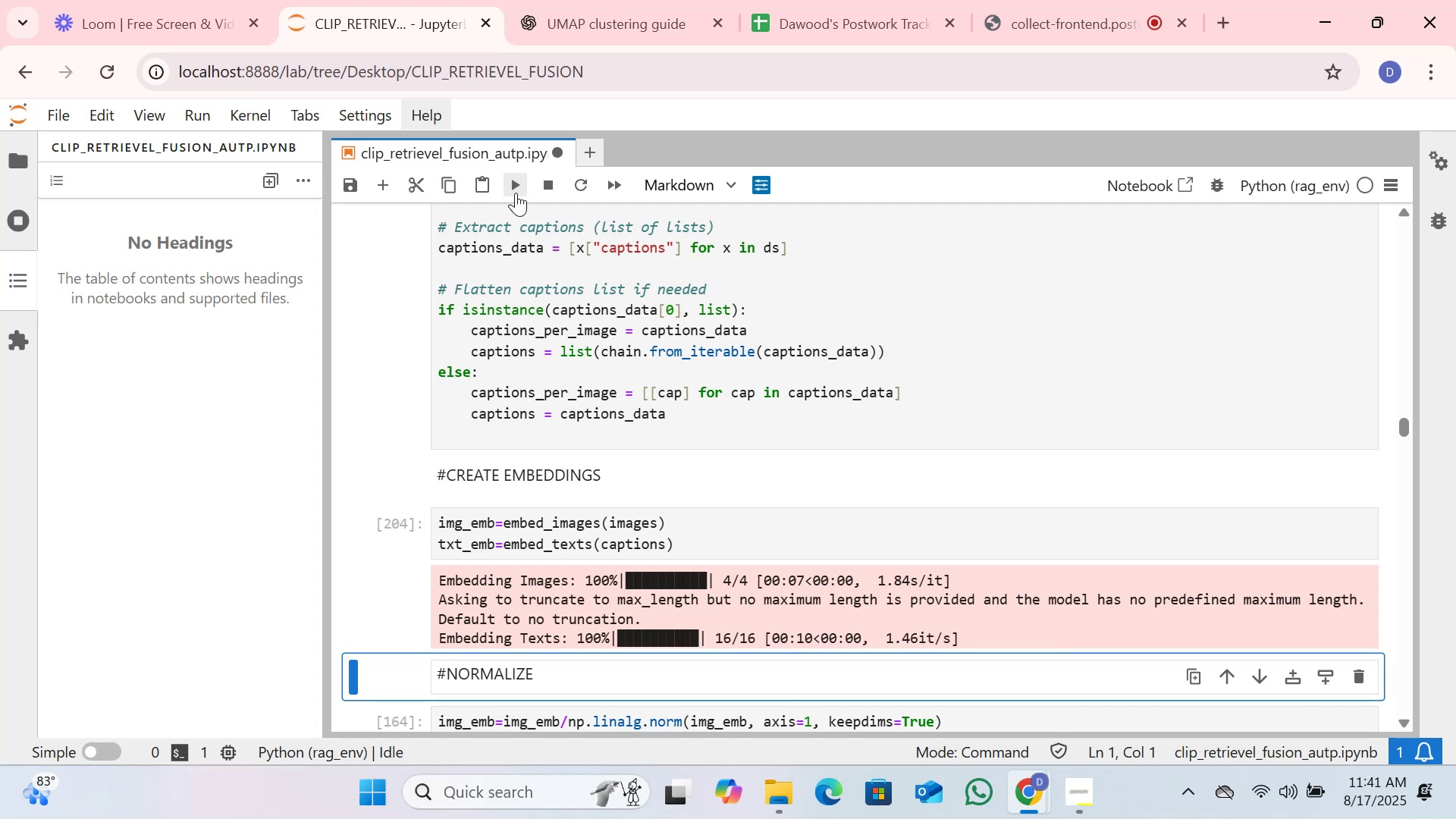 
wait(26.42)
 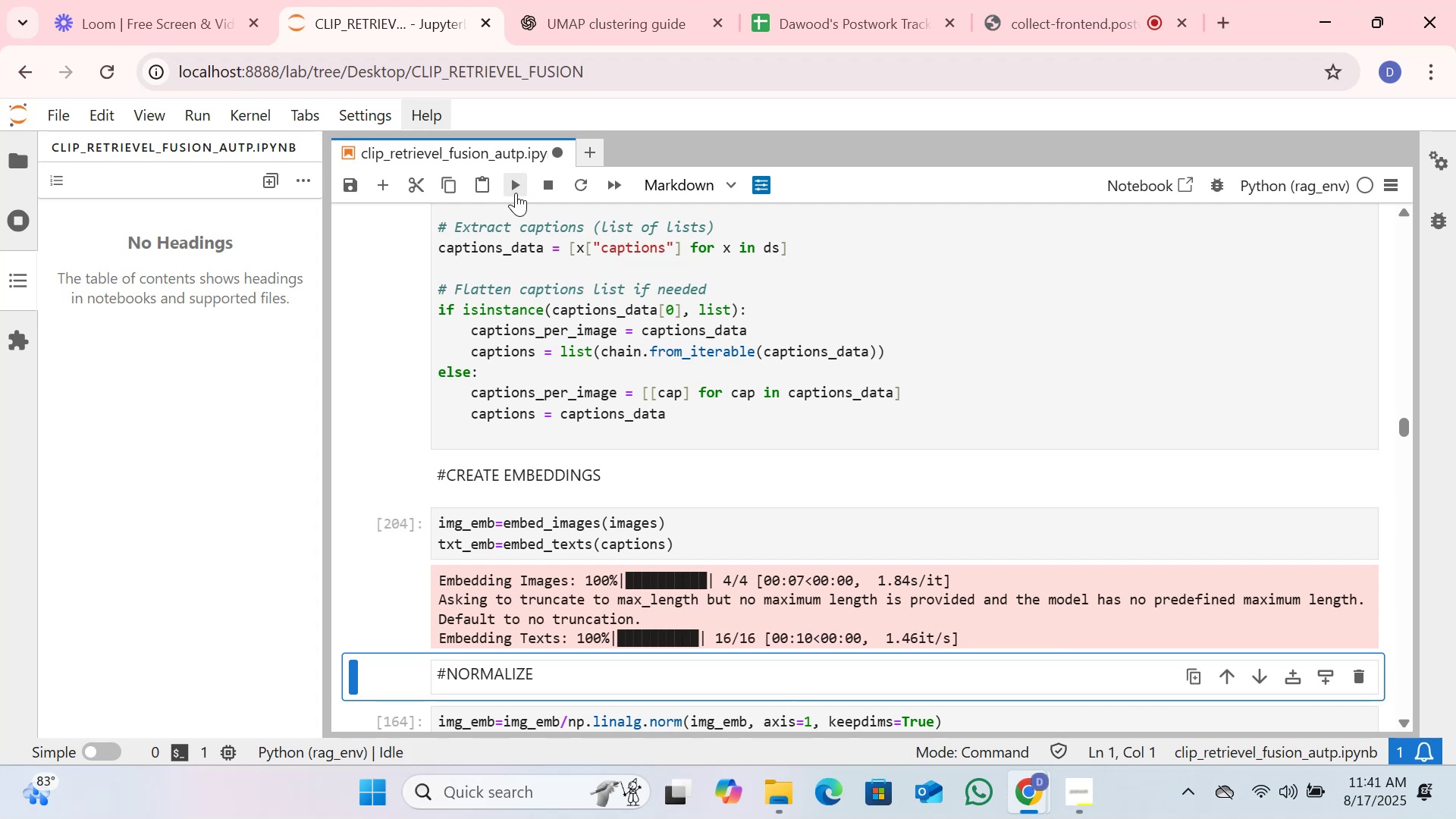 
left_click([516, 193])
 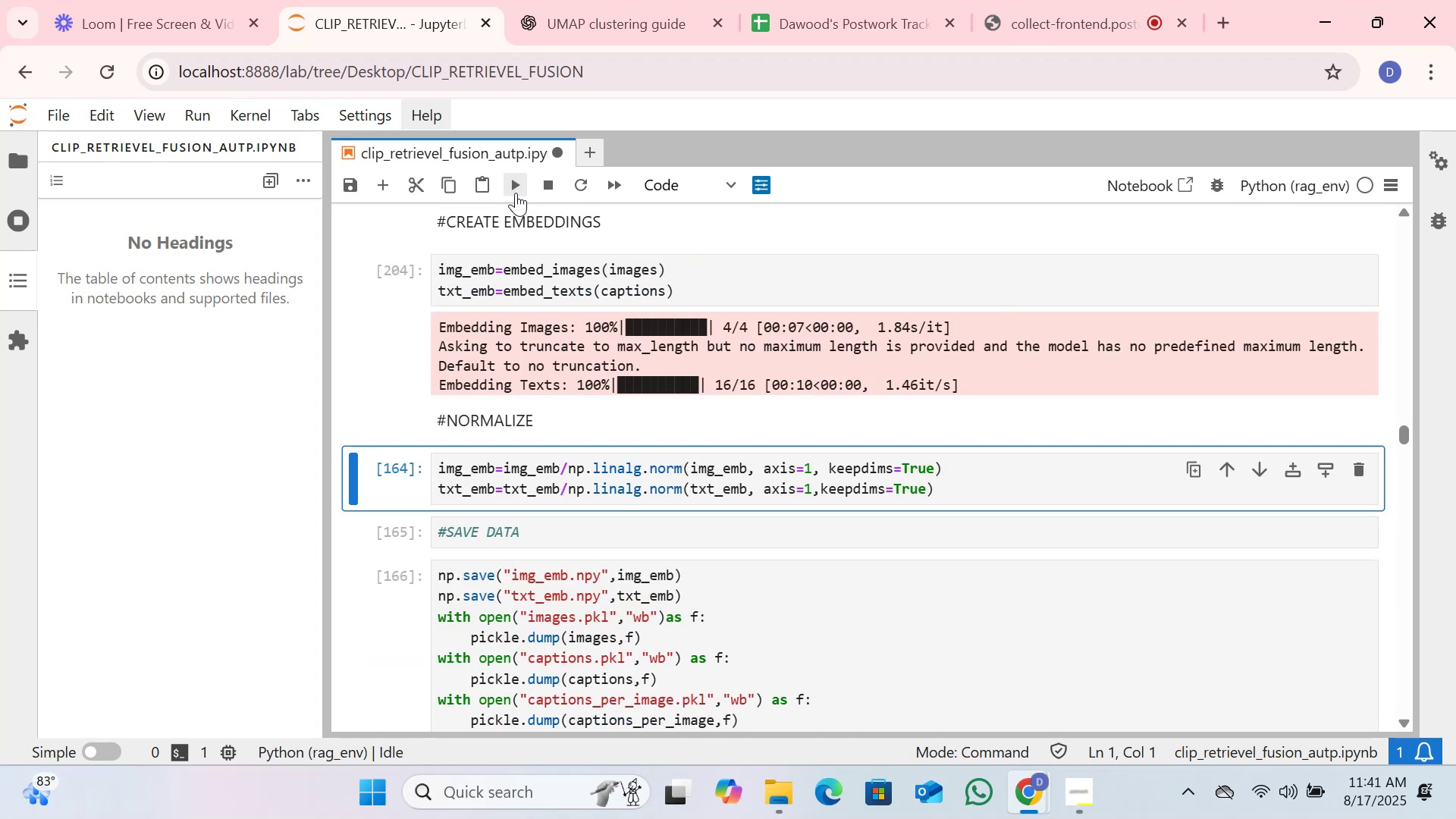 
left_click([516, 193])
 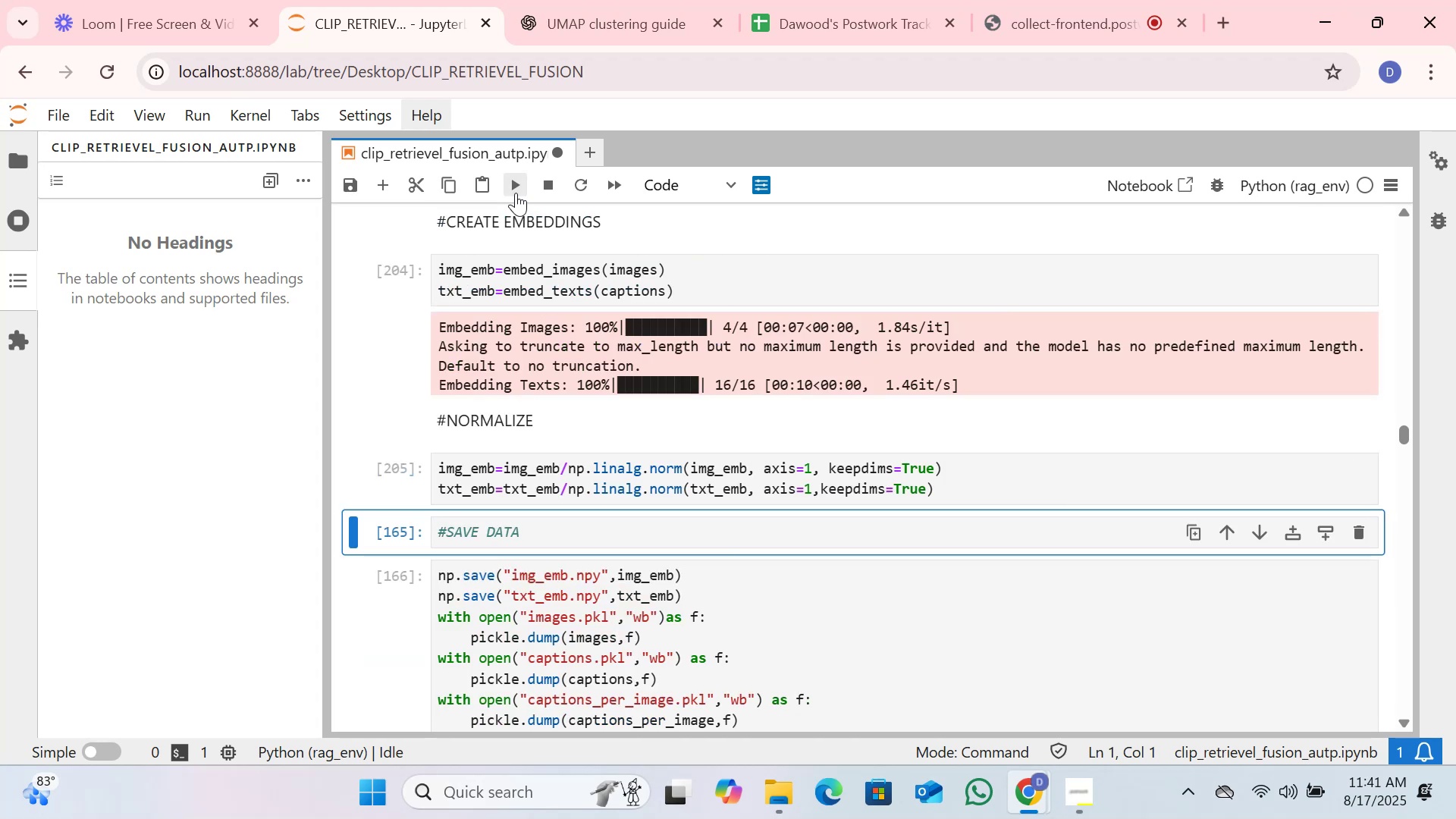 
left_click([516, 193])
 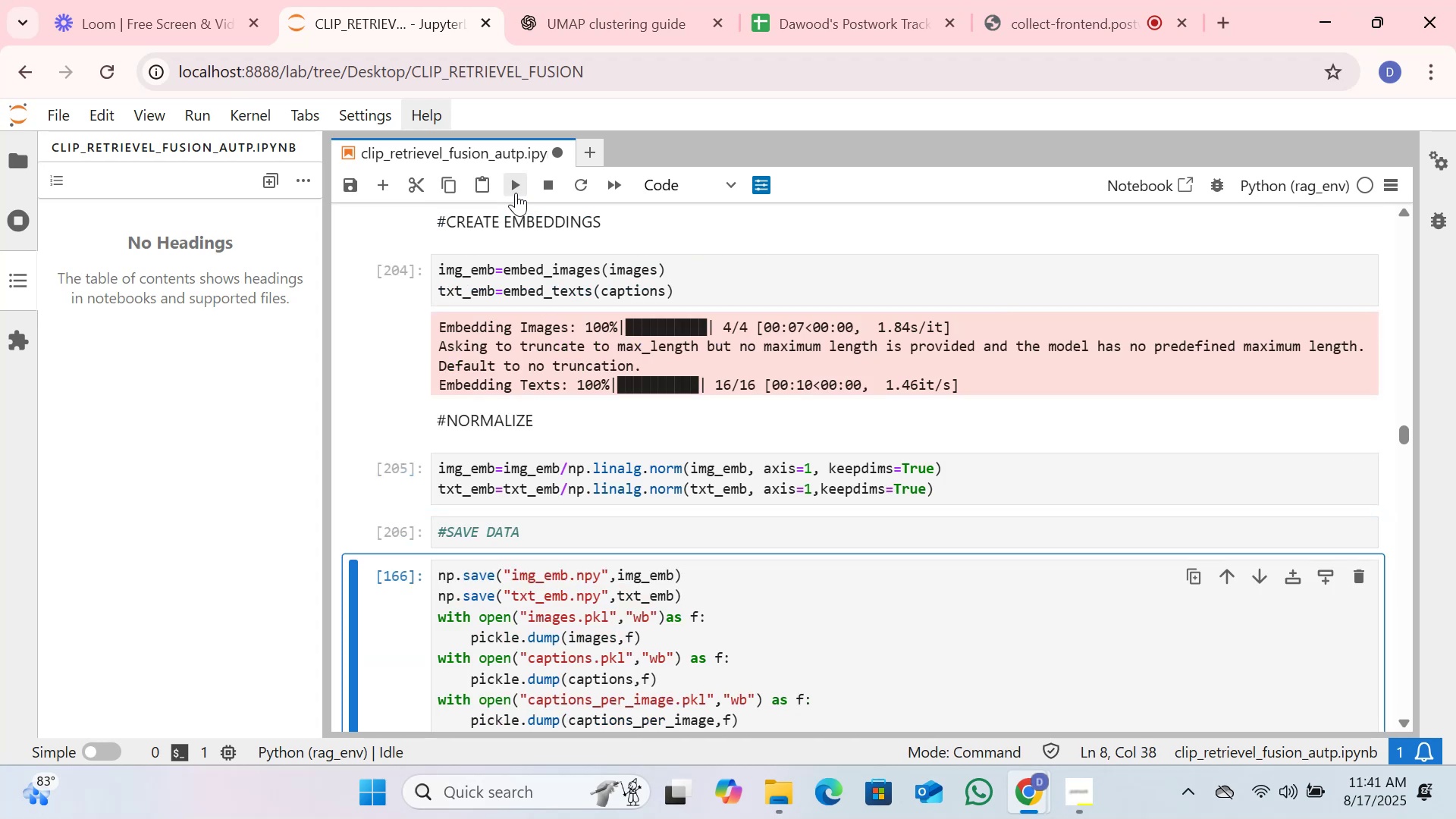 
left_click([516, 193])
 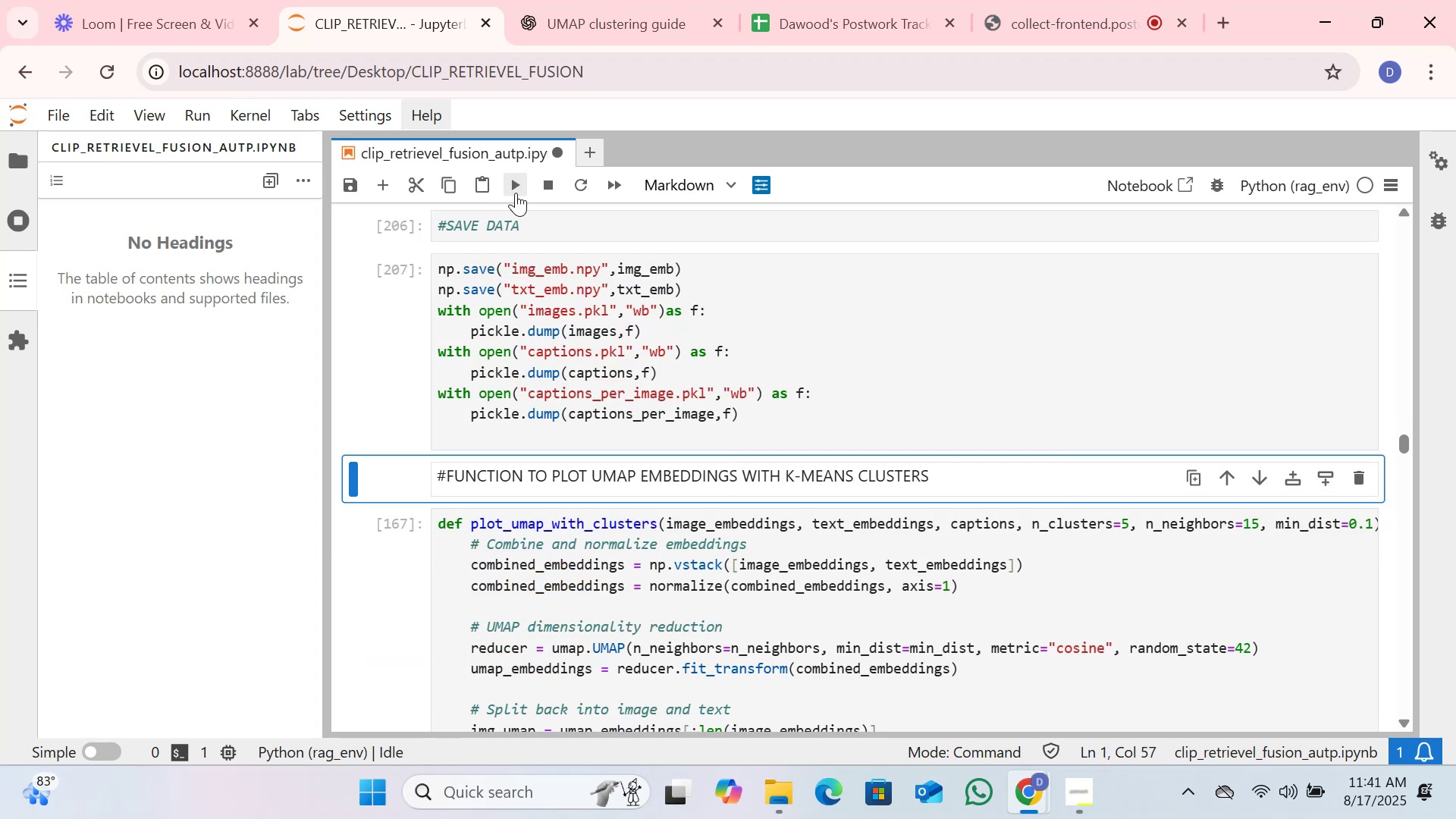 
left_click([516, 193])
 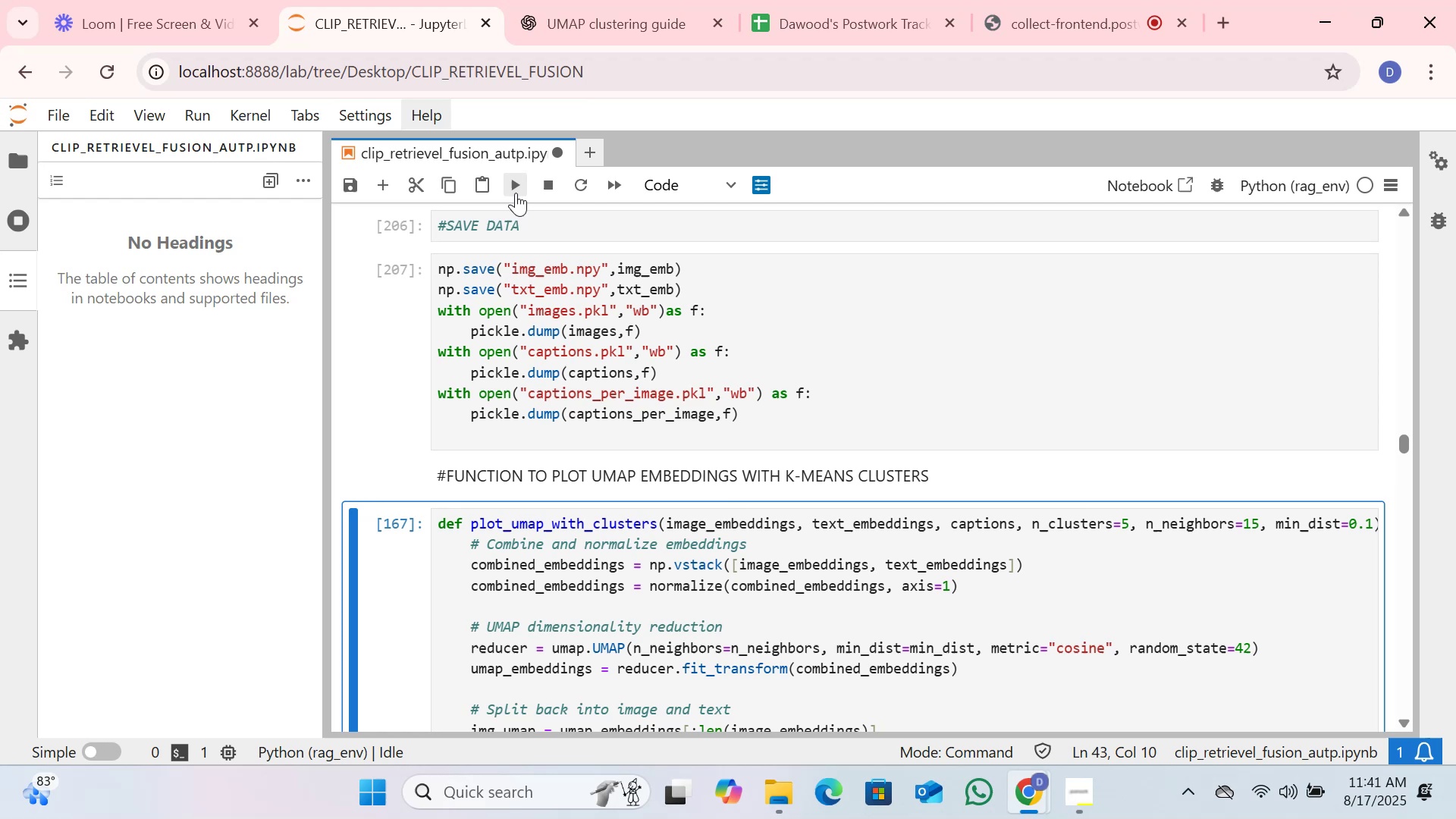 
left_click([516, 193])
 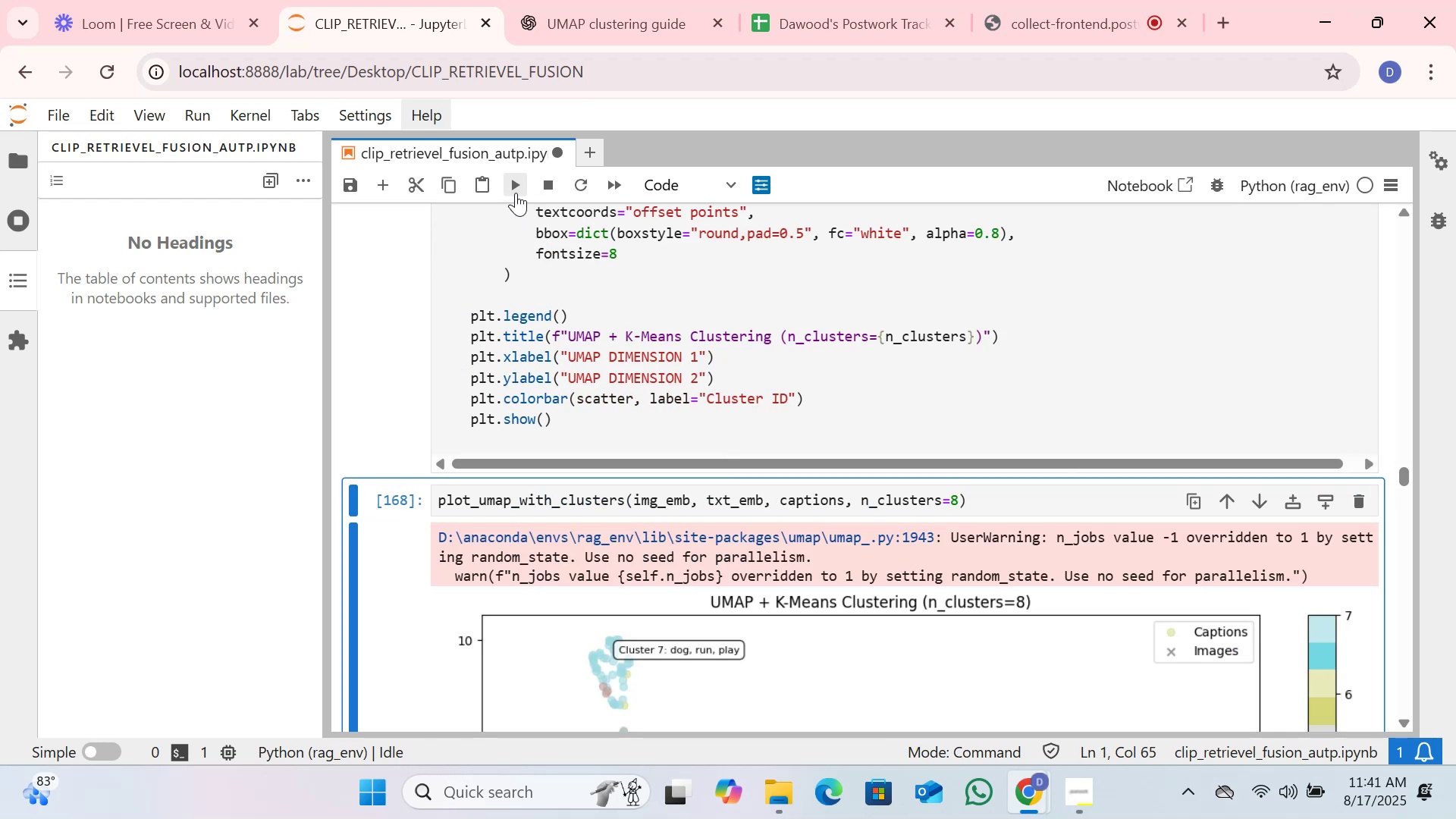 
left_click([516, 193])
 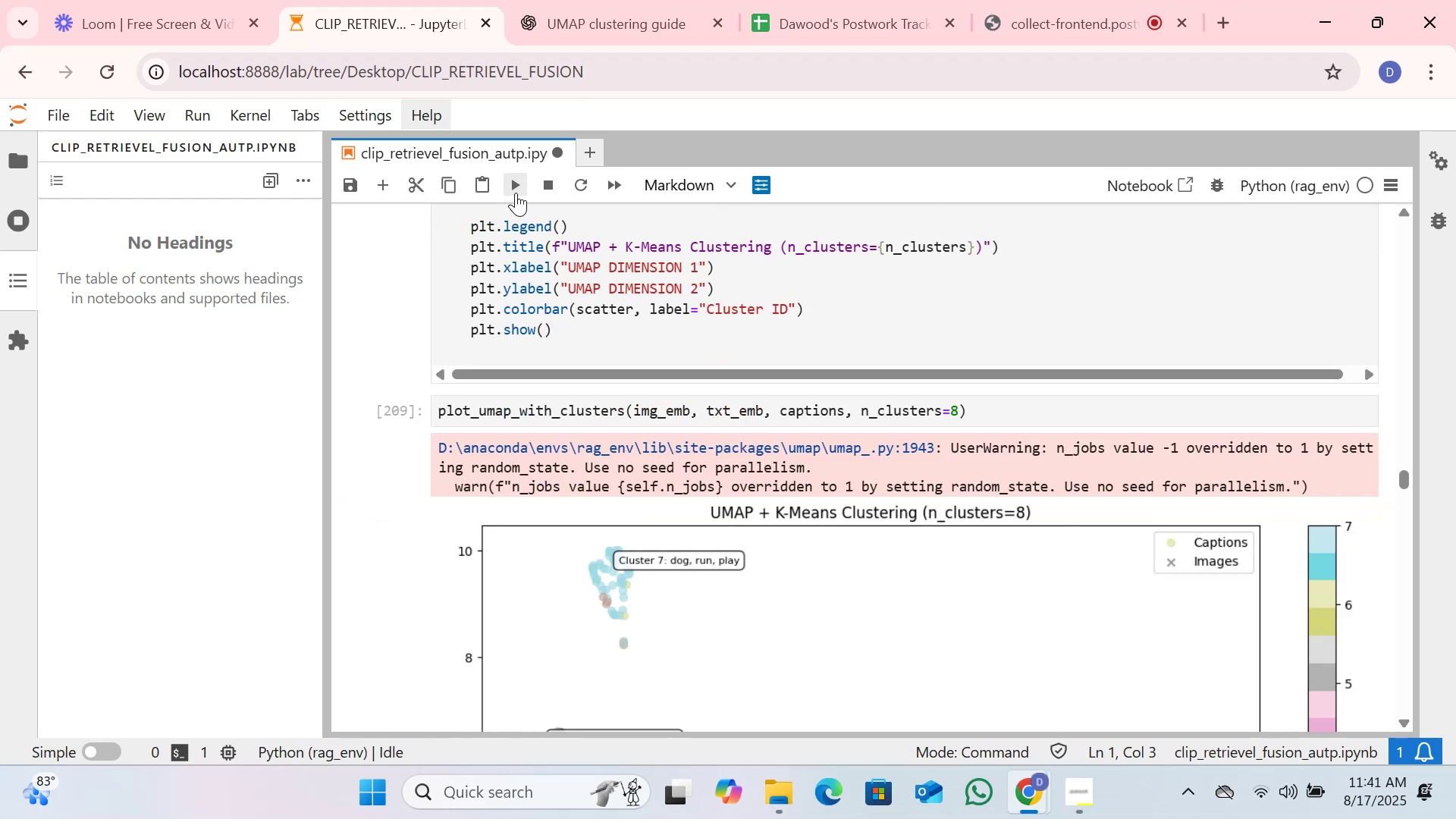 
wait(7.74)
 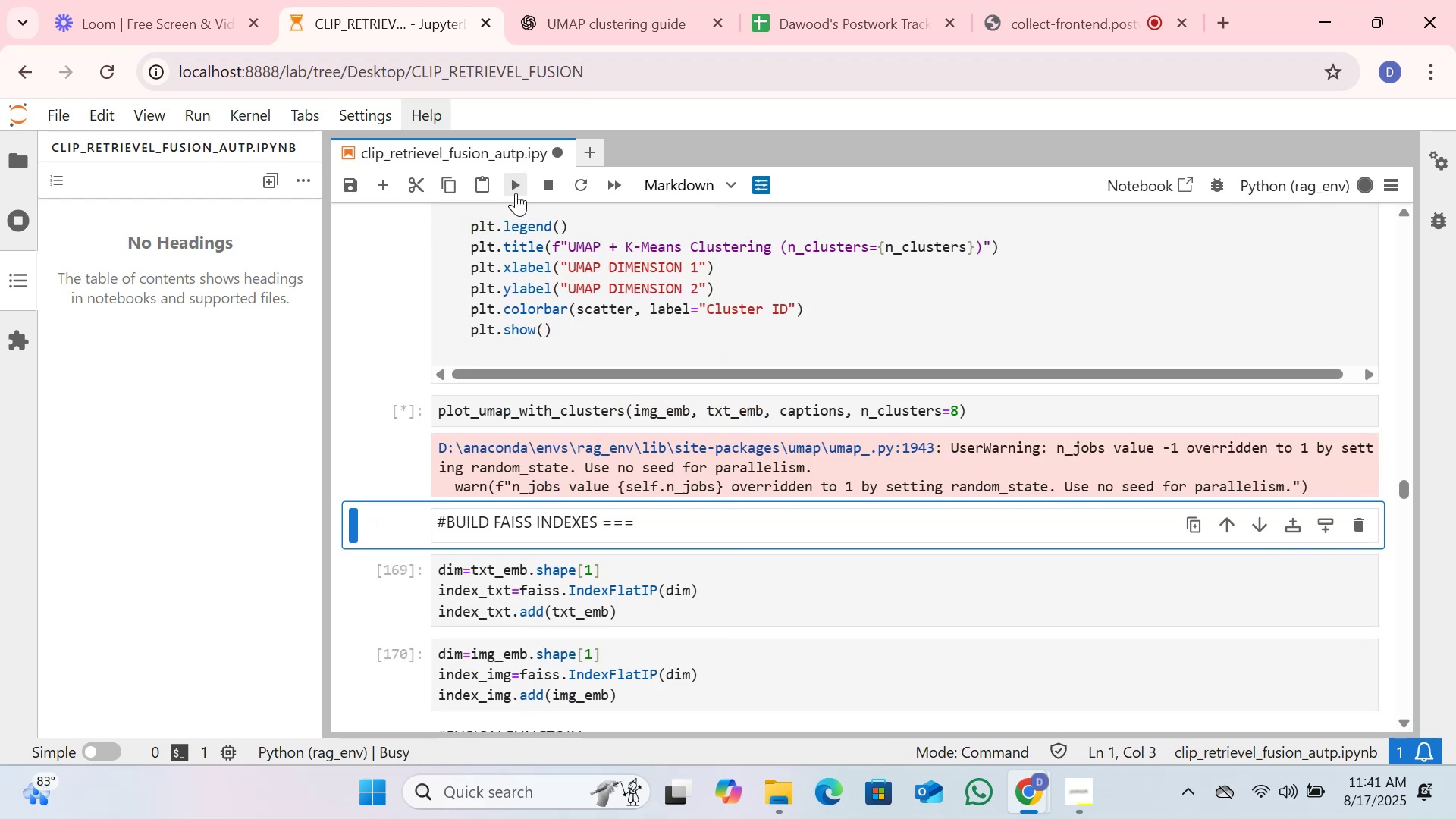 
scroll: coordinate [674, 375], scroll_direction: down, amount: 6.0
 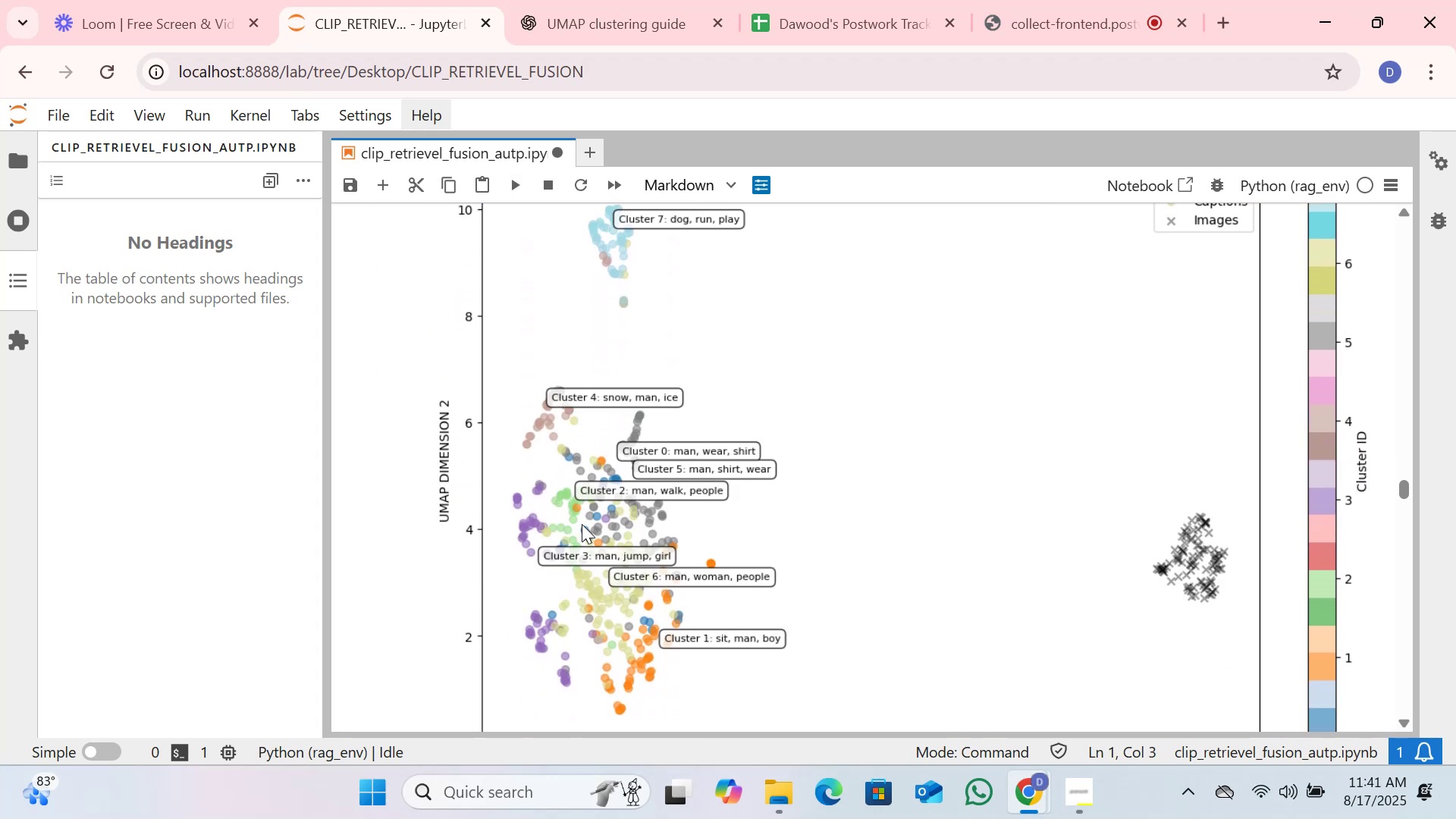 
wait(10.51)
 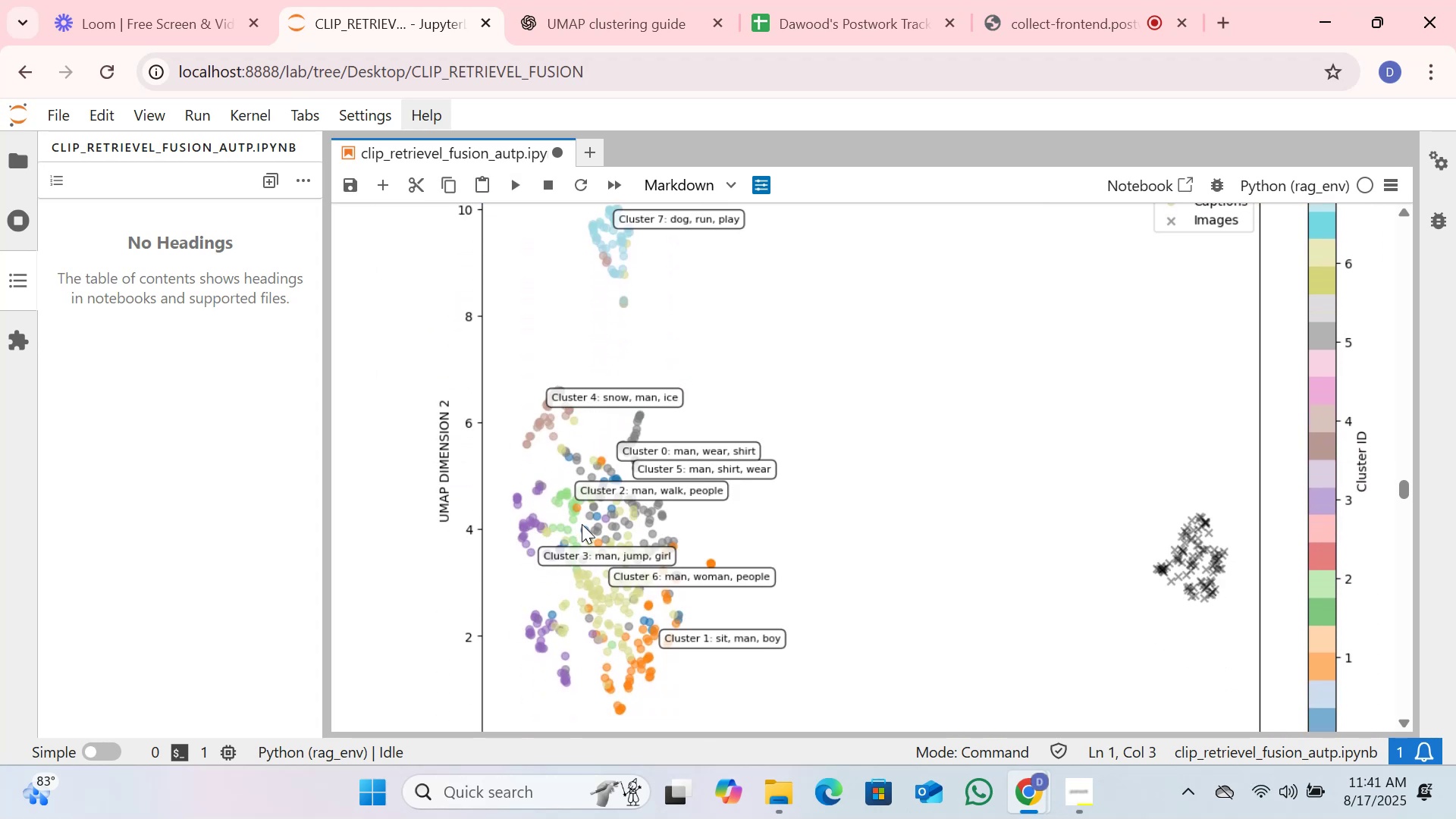 
scroll: coordinate [1141, 459], scroll_direction: up, amount: 1.0
 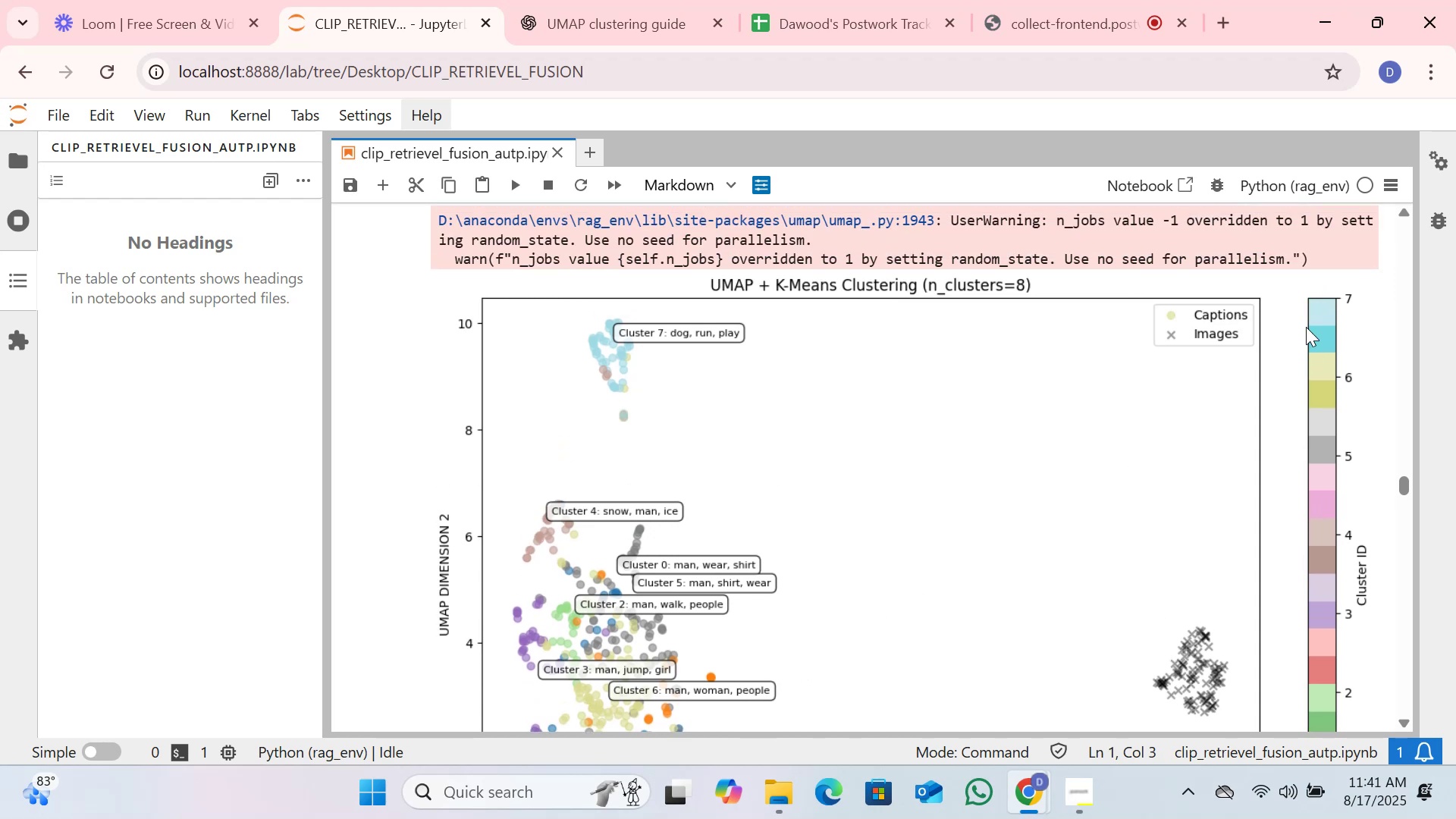 
scroll: coordinate [1199, 422], scroll_direction: down, amount: 1.0
 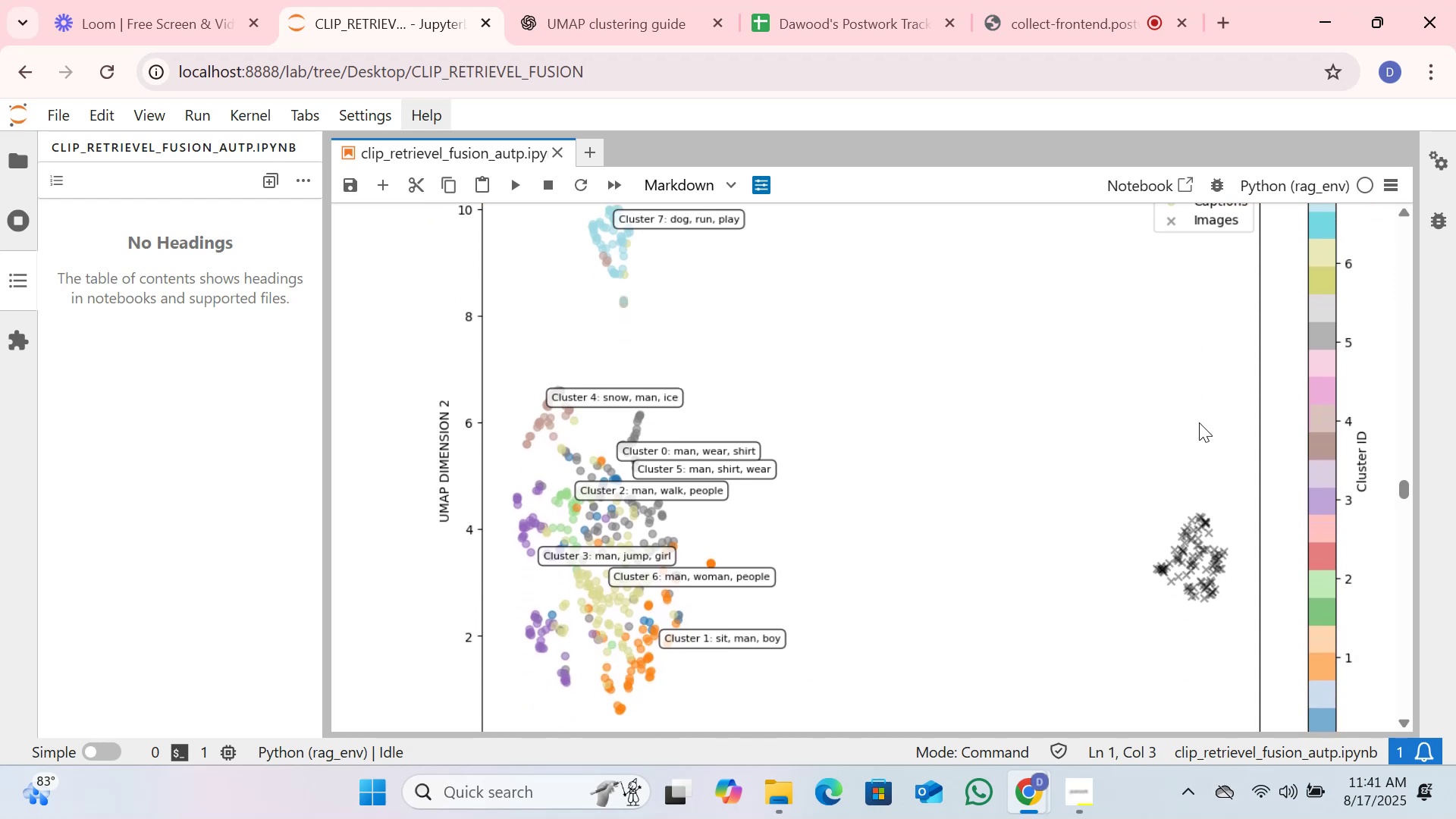 
key(Control+Minus)
 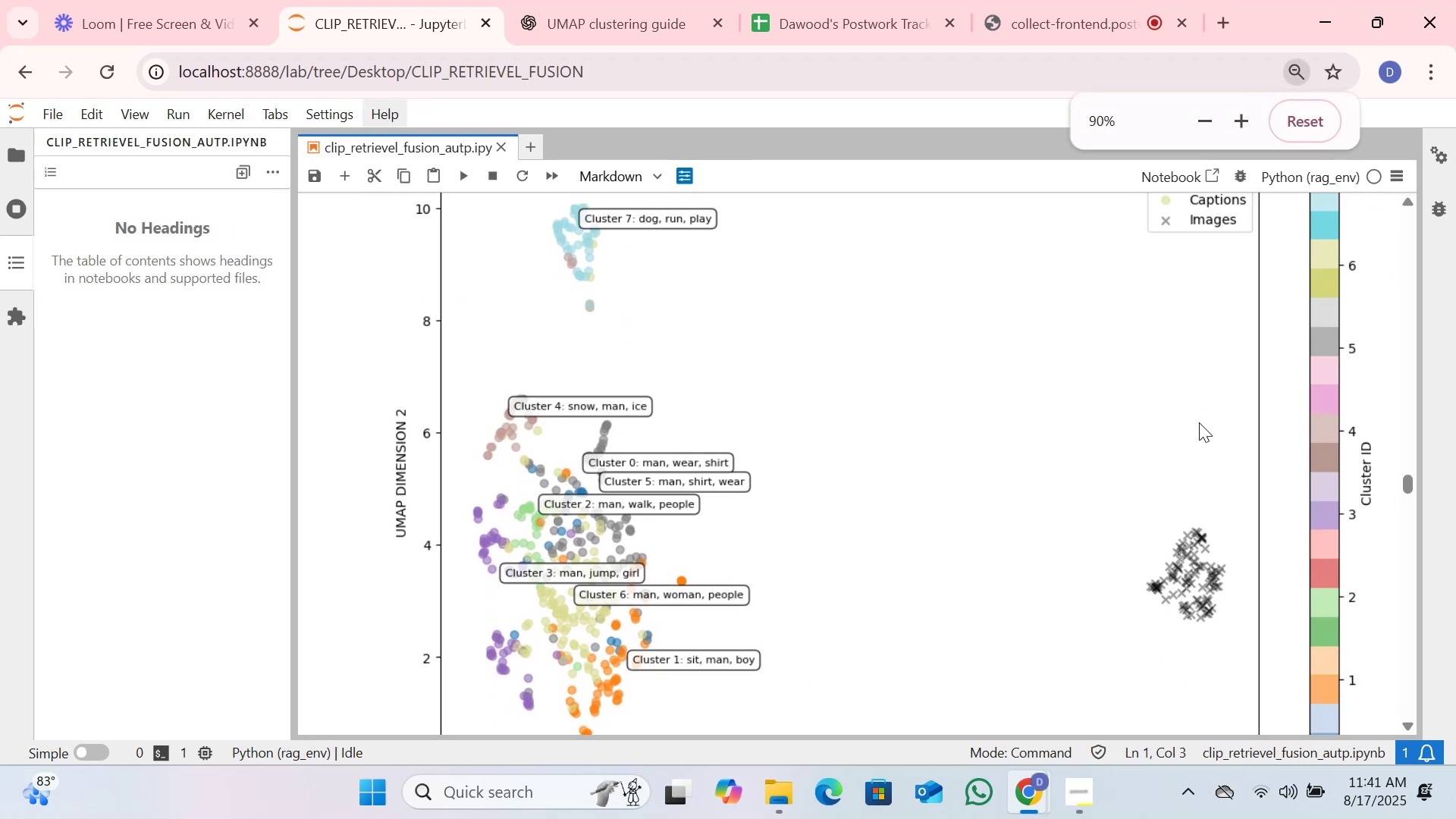 
key(Control+Minus)
 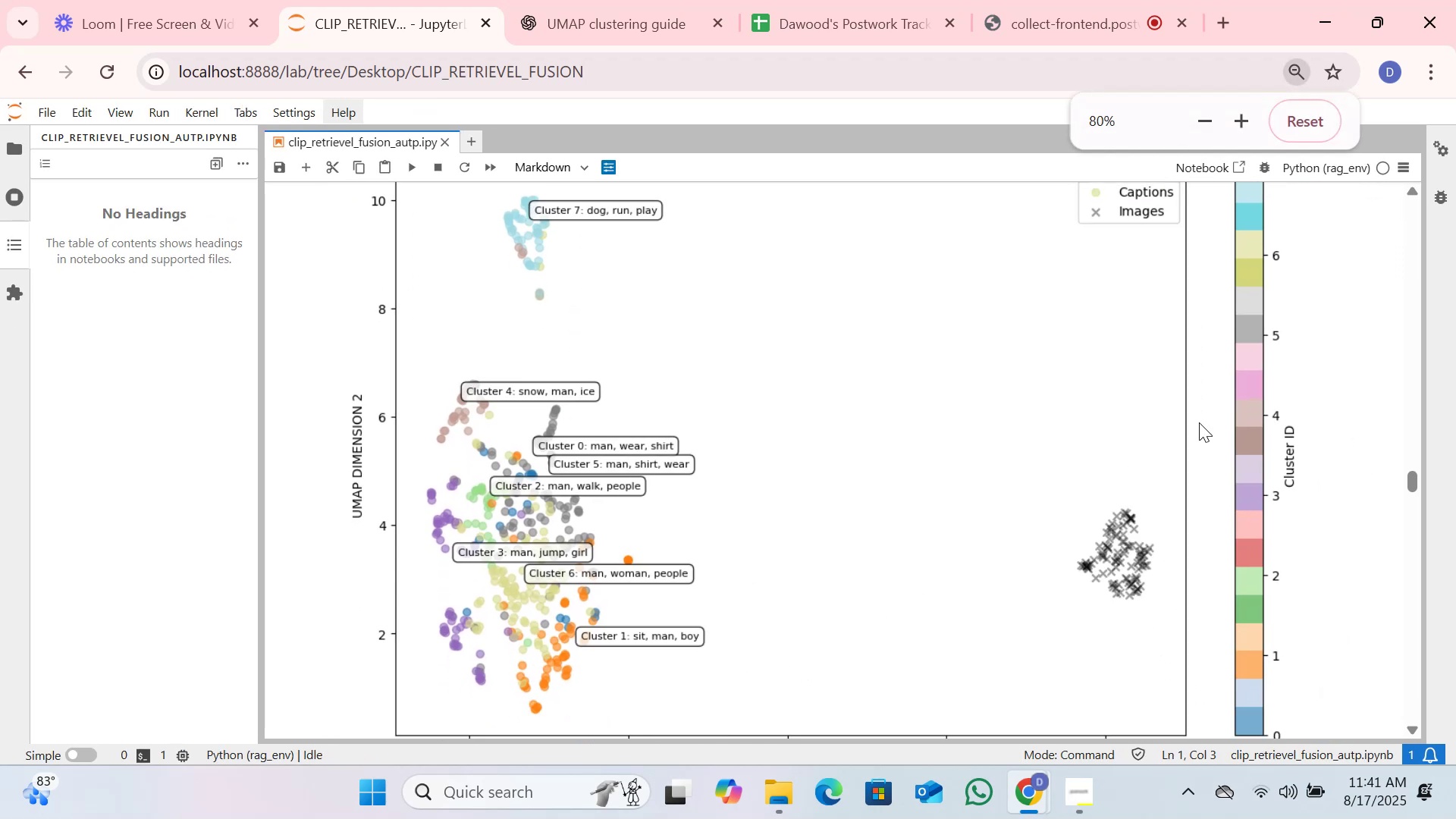 
key(Control+Equal)
 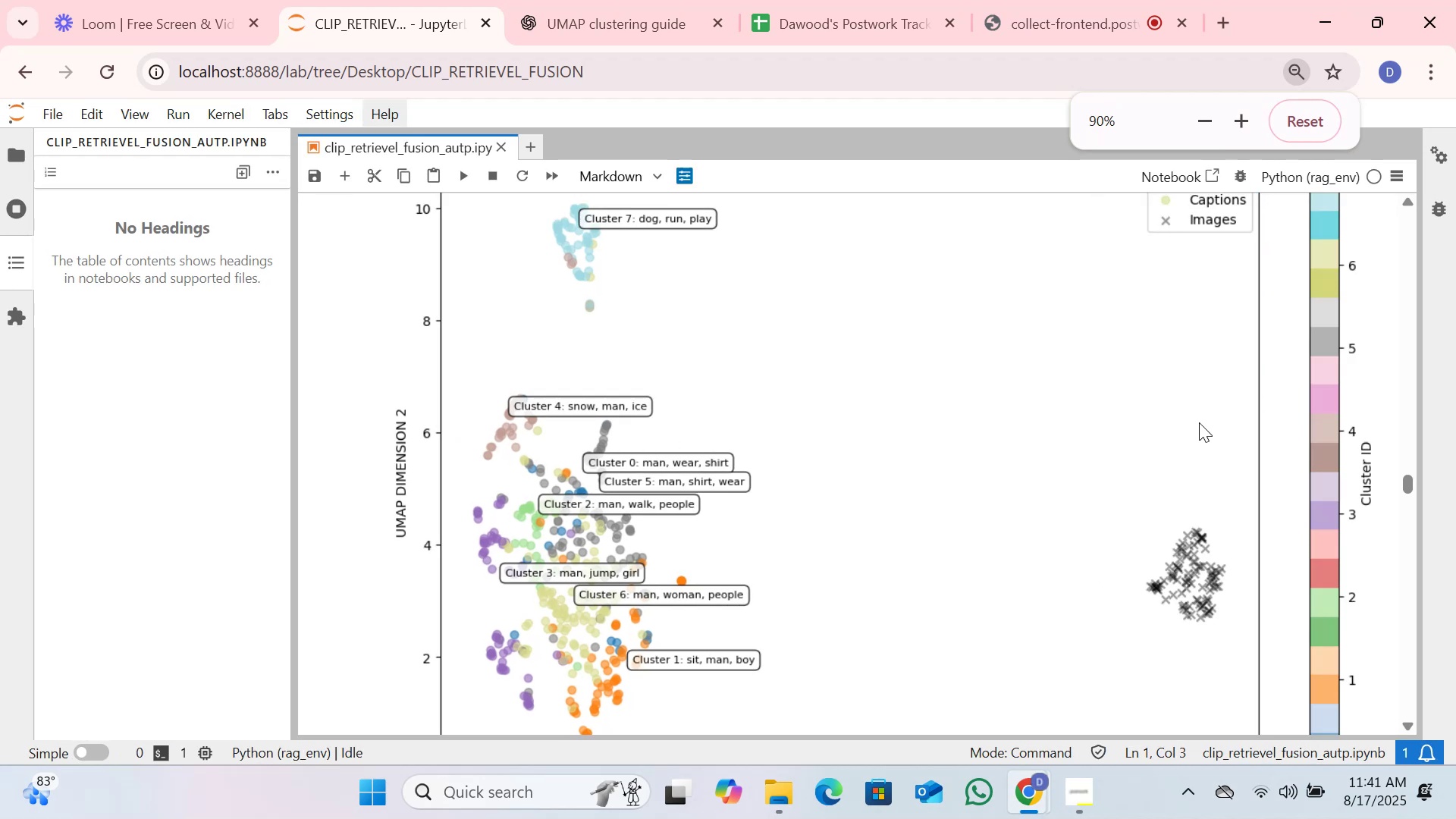 
key(Control+Equal)
 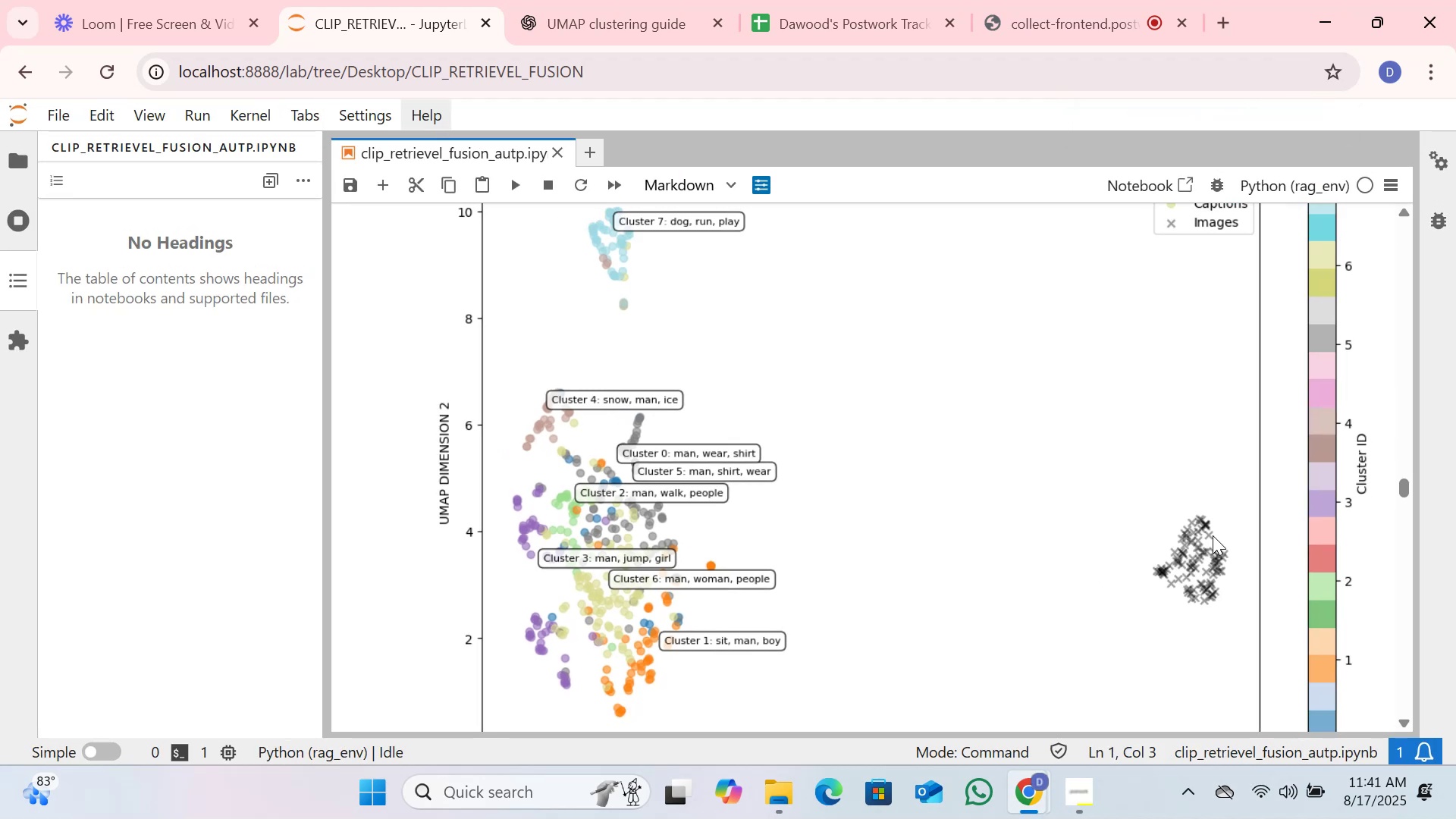 
scroll: coordinate [1089, 450], scroll_direction: up, amount: 2.0
 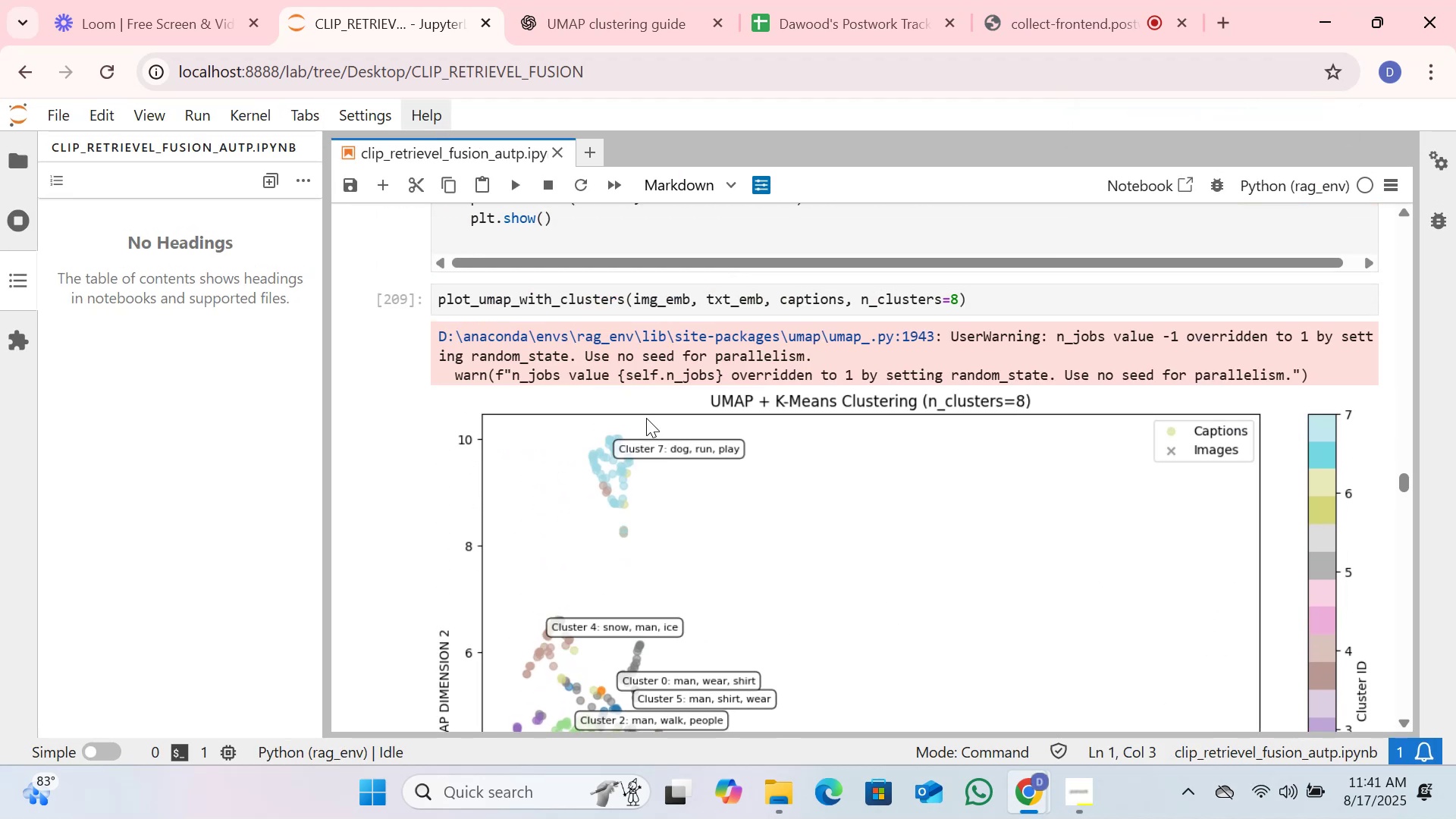 
double_click([646, 418])
 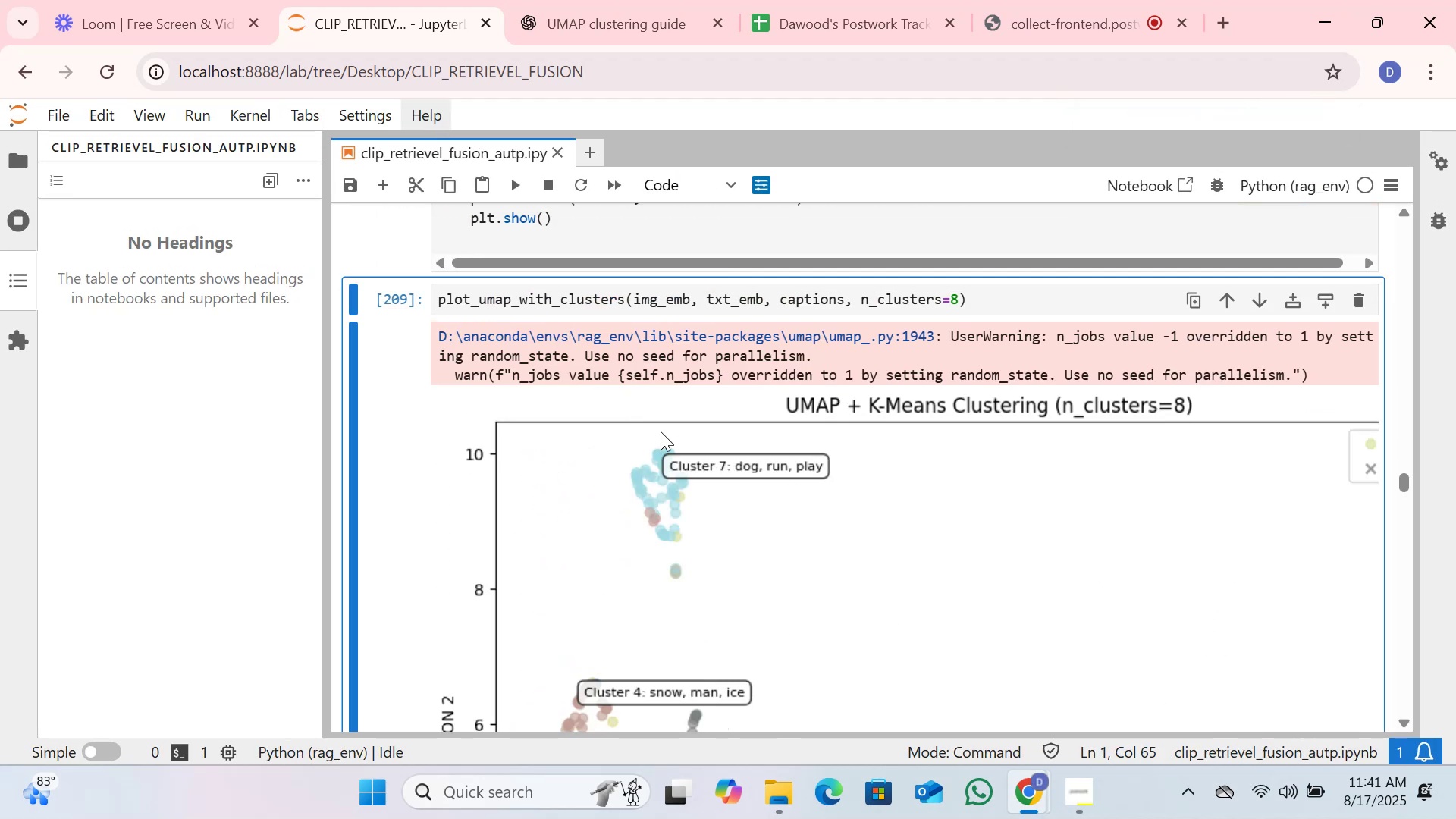 
double_click([650, 422])
 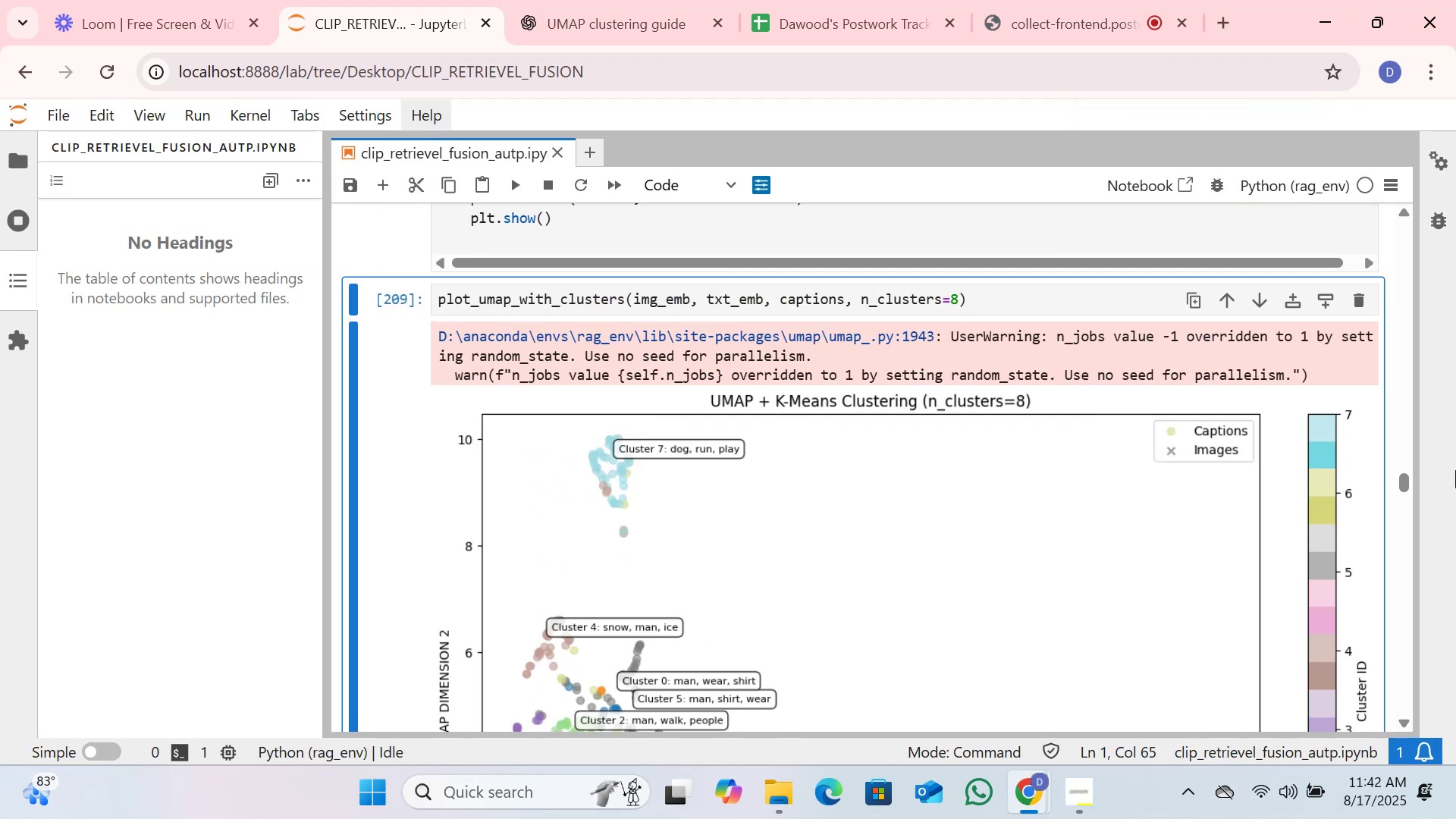 
scroll: coordinate [1280, 552], scroll_direction: down, amount: 4.0
 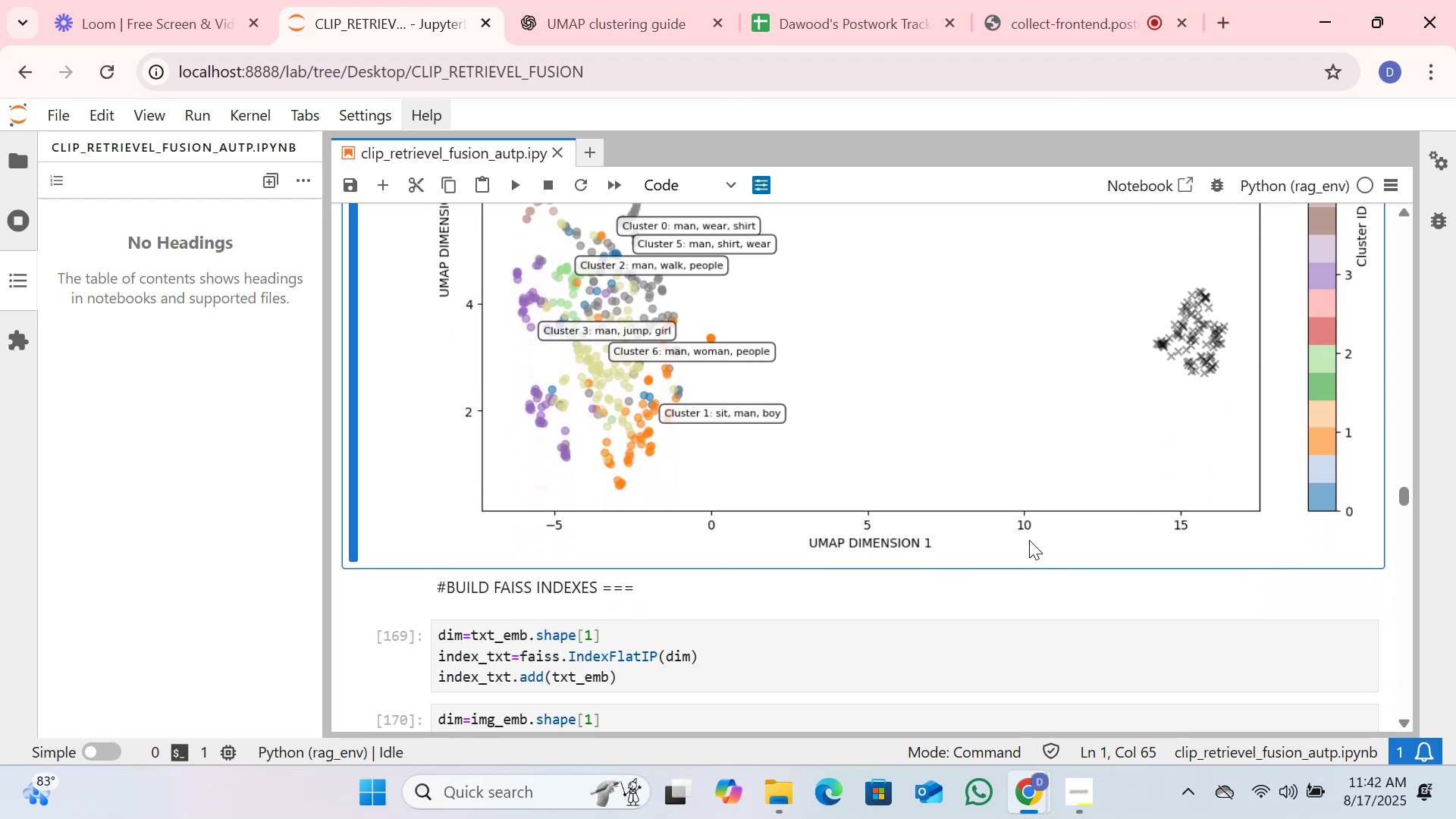 
scroll: coordinate [802, 526], scroll_direction: up, amount: 2.0
 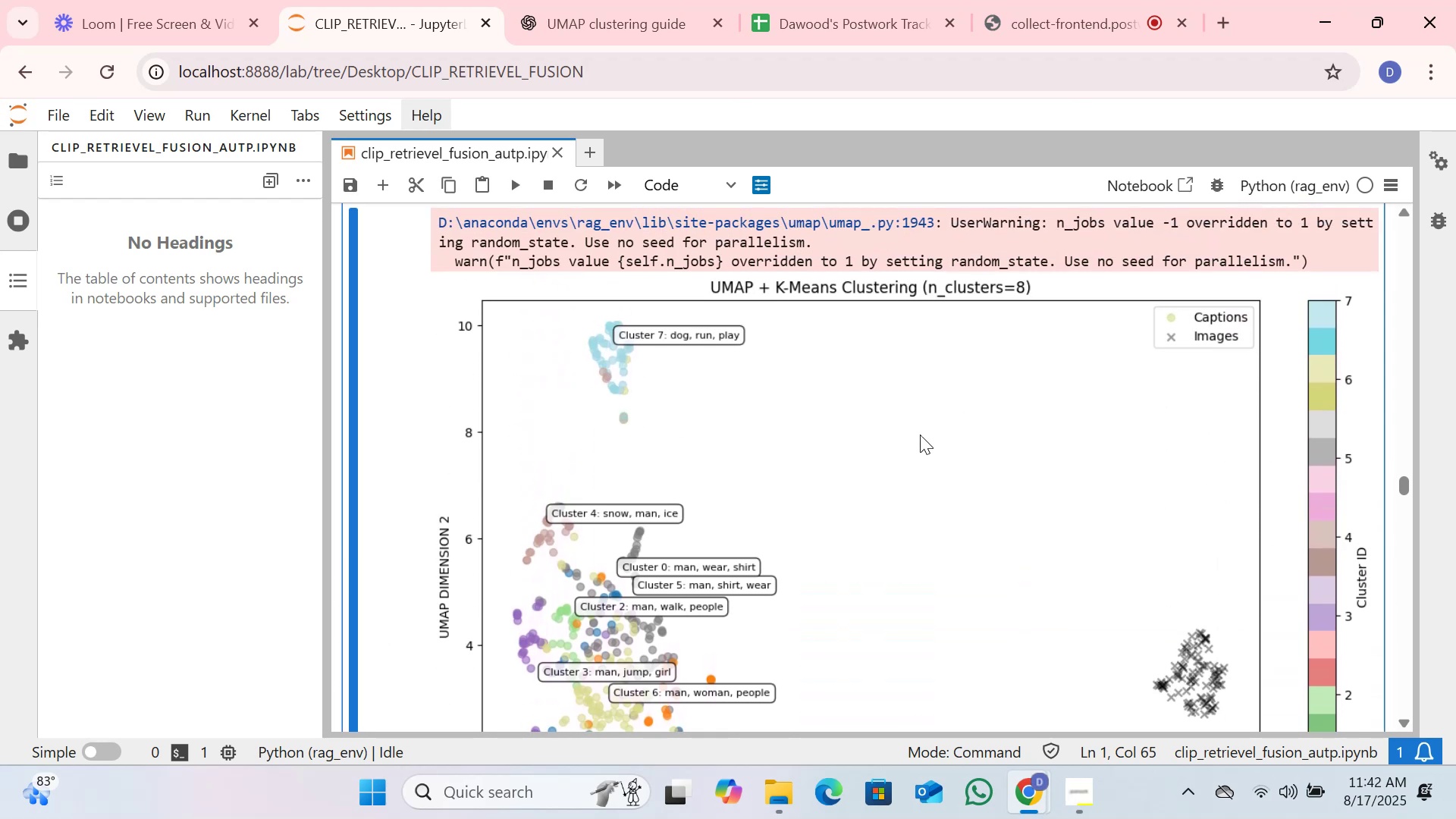 
scroll: coordinate [920, 435], scroll_direction: down, amount: 1.0
 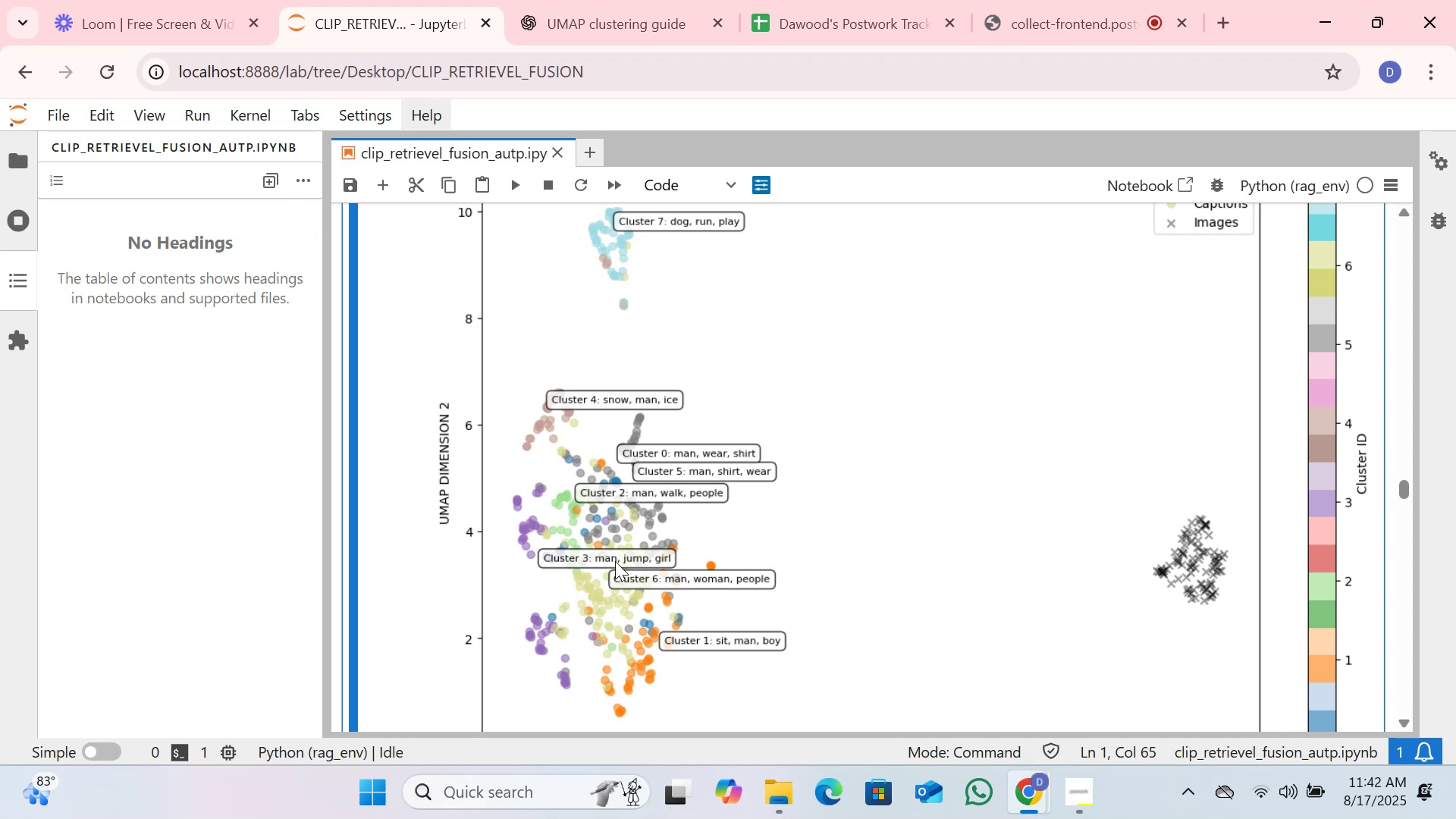 
wait(19.79)
 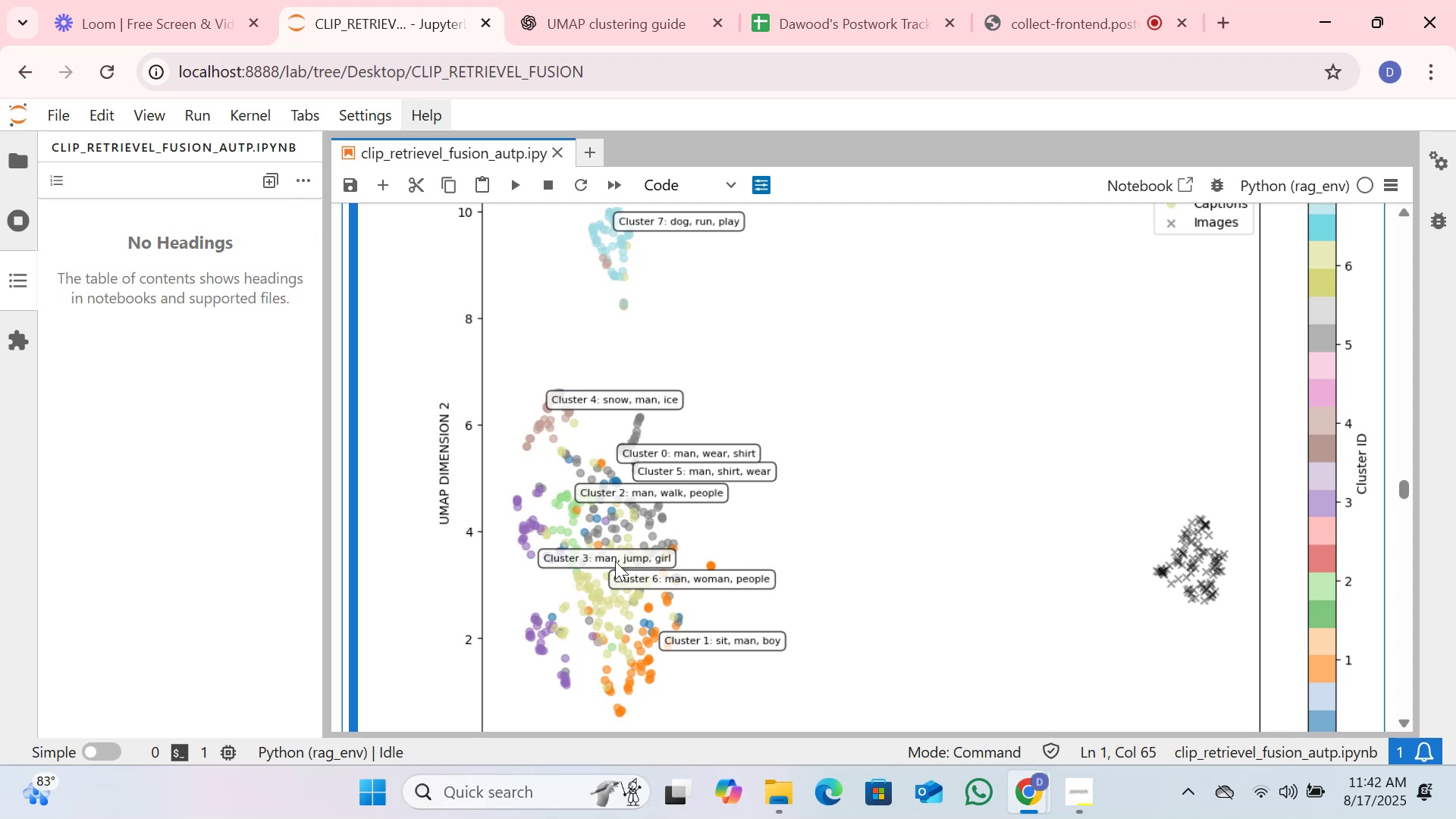 
scroll: coordinate [820, 296], scroll_direction: down, amount: 3.0
 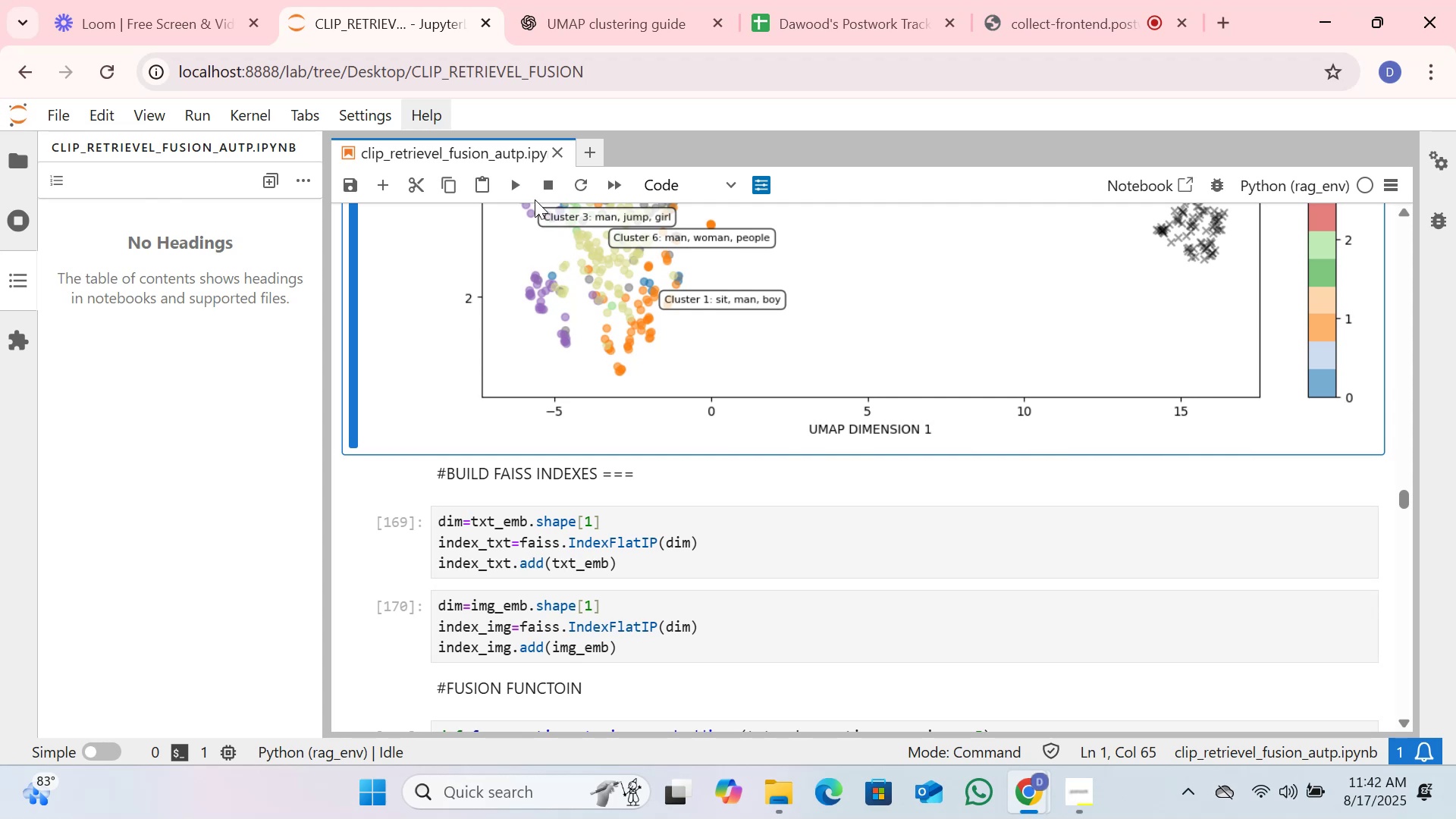 
left_click([518, 191])
 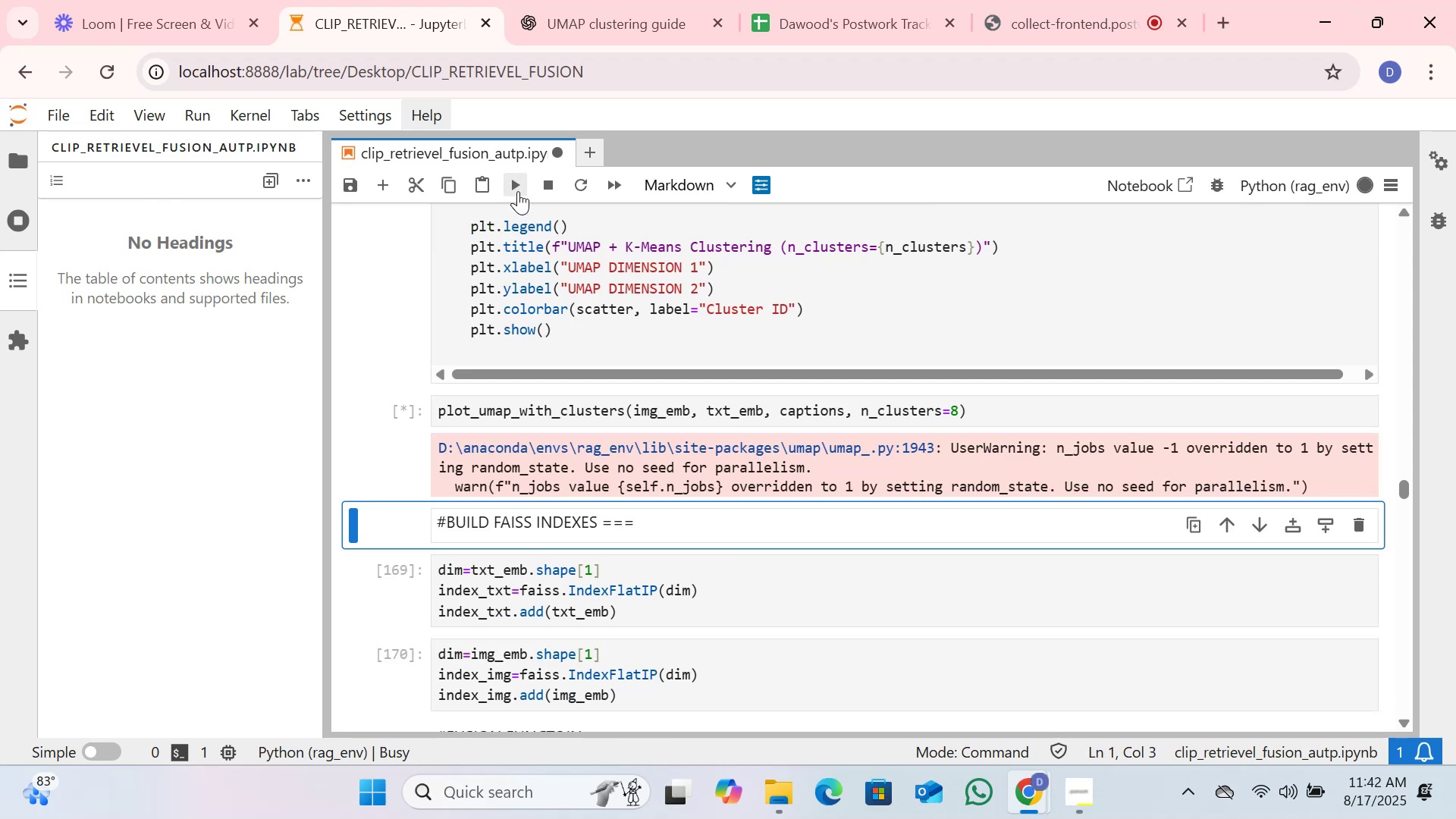 
wait(6.71)
 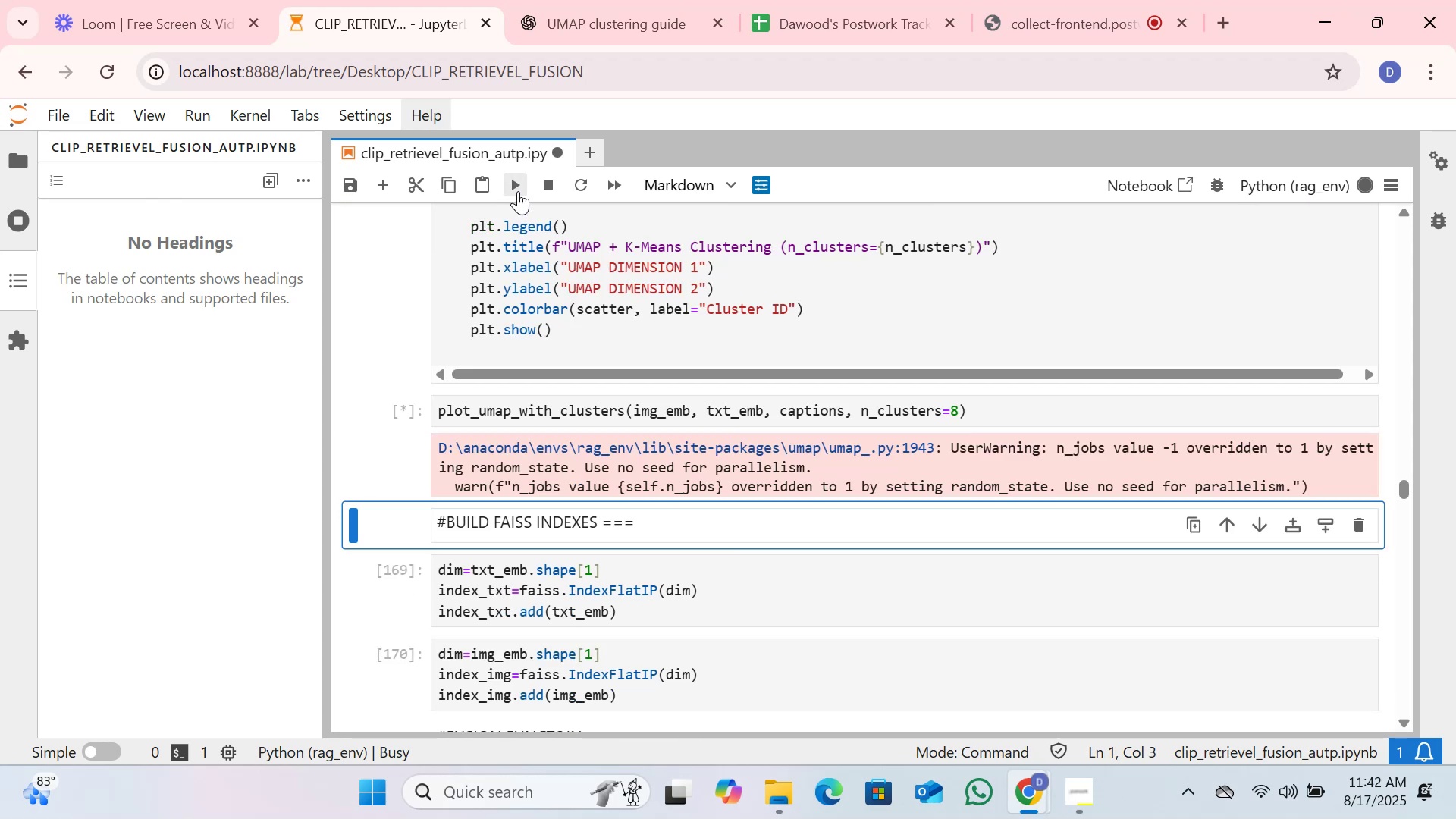 
left_click([518, 191])
 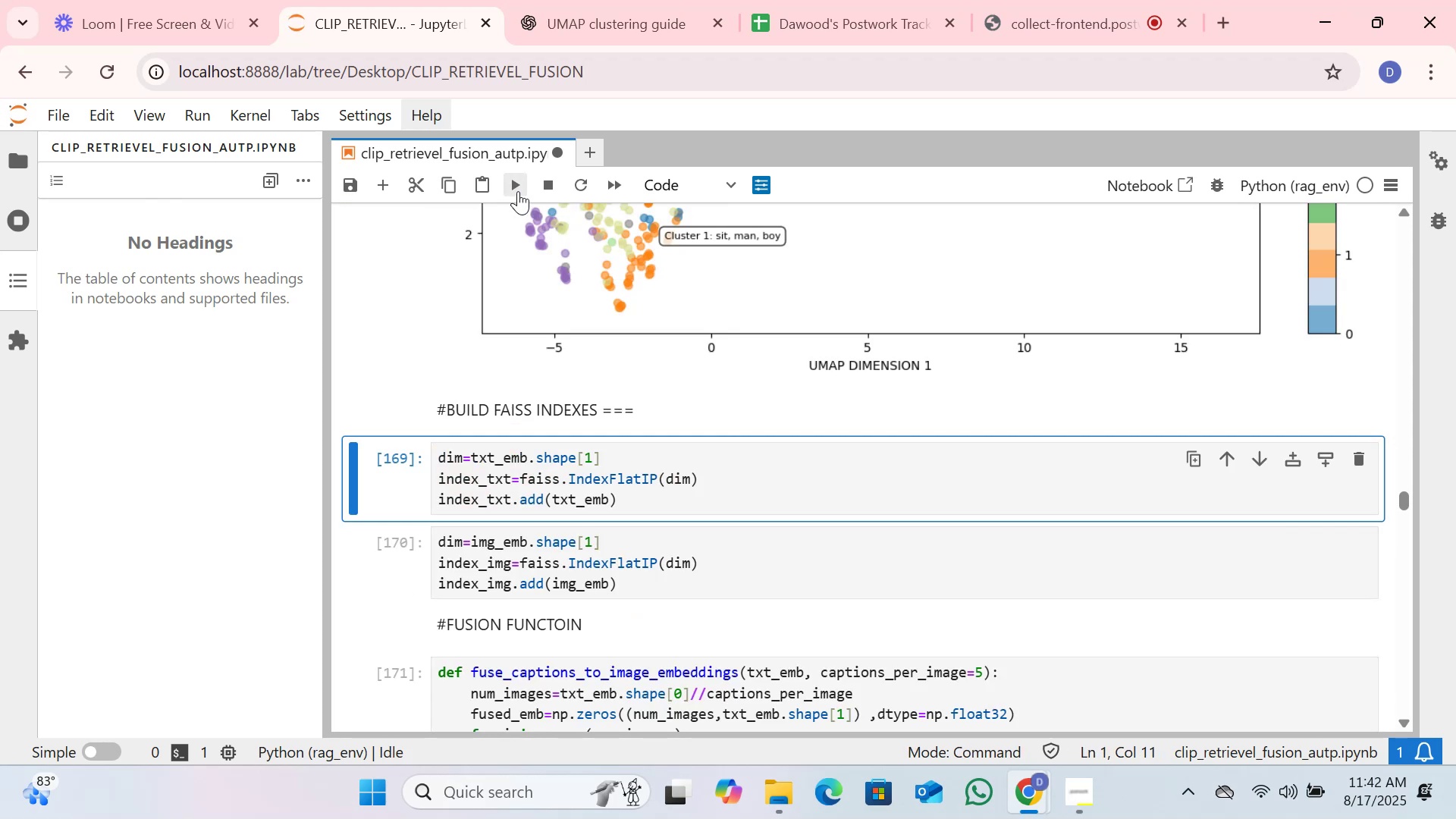 
left_click([518, 191])
 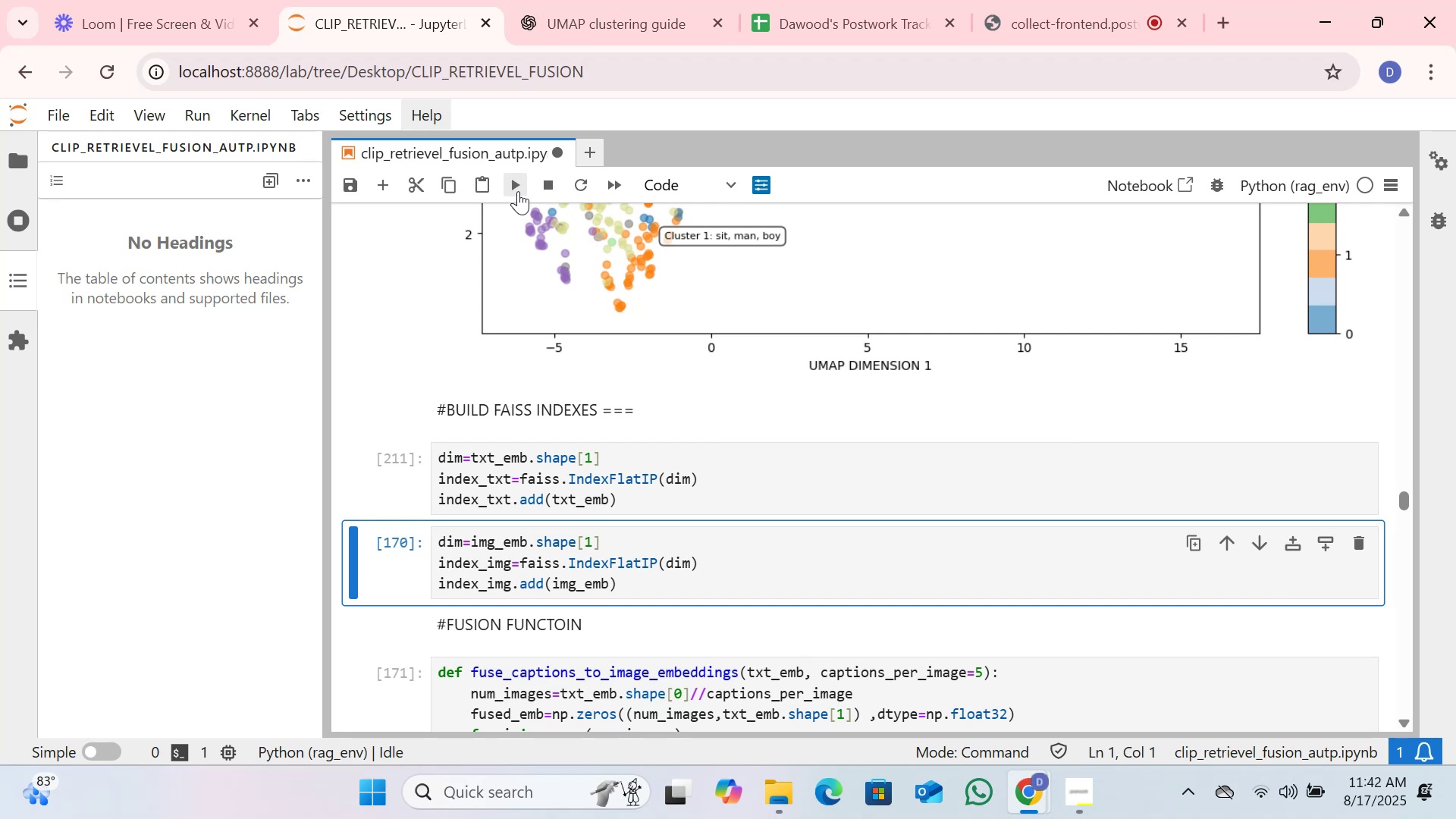 
left_click([518, 191])
 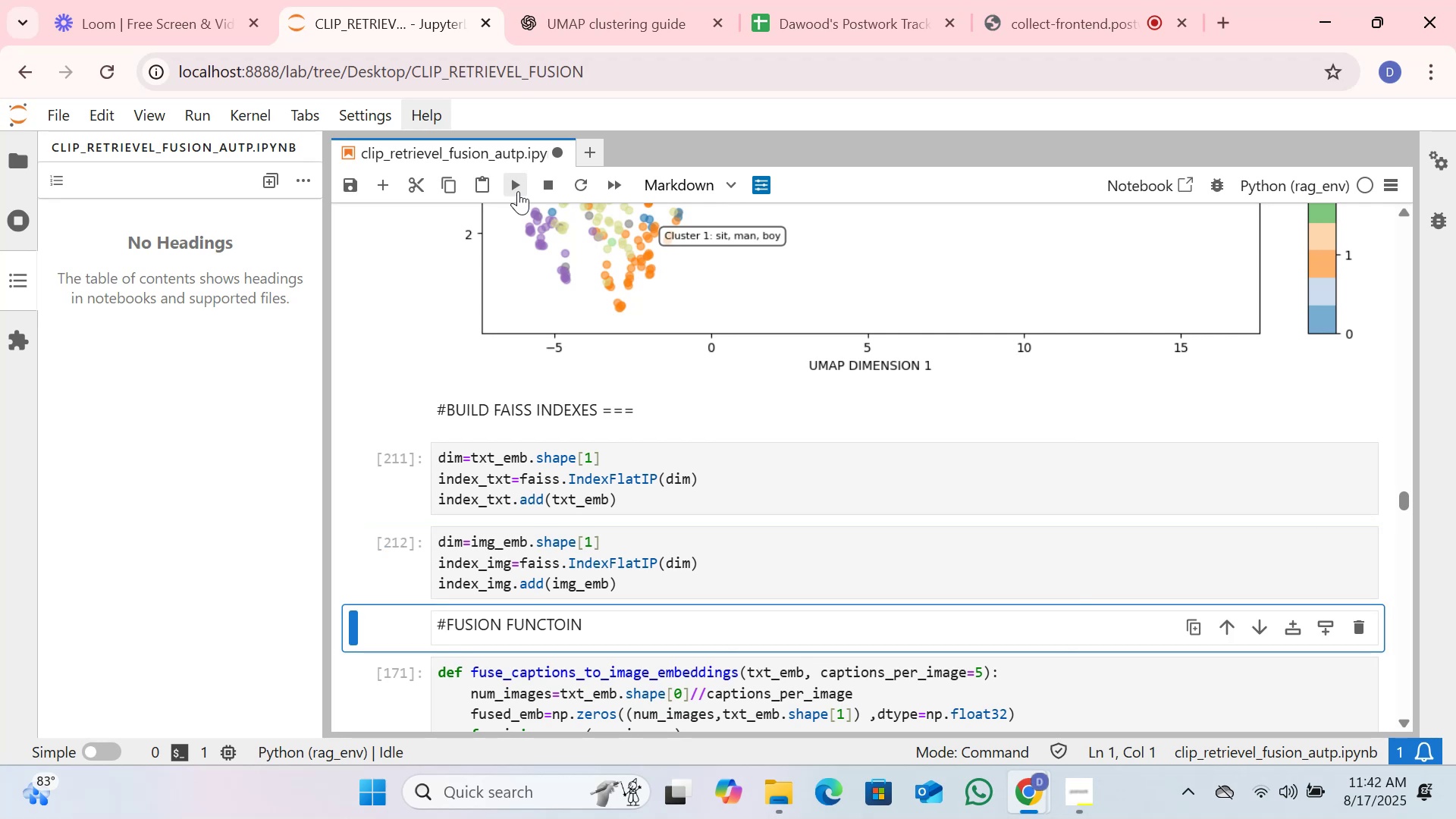 
left_click([518, 191])
 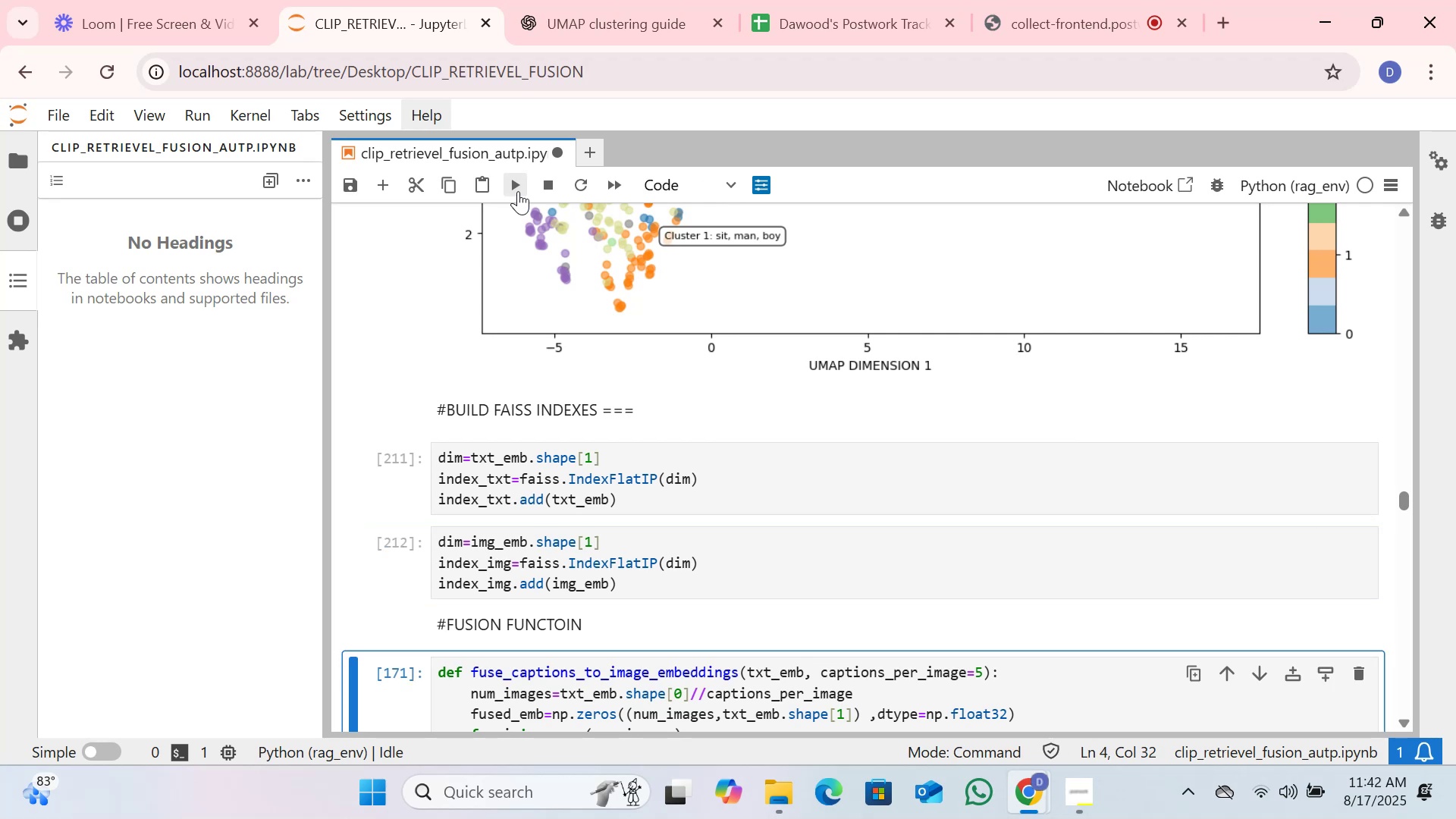 
left_click([518, 191])
 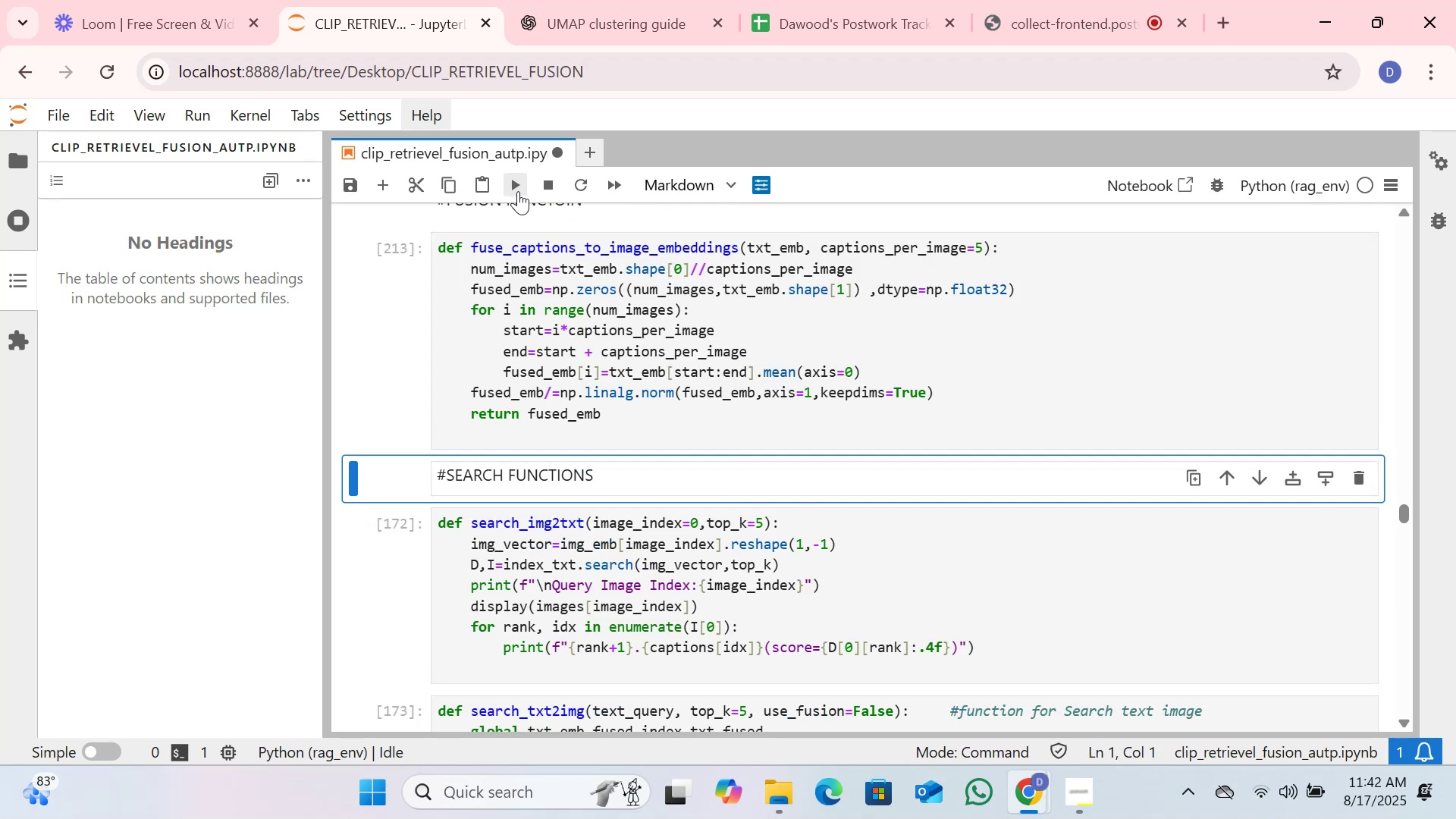 
left_click([518, 191])
 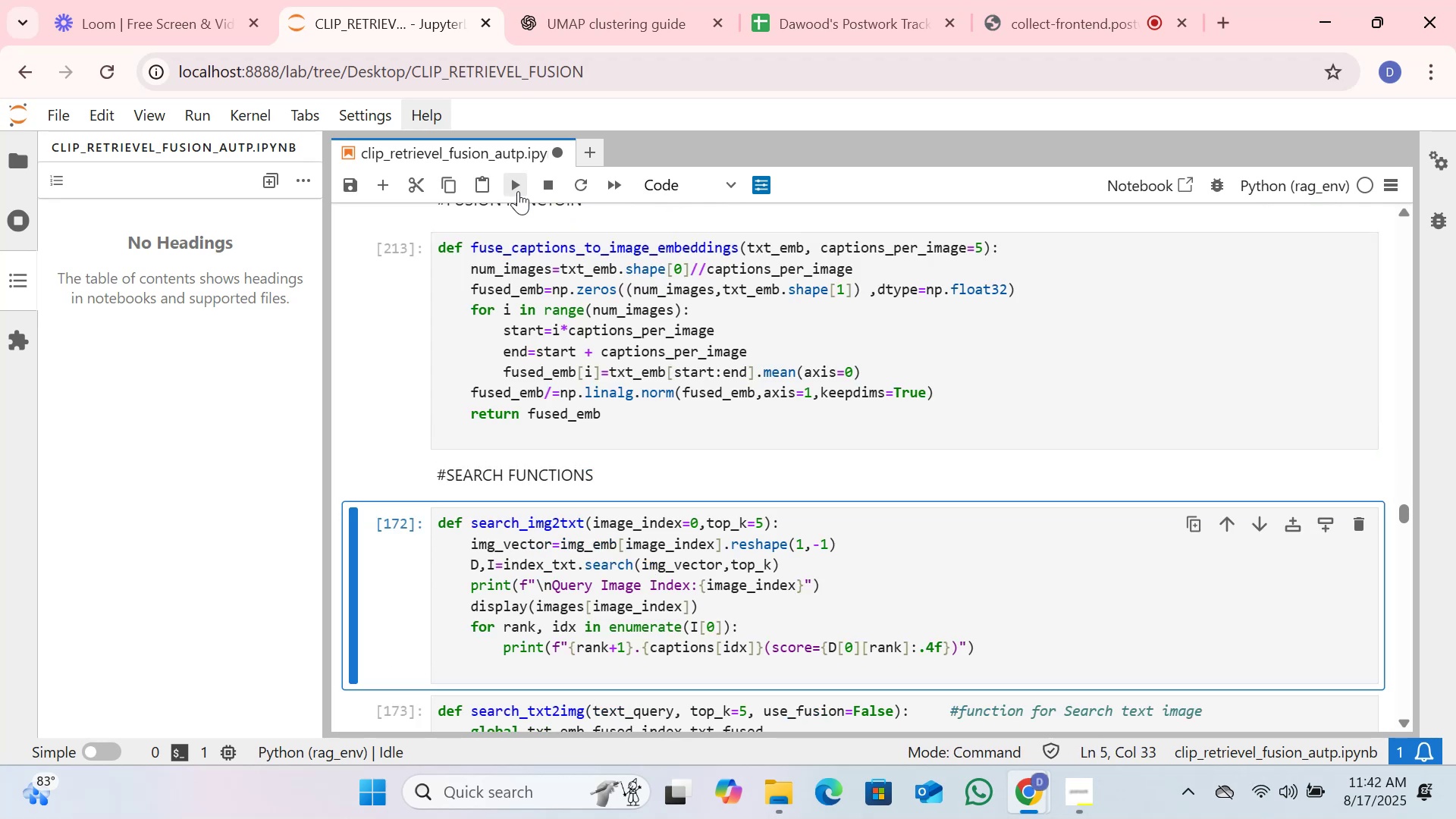 
left_click([518, 191])
 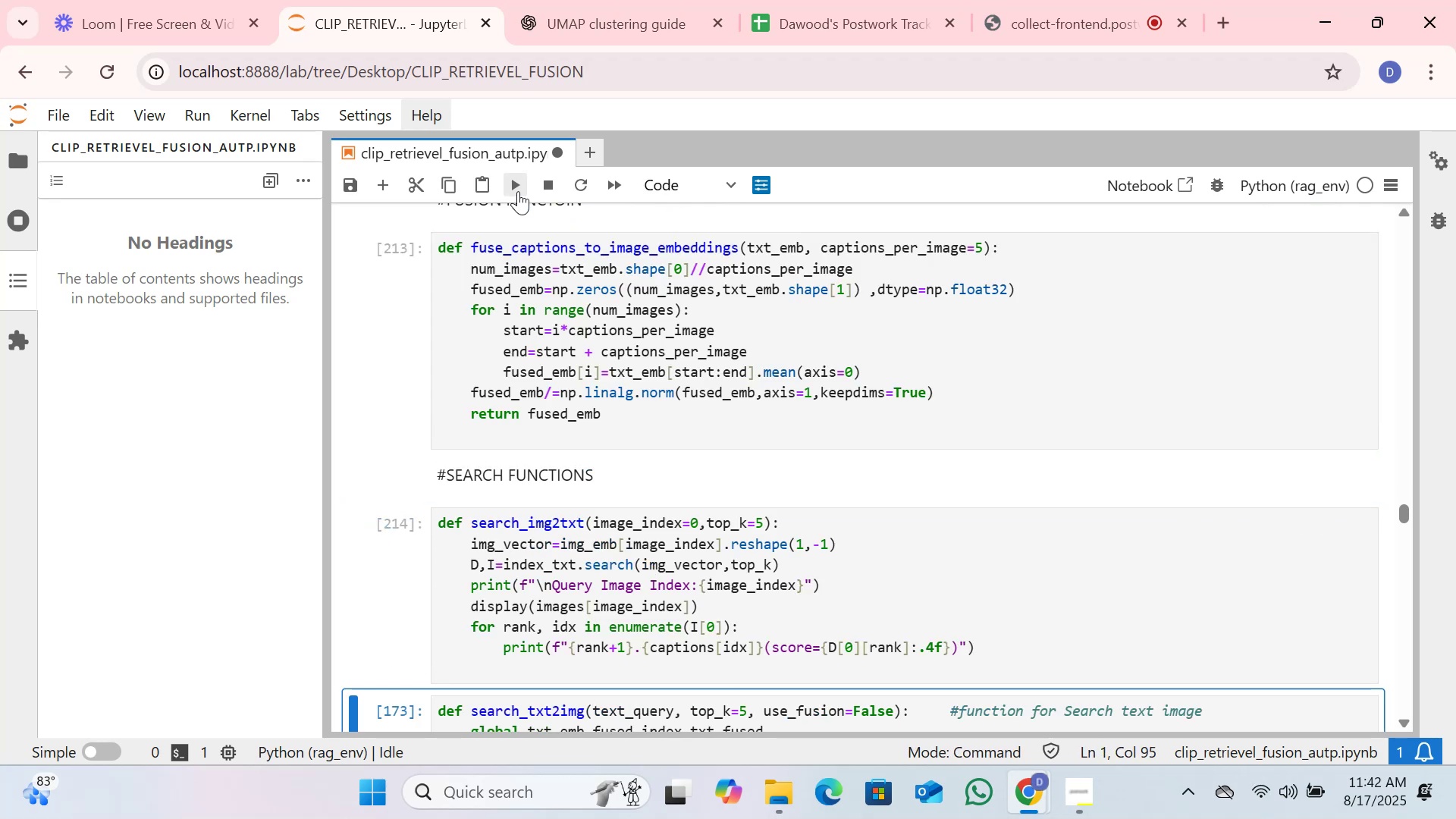 
left_click([518, 191])
 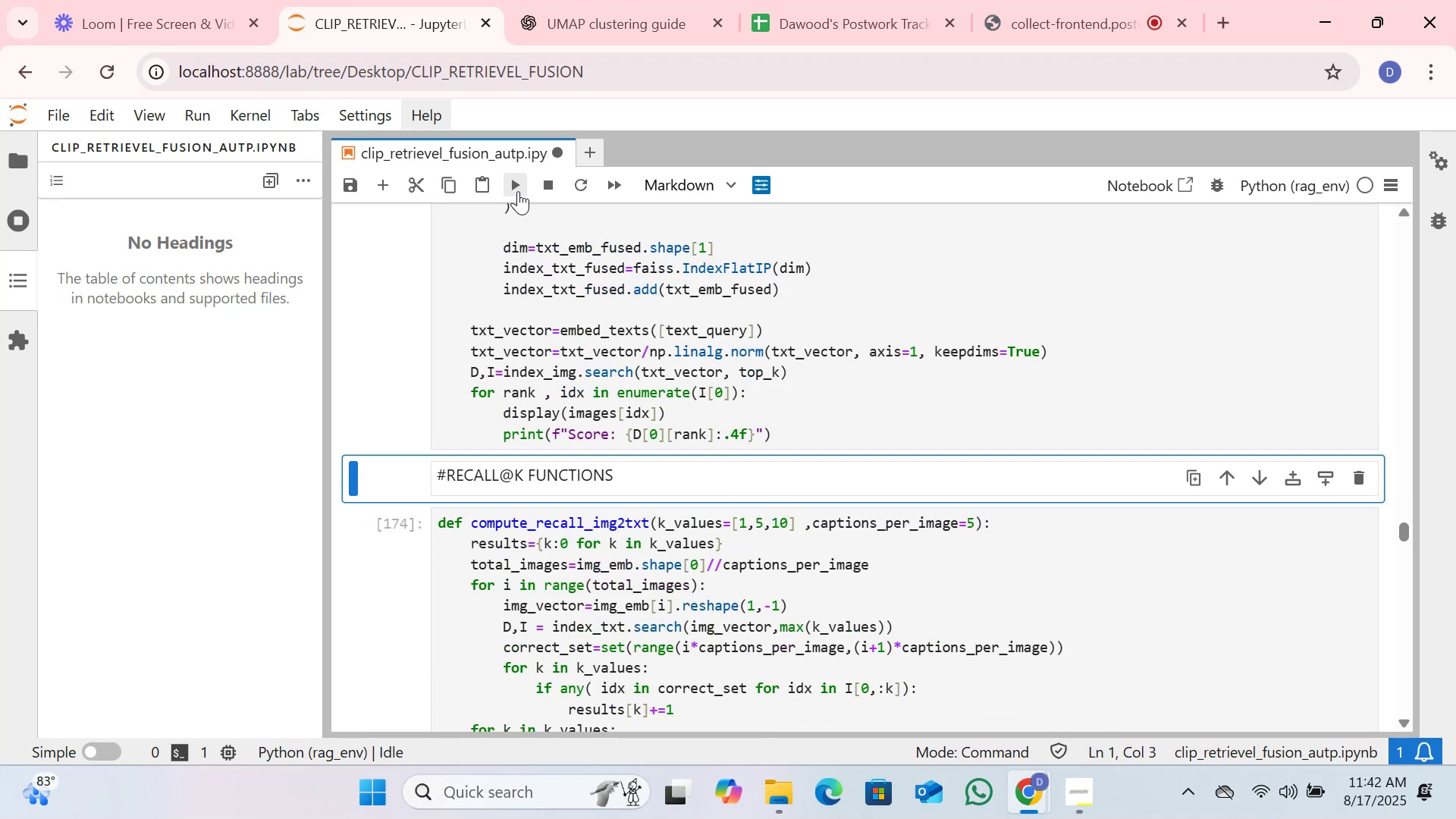 
left_click([518, 191])
 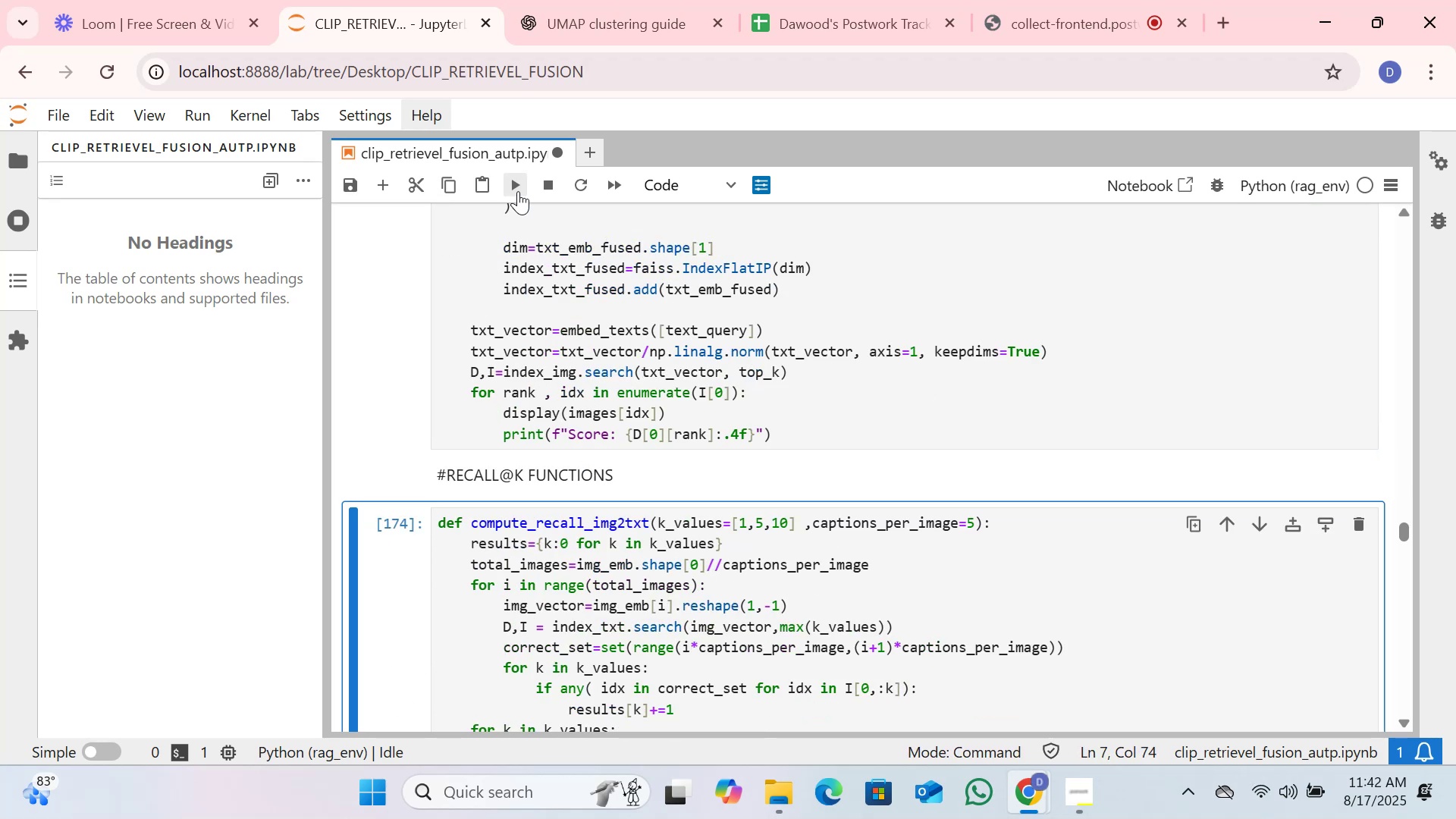 
left_click([518, 191])
 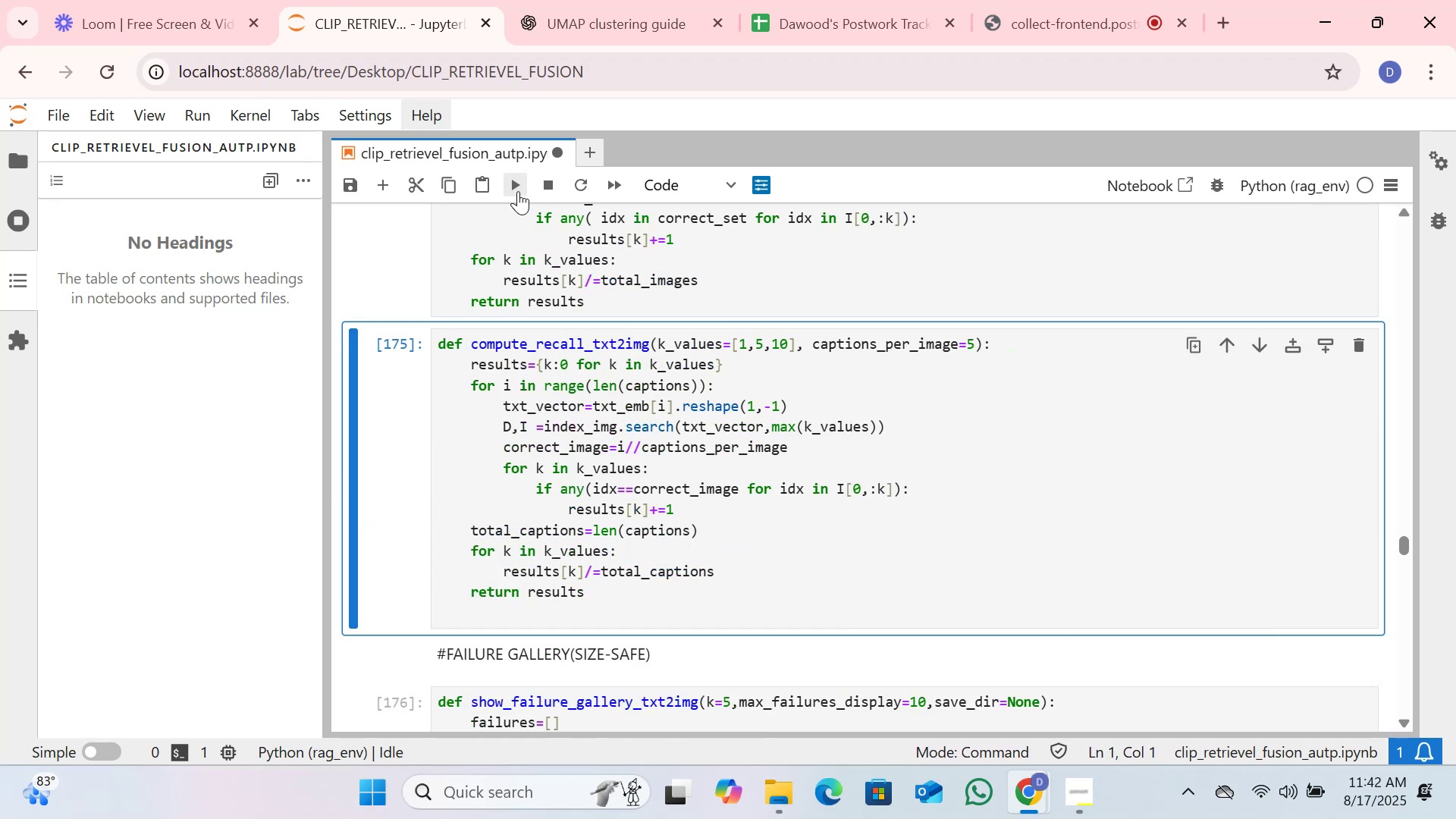 
left_click([518, 191])
 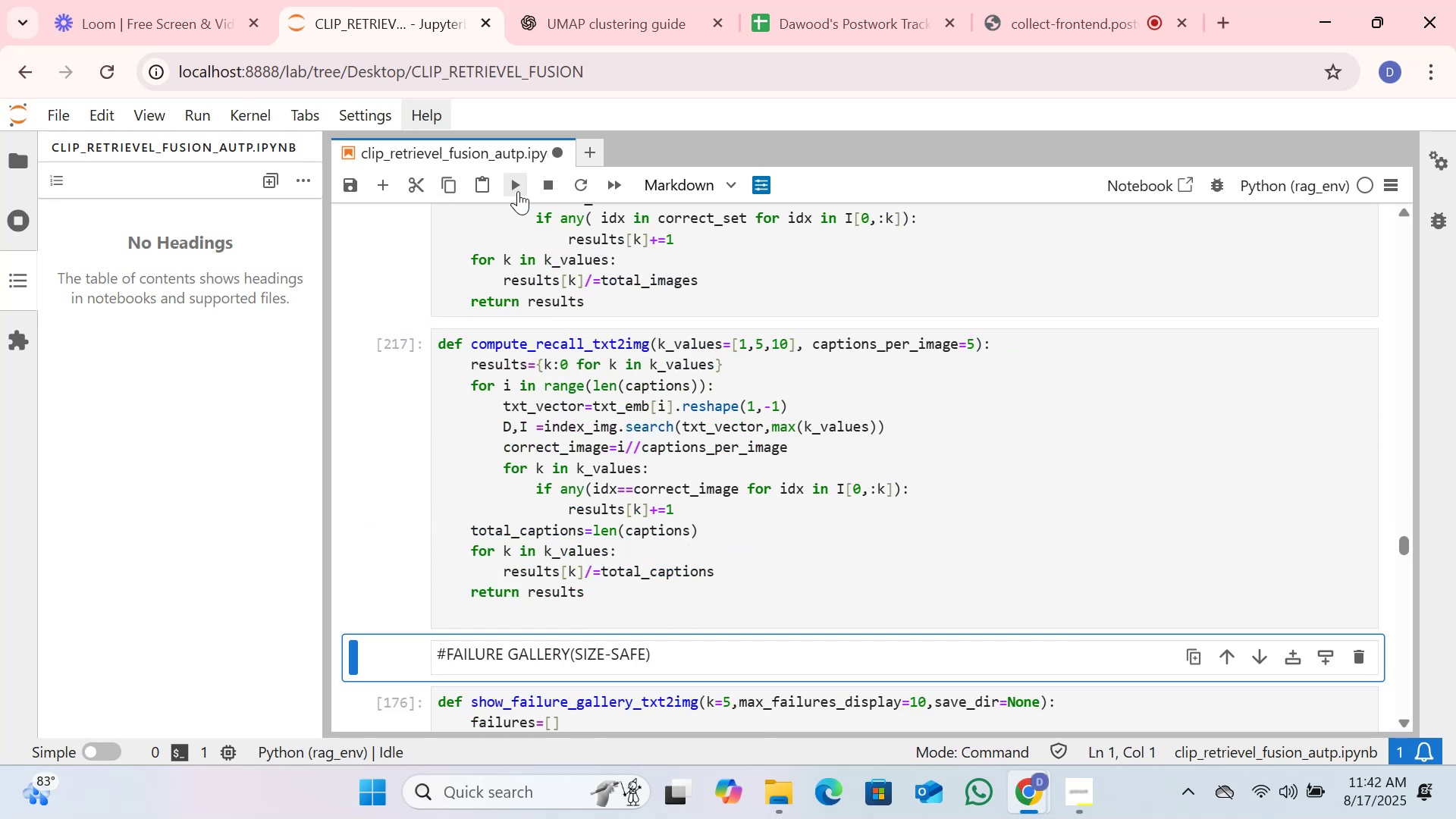 
left_click([518, 191])
 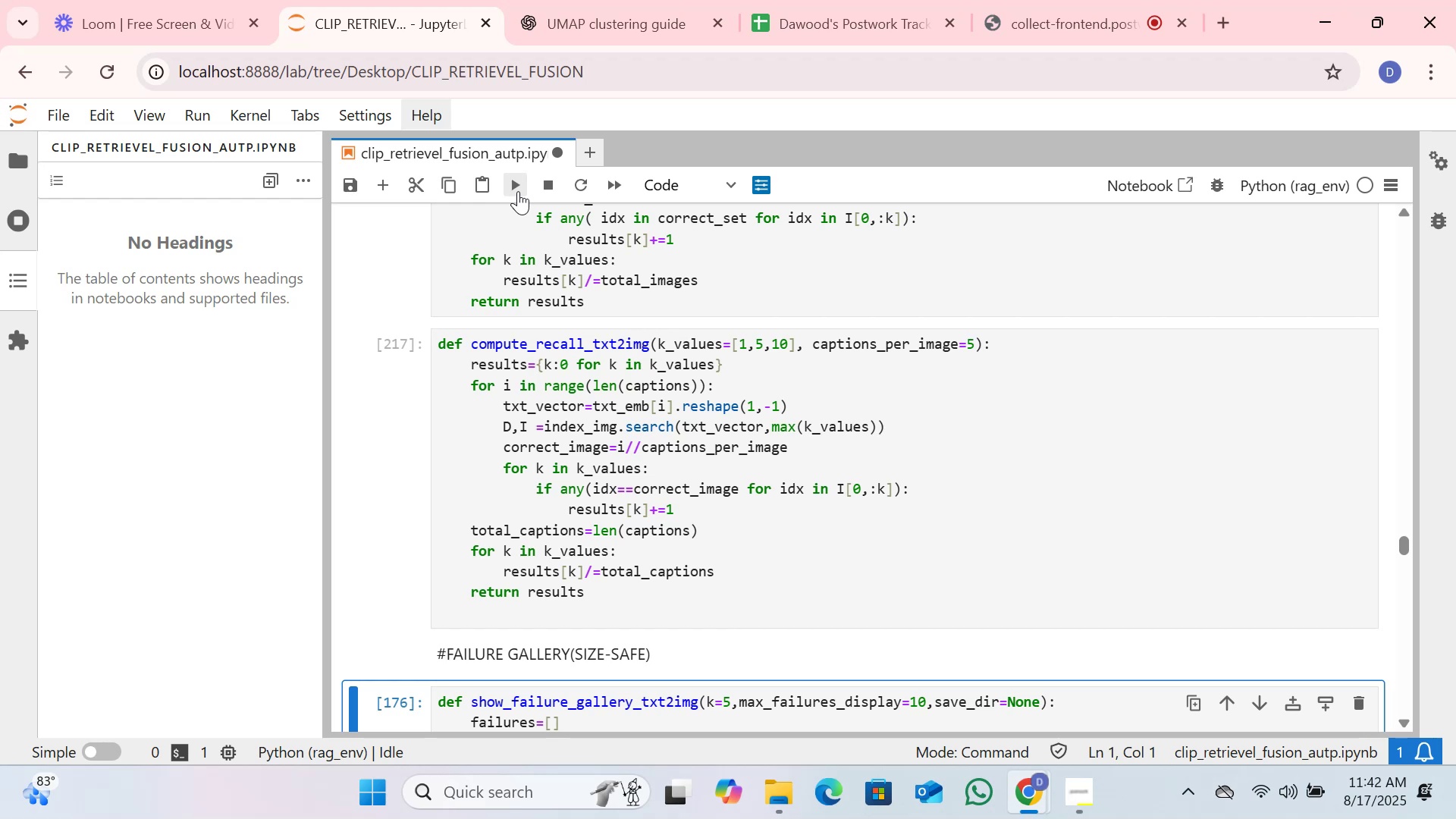 
left_click([518, 191])
 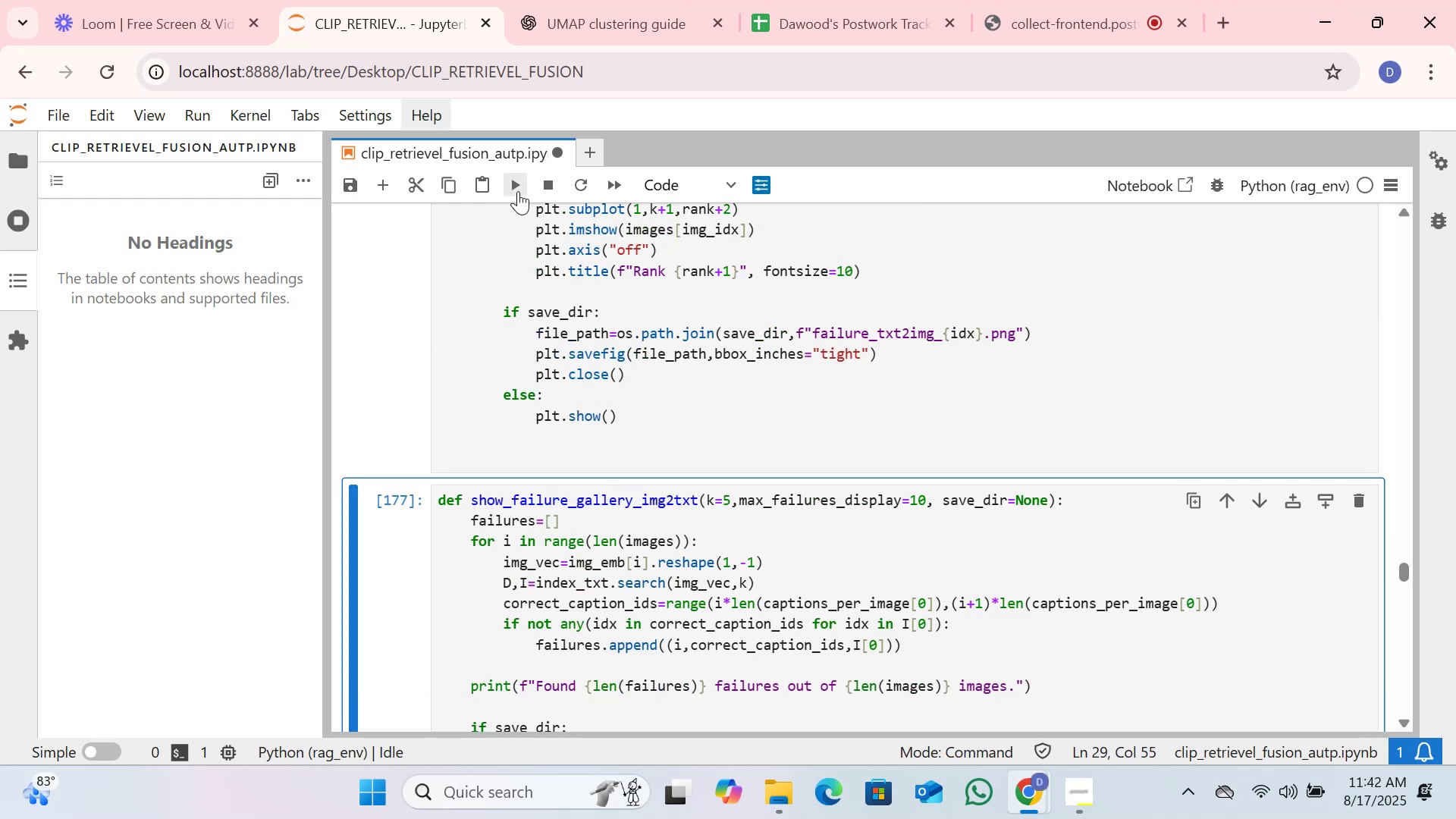 
left_click([518, 191])
 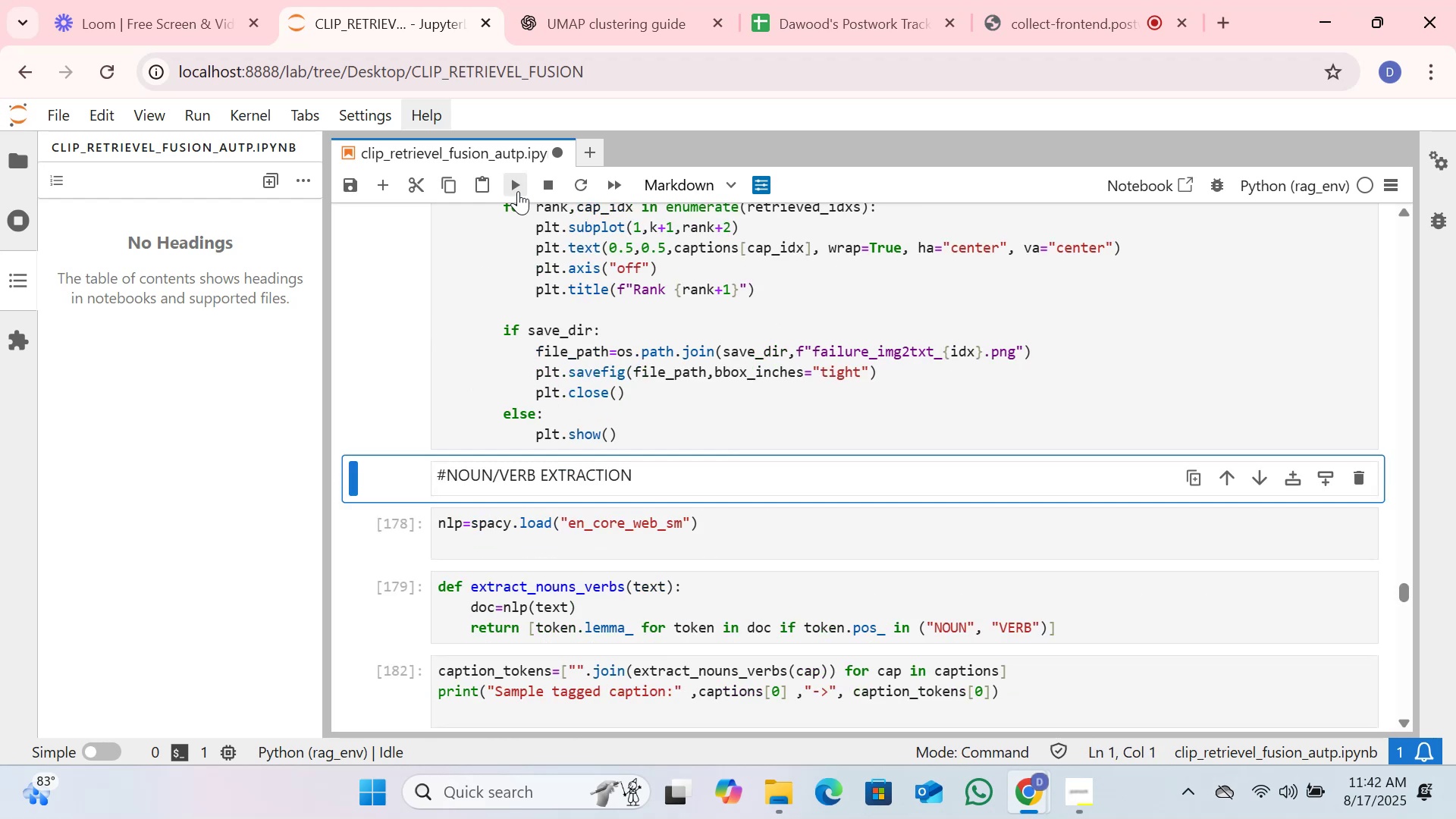 
left_click([518, 191])
 